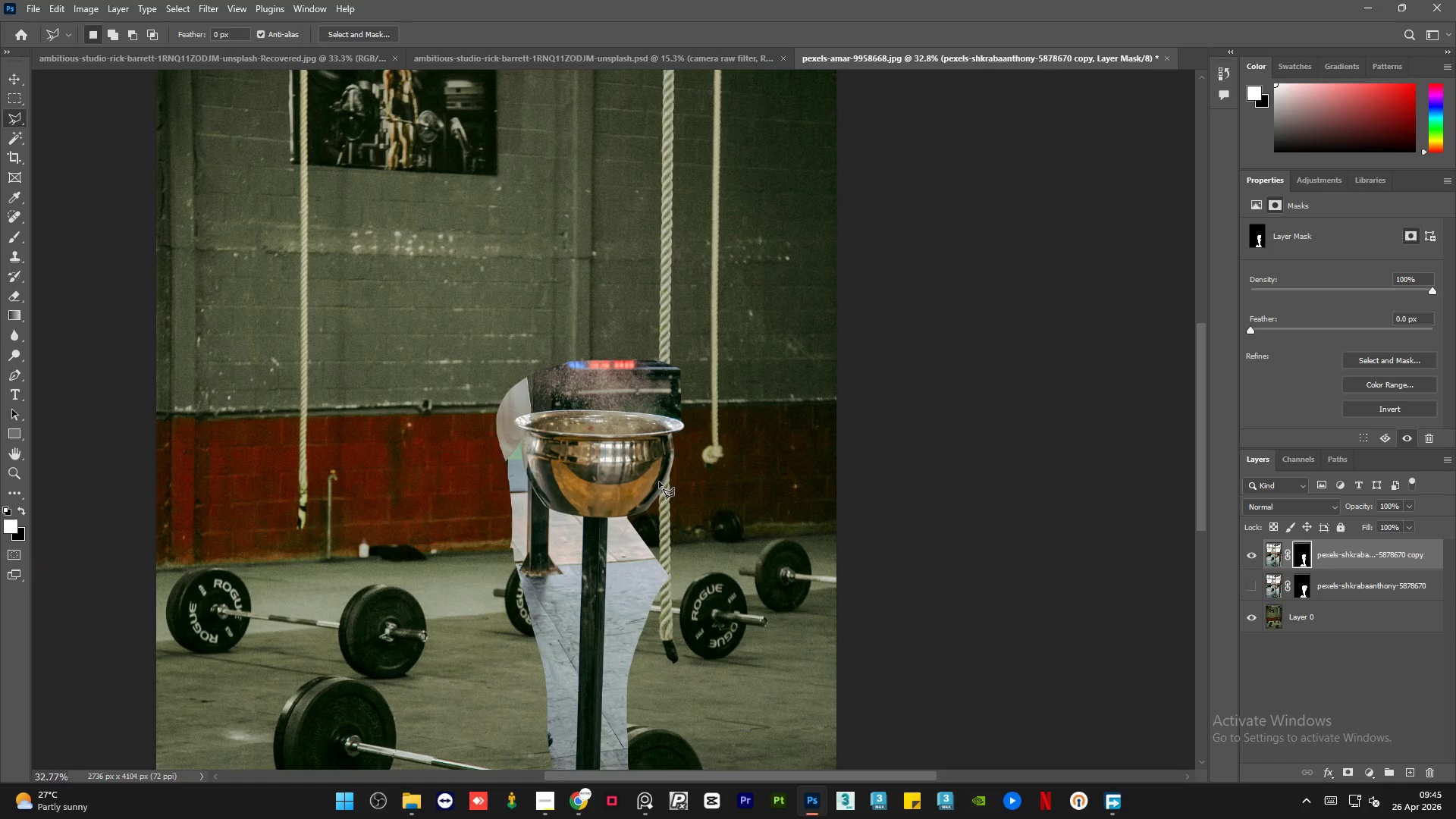 
hold_key(key=AltLeft, duration=4.31)
scroll: coordinate [645, 463], scroll_direction: up, amount: 33.0
 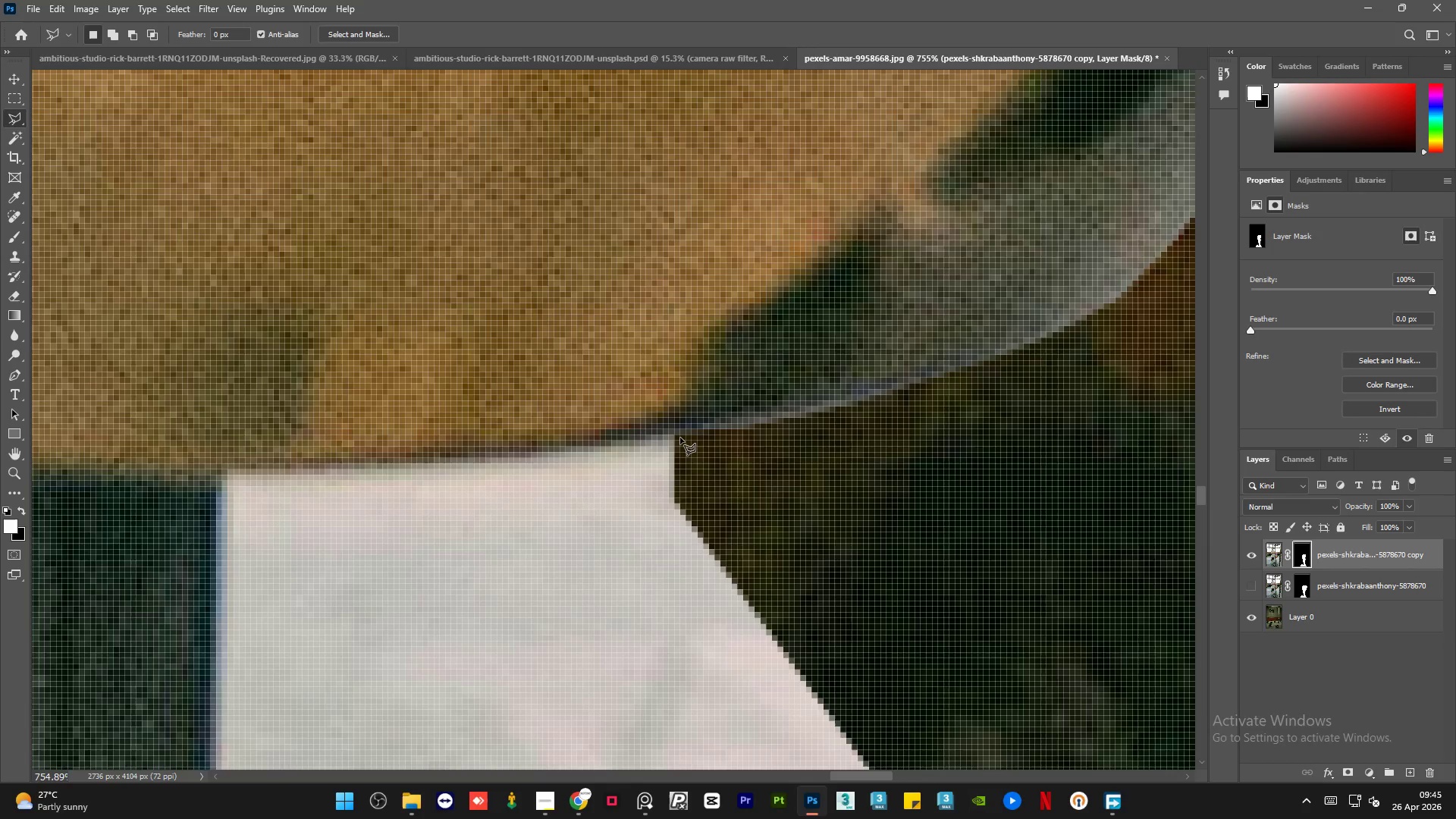 
left_click([680, 436])
 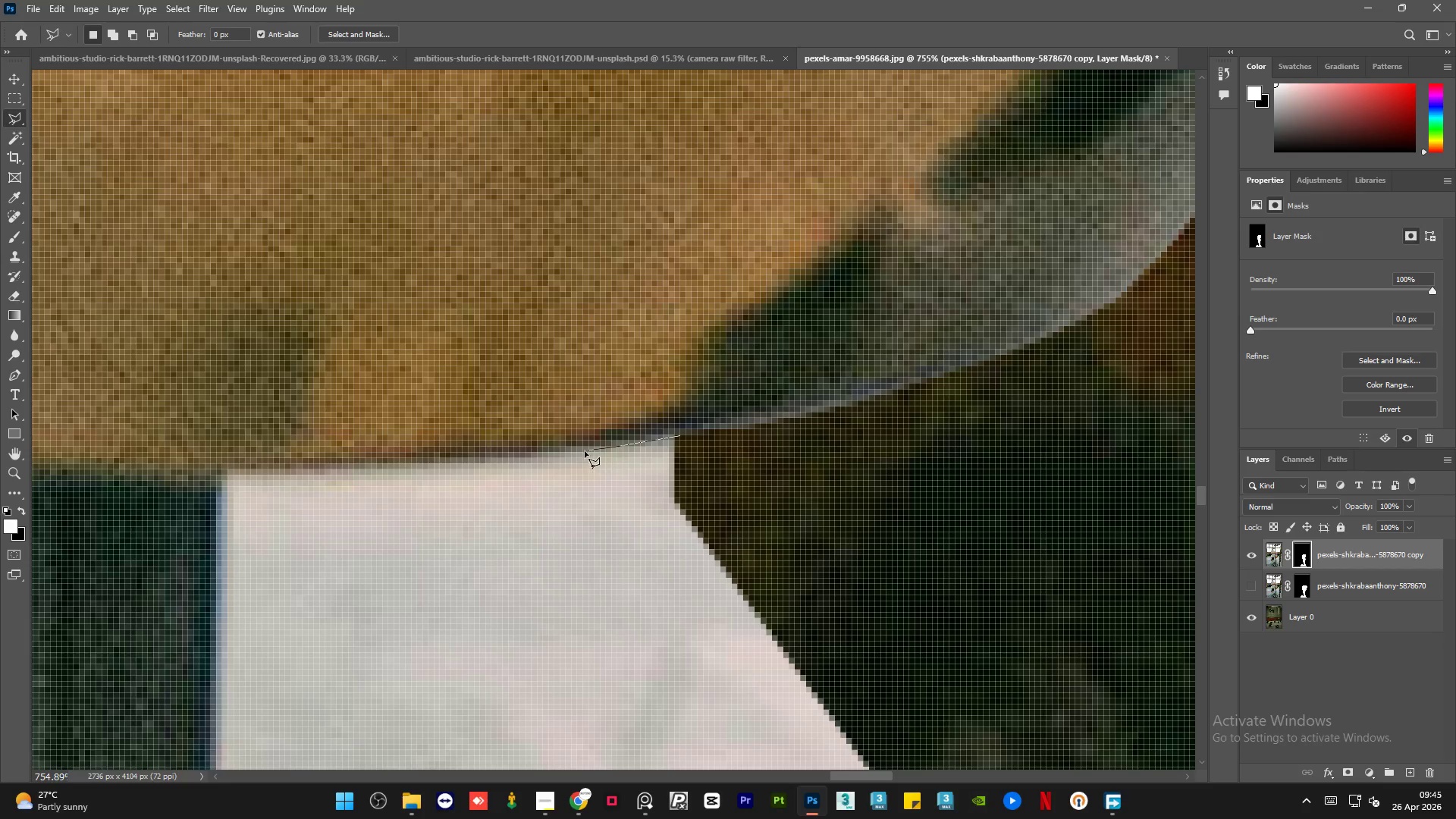 
left_click([565, 453])
 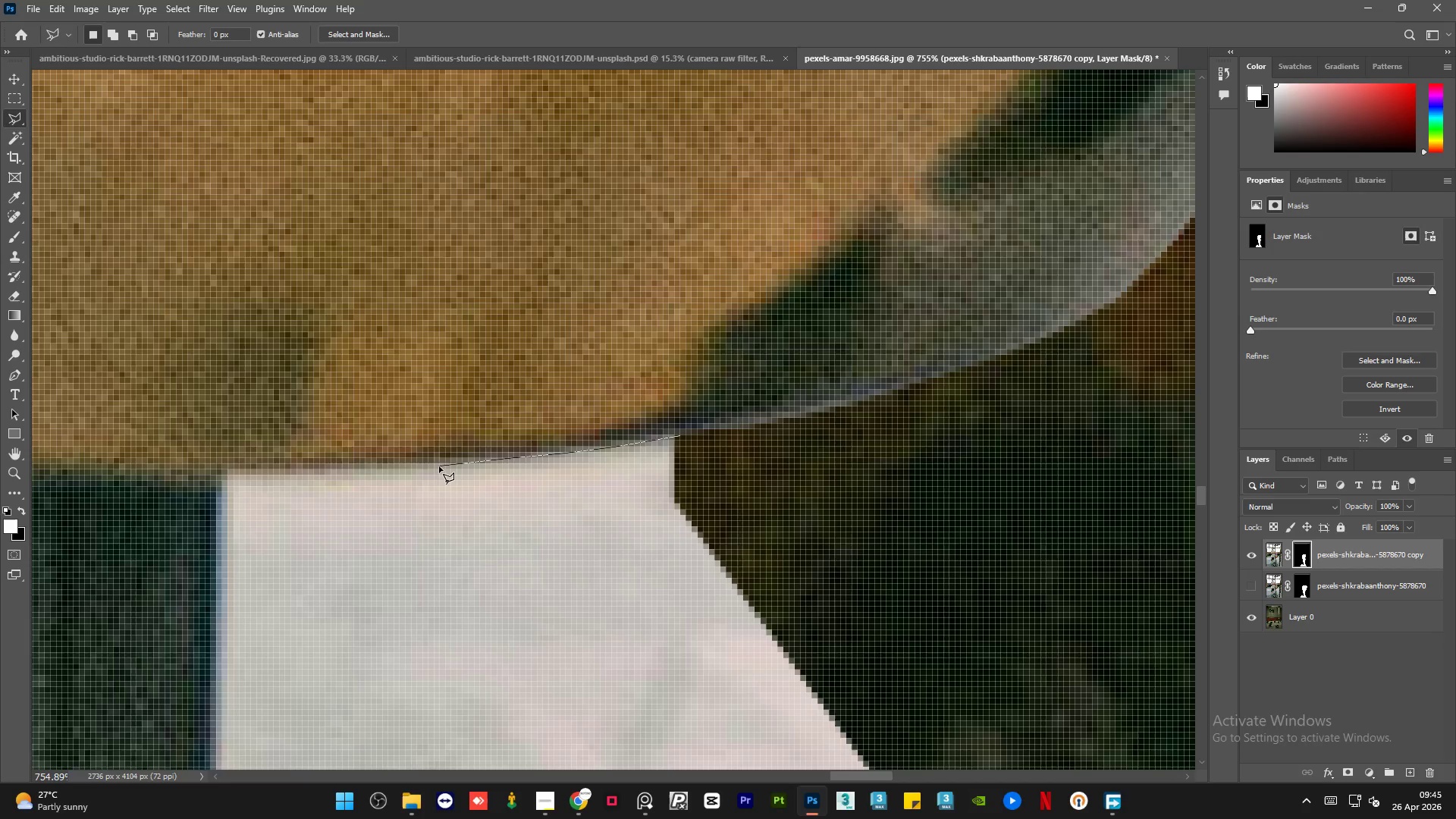 
left_click([431, 463])
 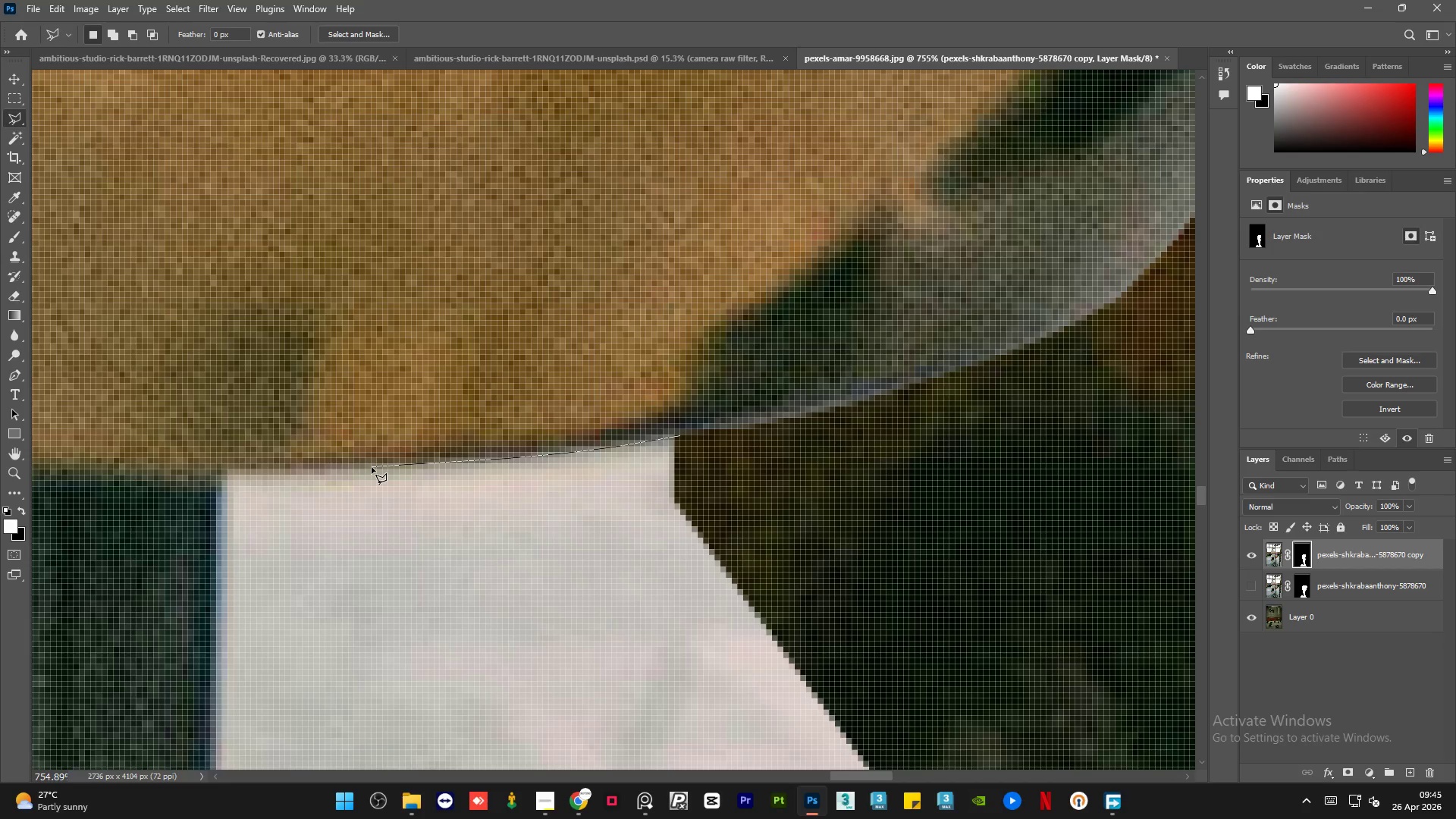 
left_click([372, 467])
 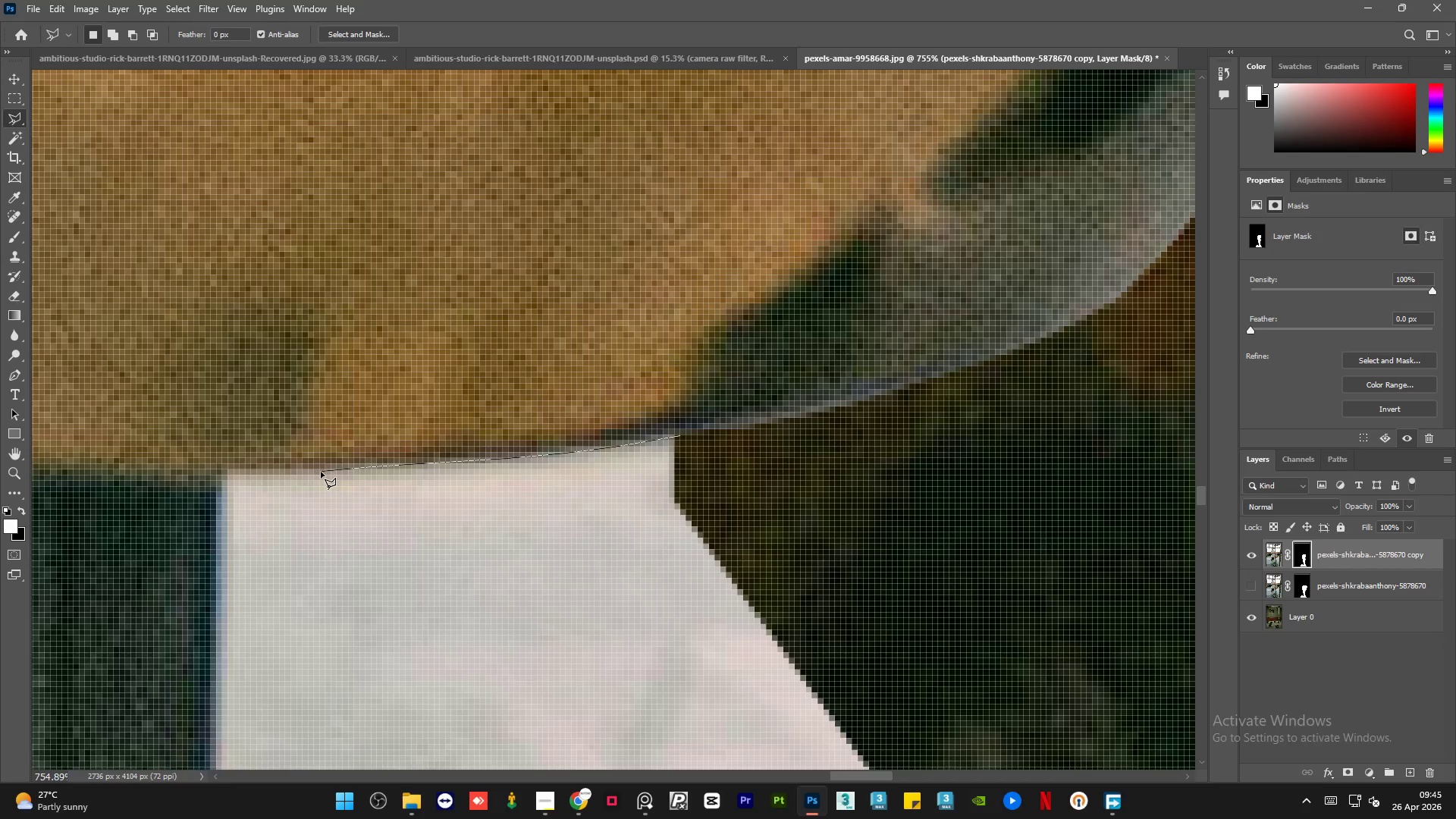 
left_click([320, 472])
 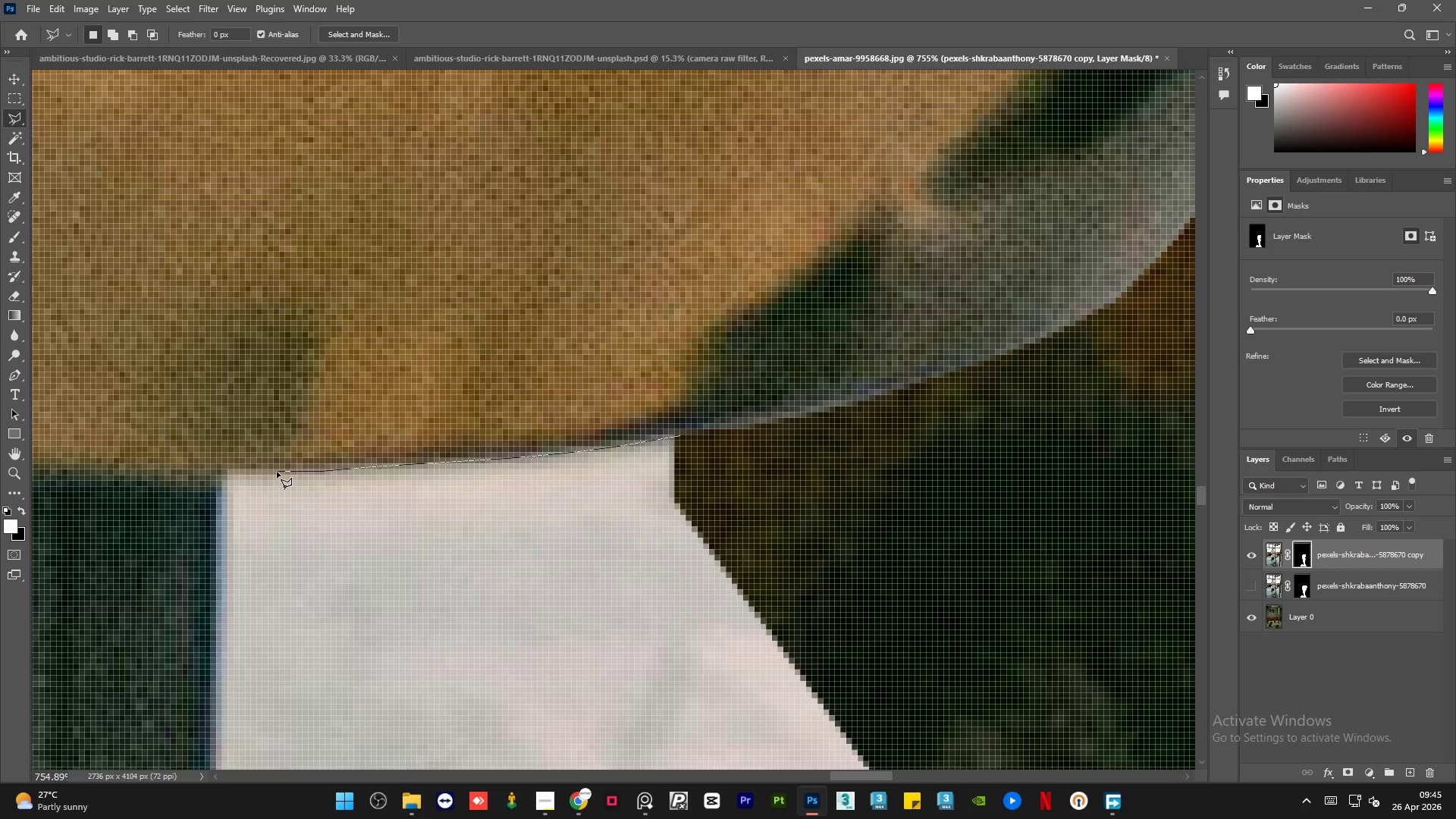 
left_click([277, 472])
 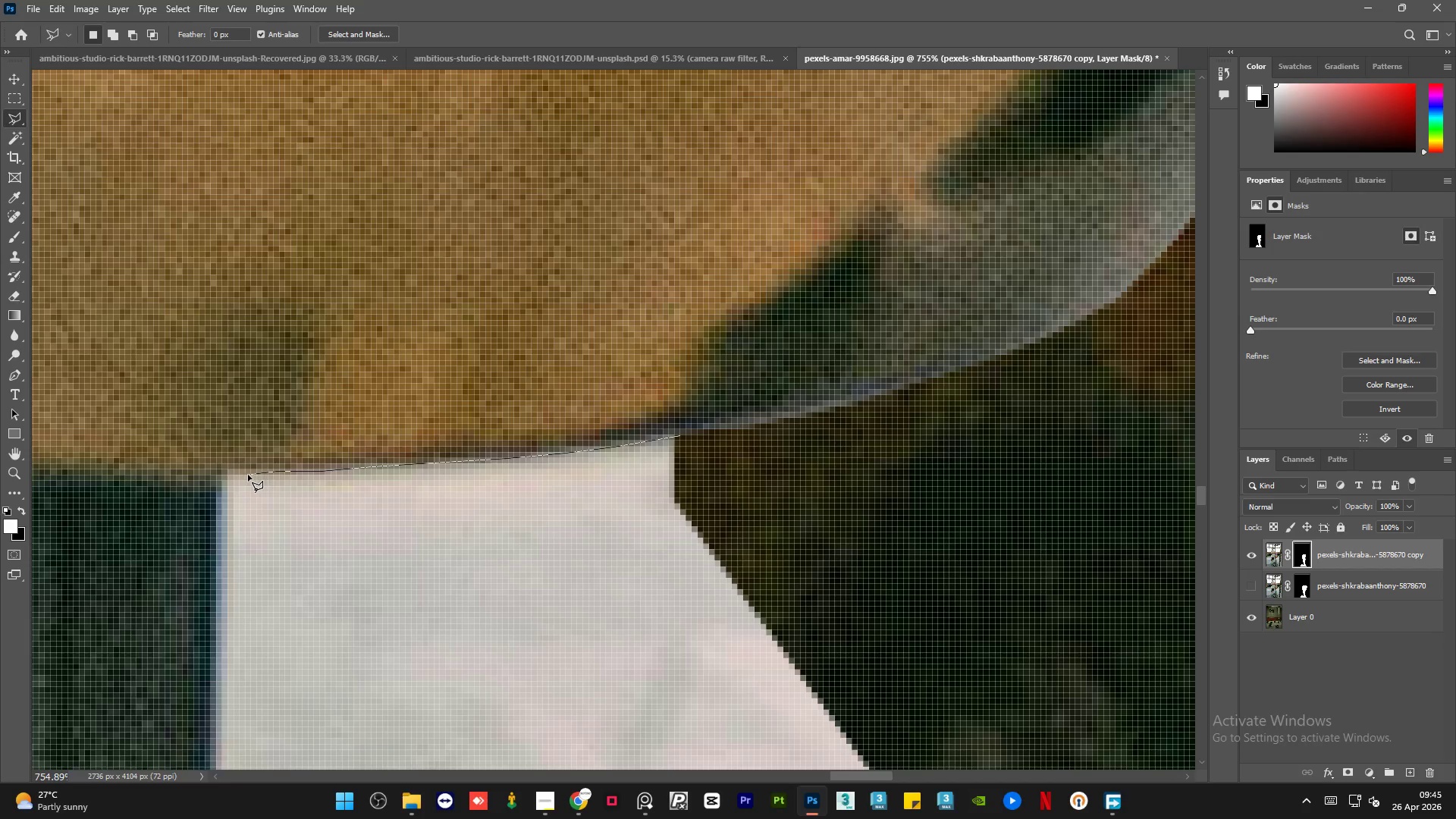 
left_click([247, 475])
 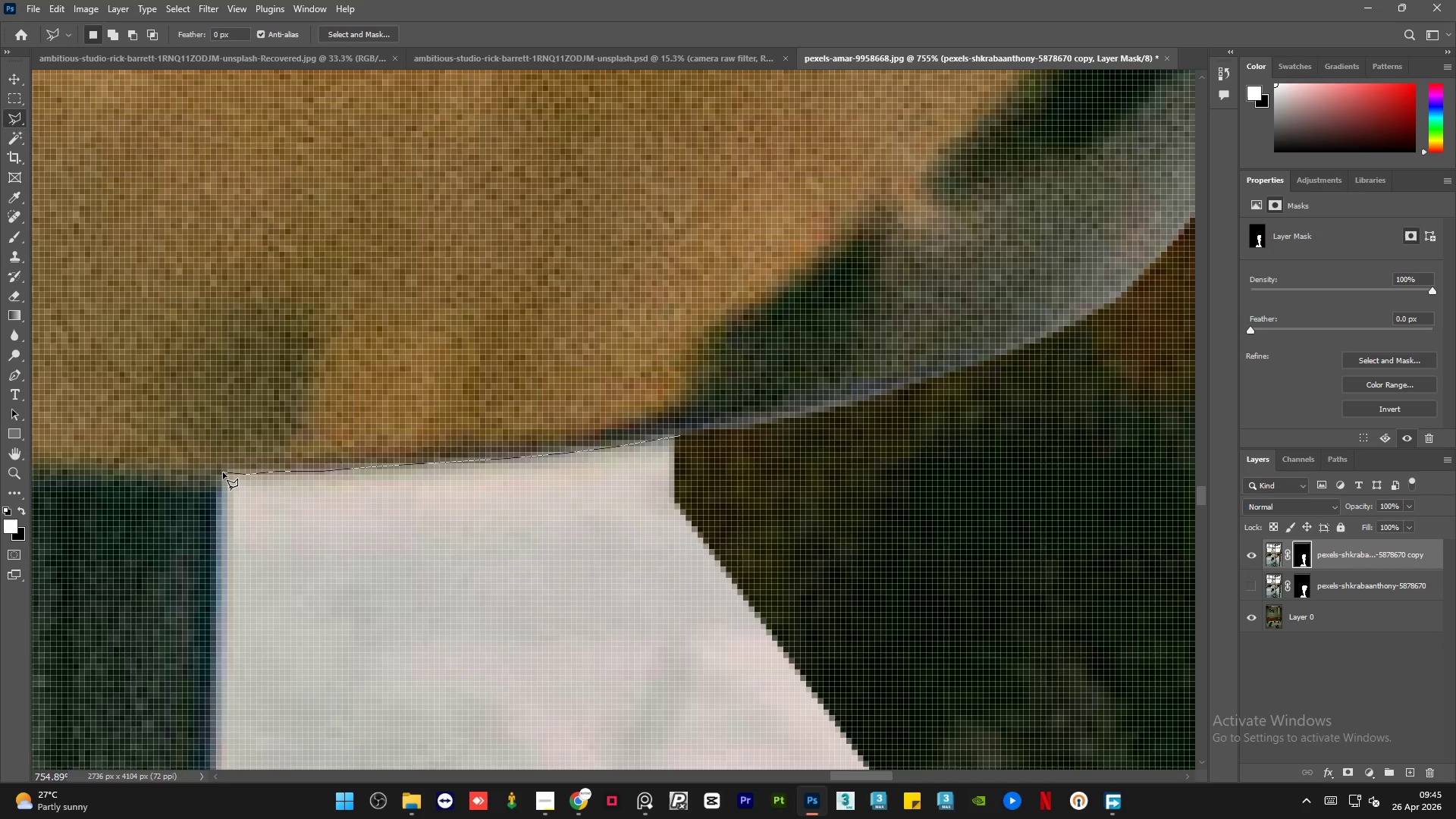 
left_click([223, 472])
 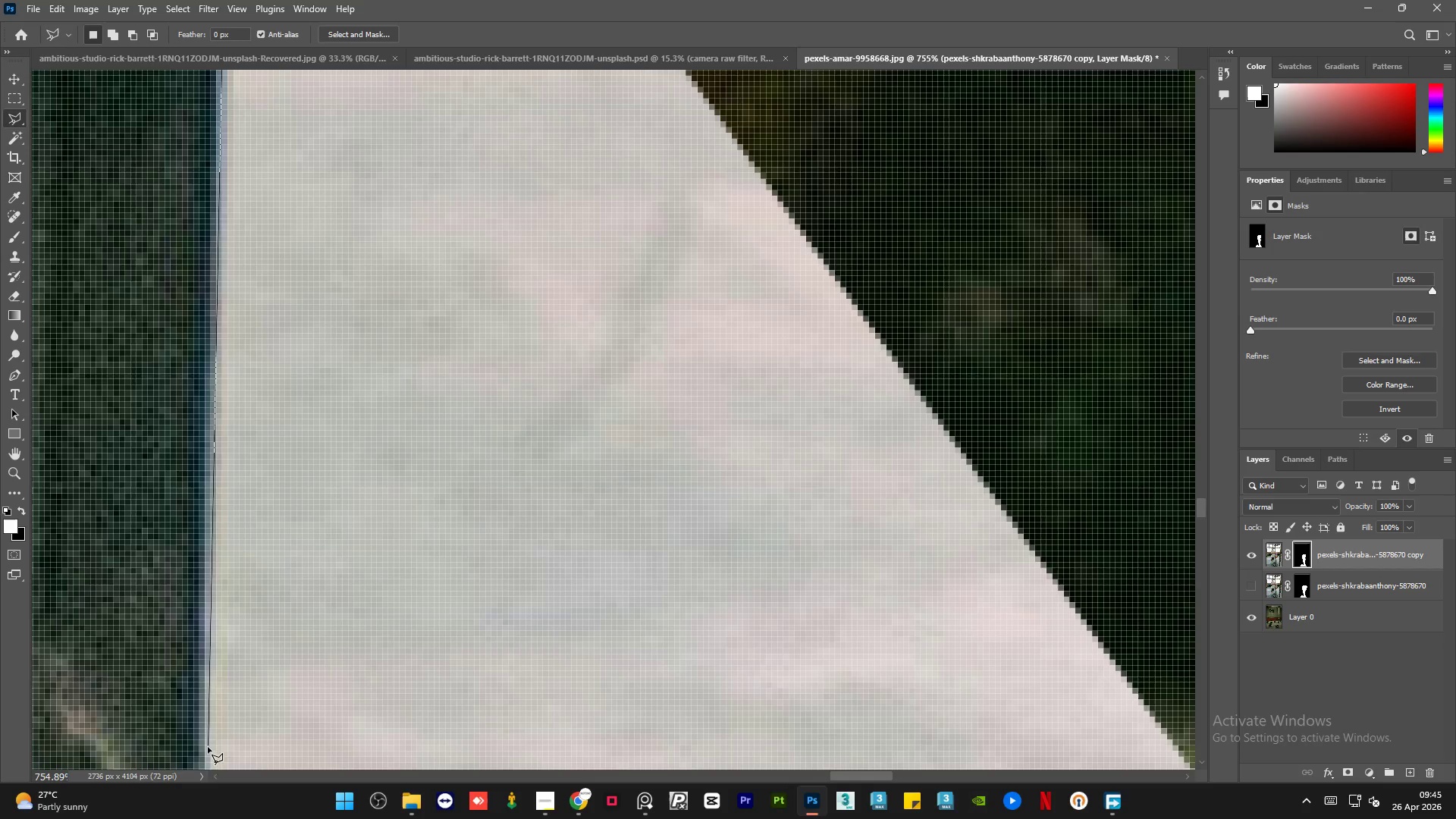 
left_click([205, 752])
 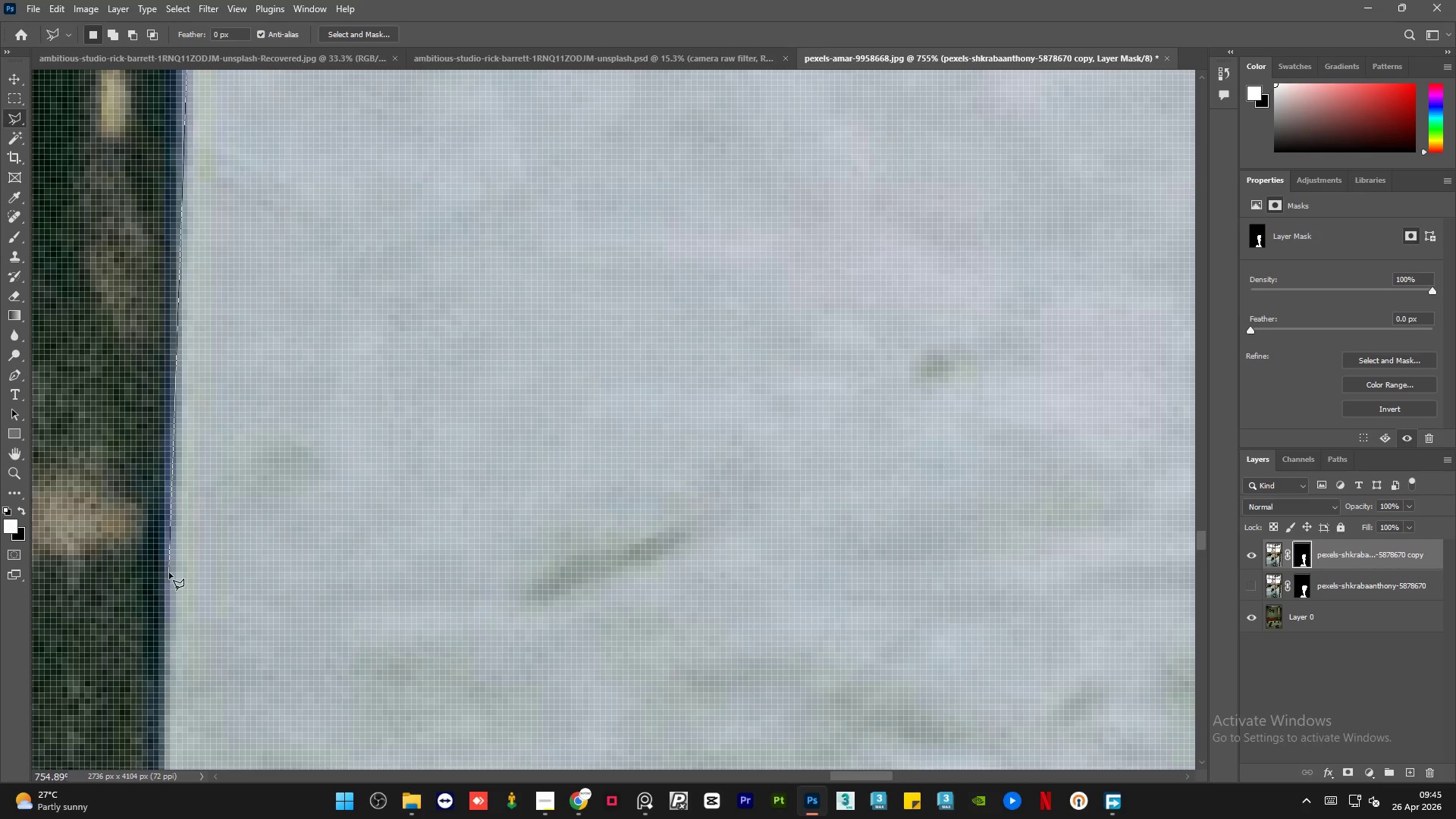 
left_click([172, 582])
 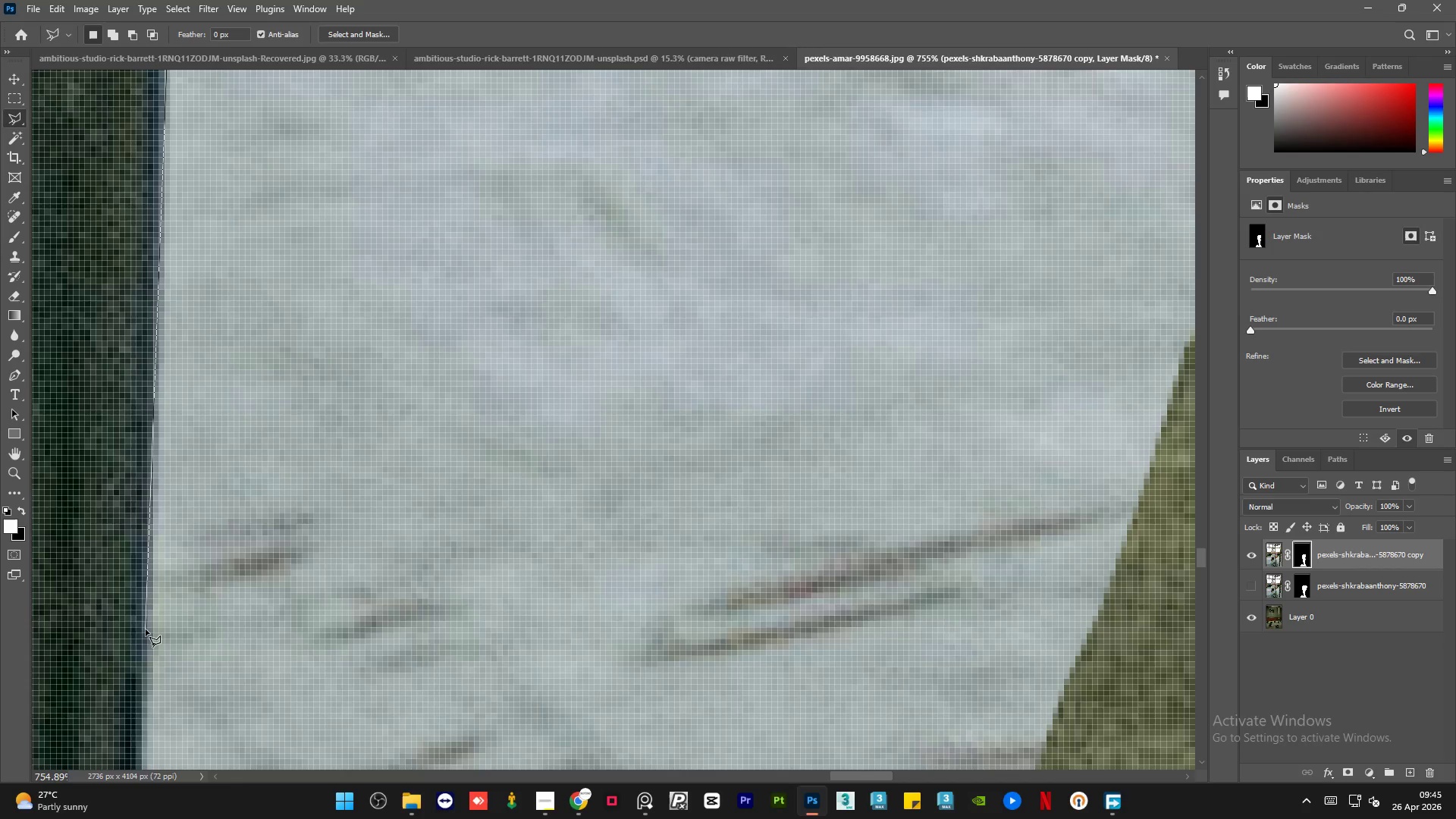 
left_click([147, 632])
 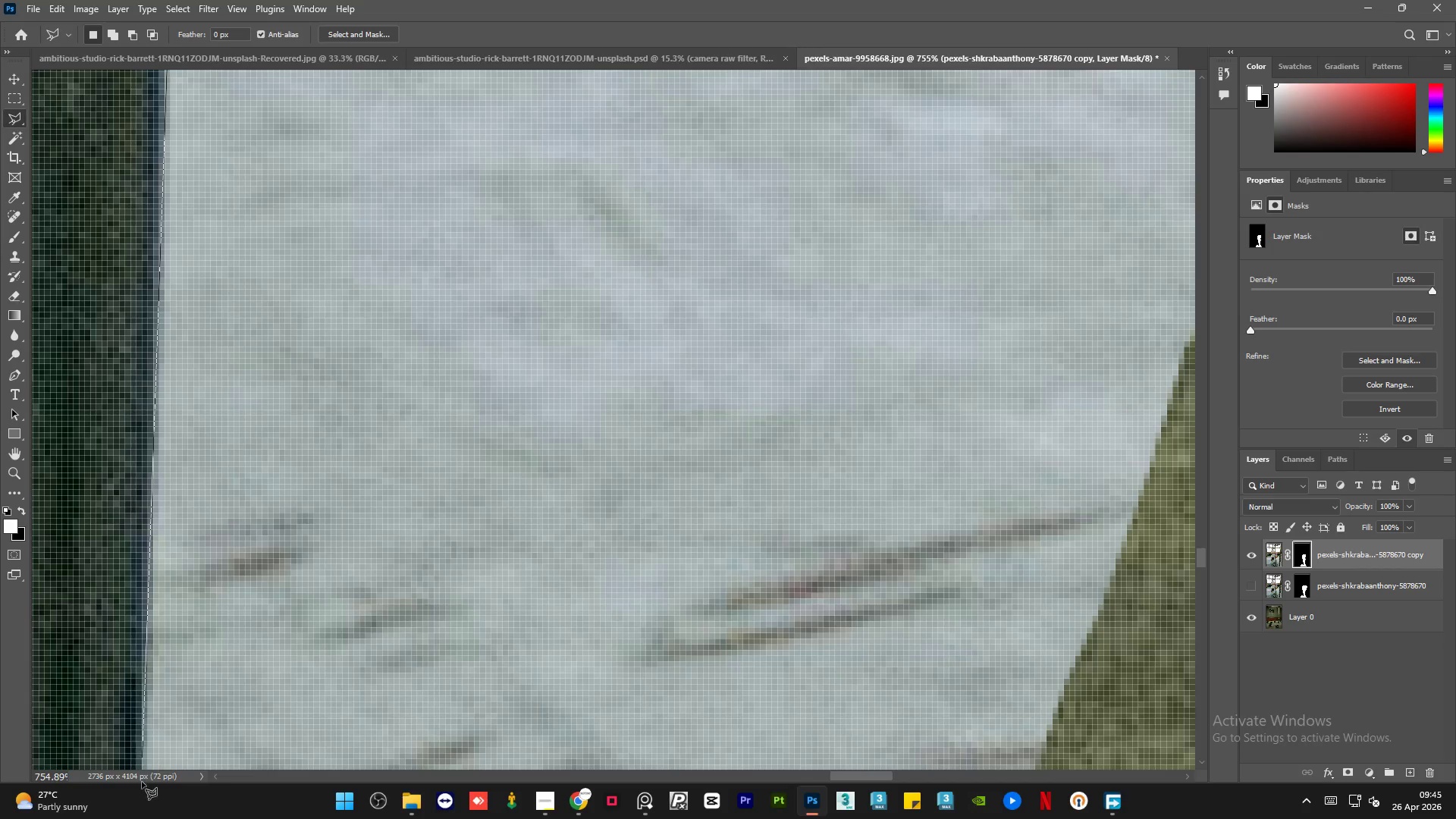 
mouse_move([138, 774])
 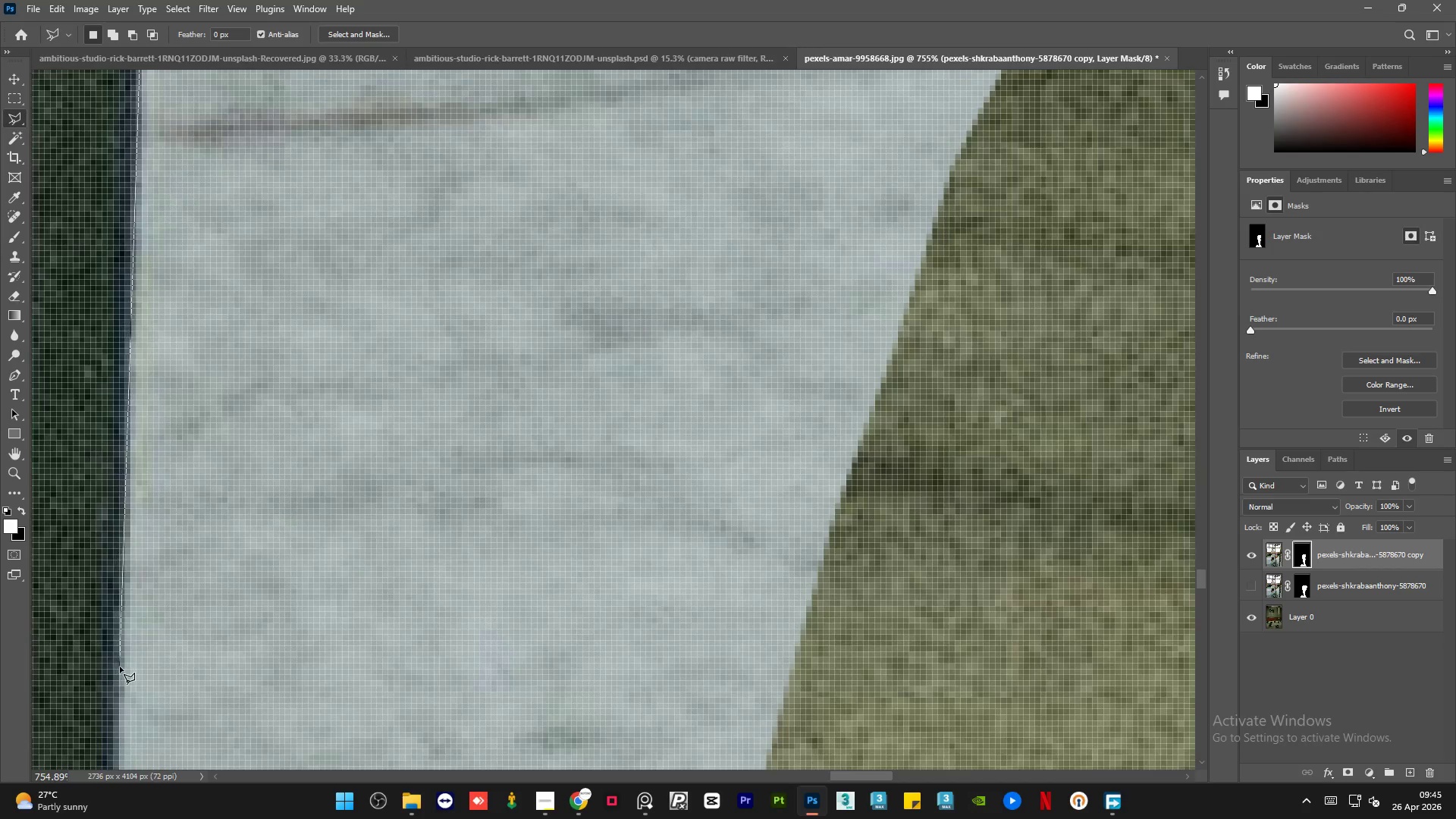 
left_click([120, 667])
 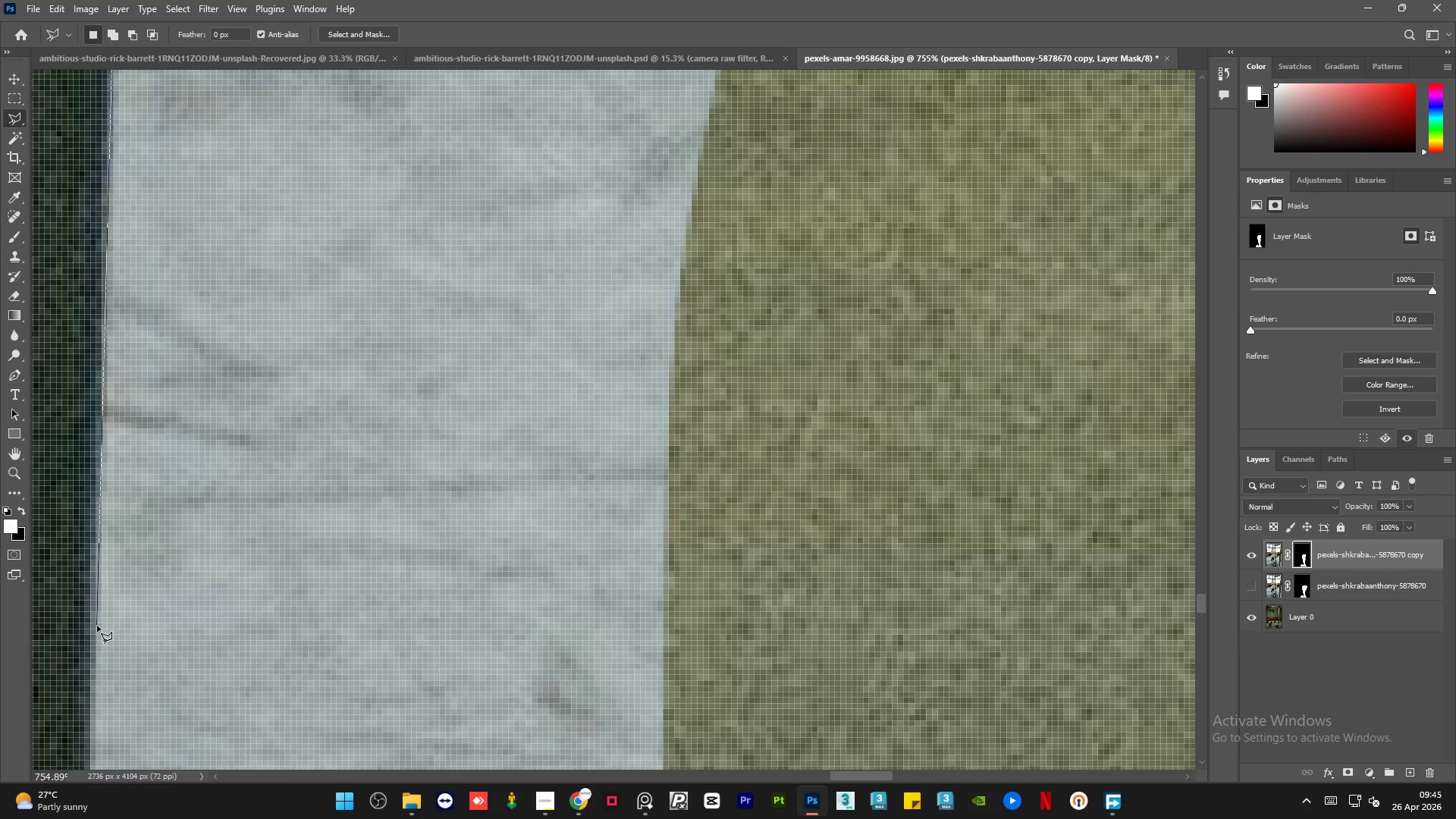 
left_click([96, 623])
 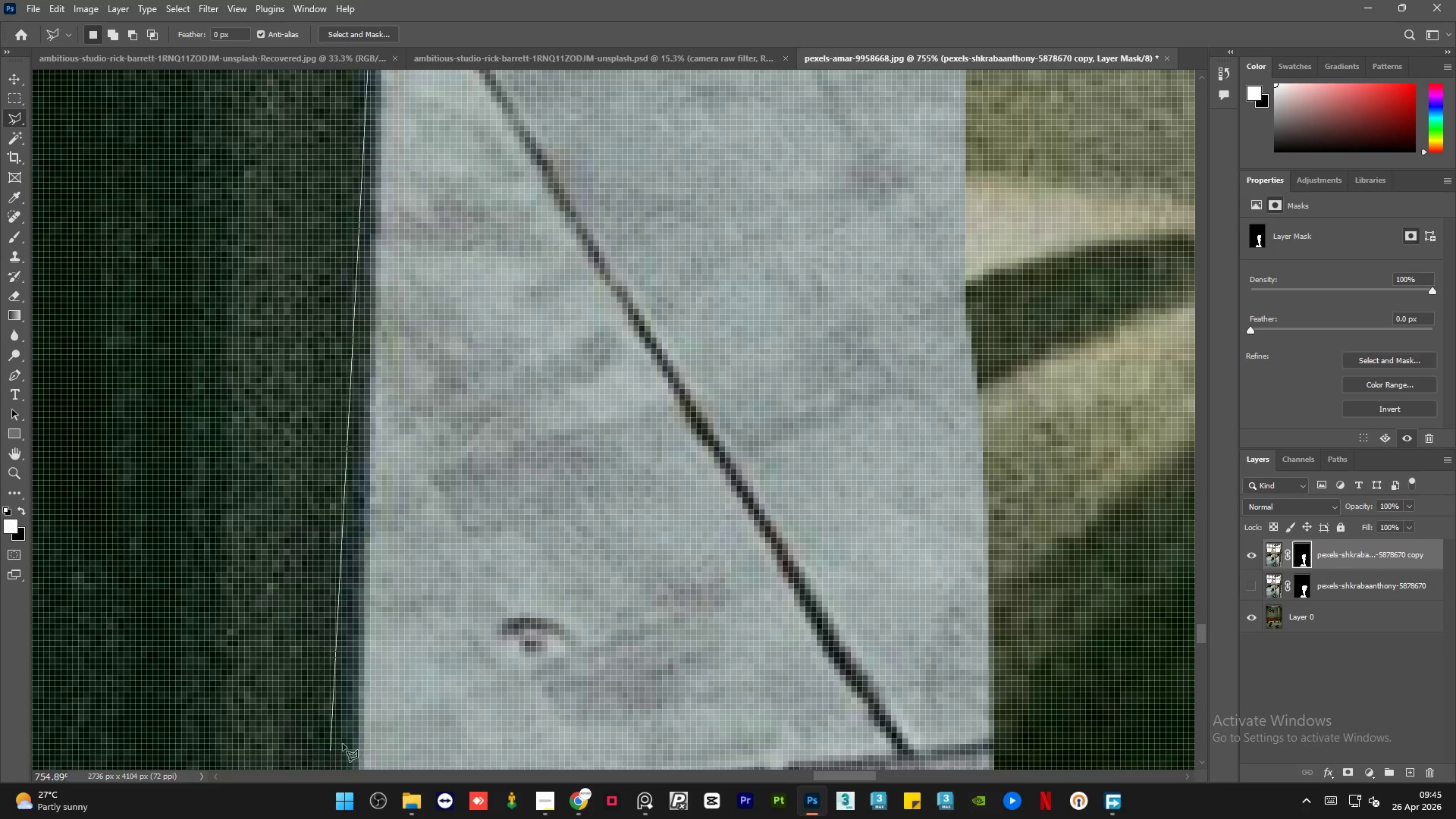 
left_click([359, 733])
 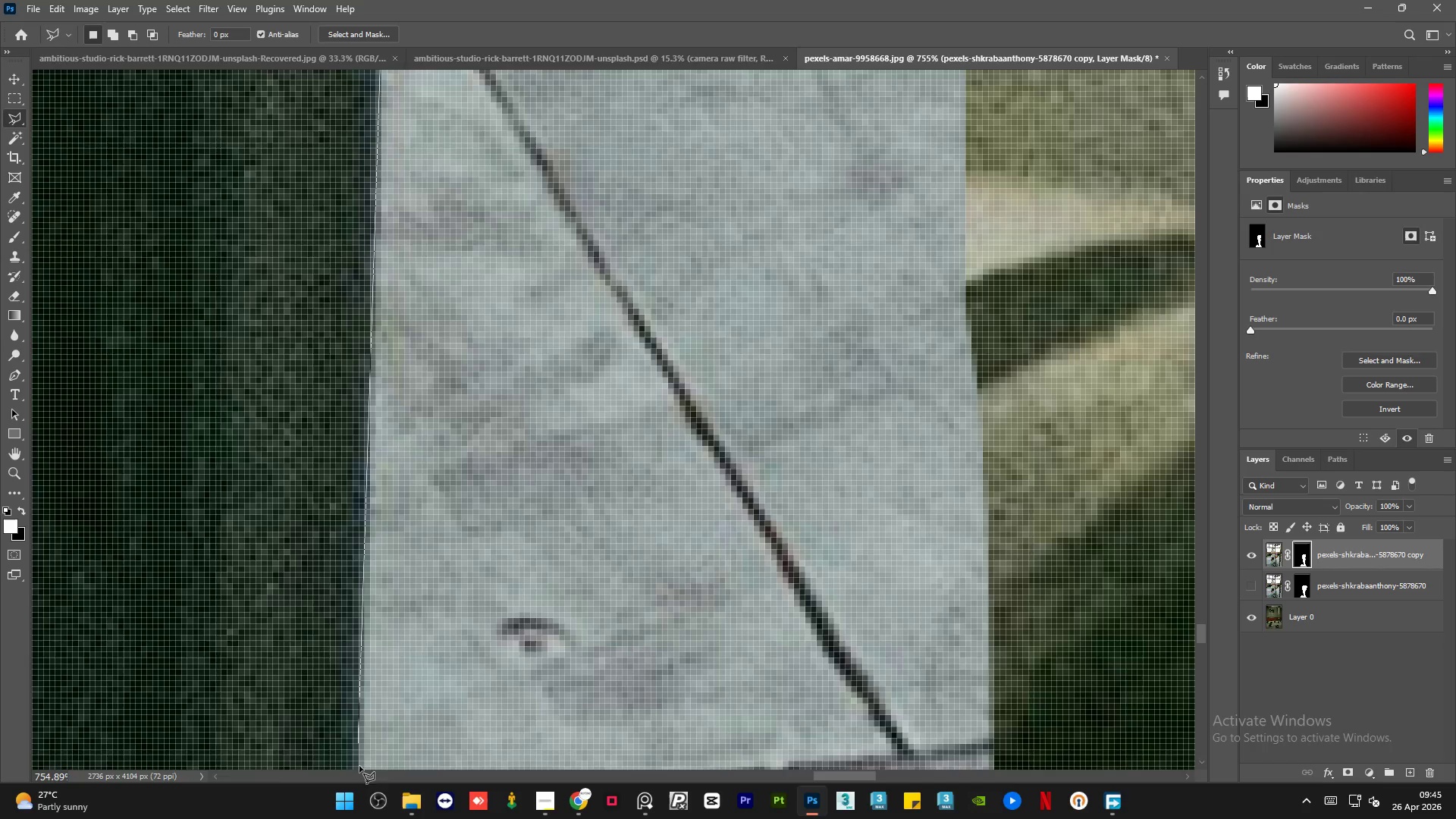 
mouse_move([356, 788])
 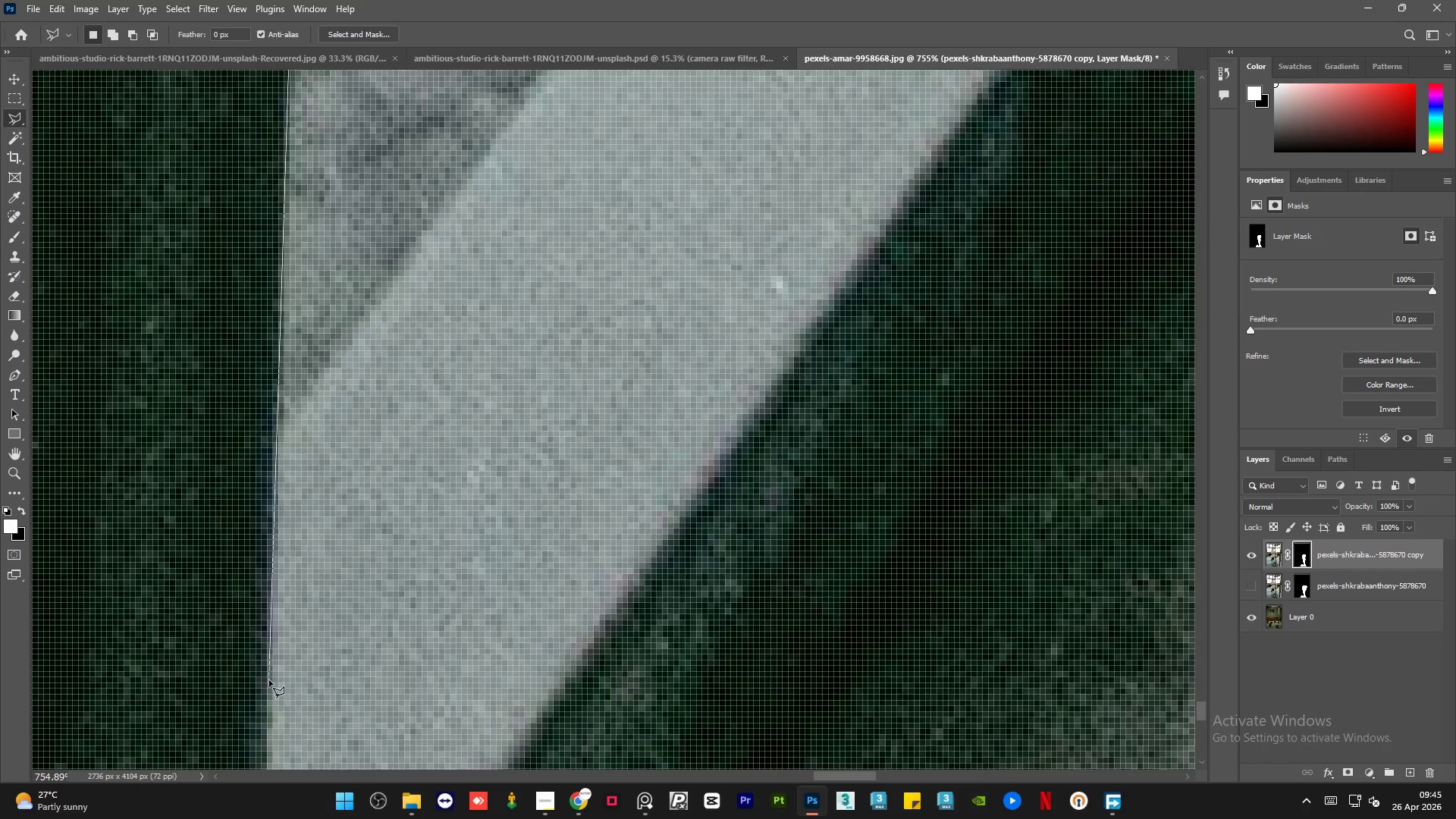 
left_click([269, 680])
 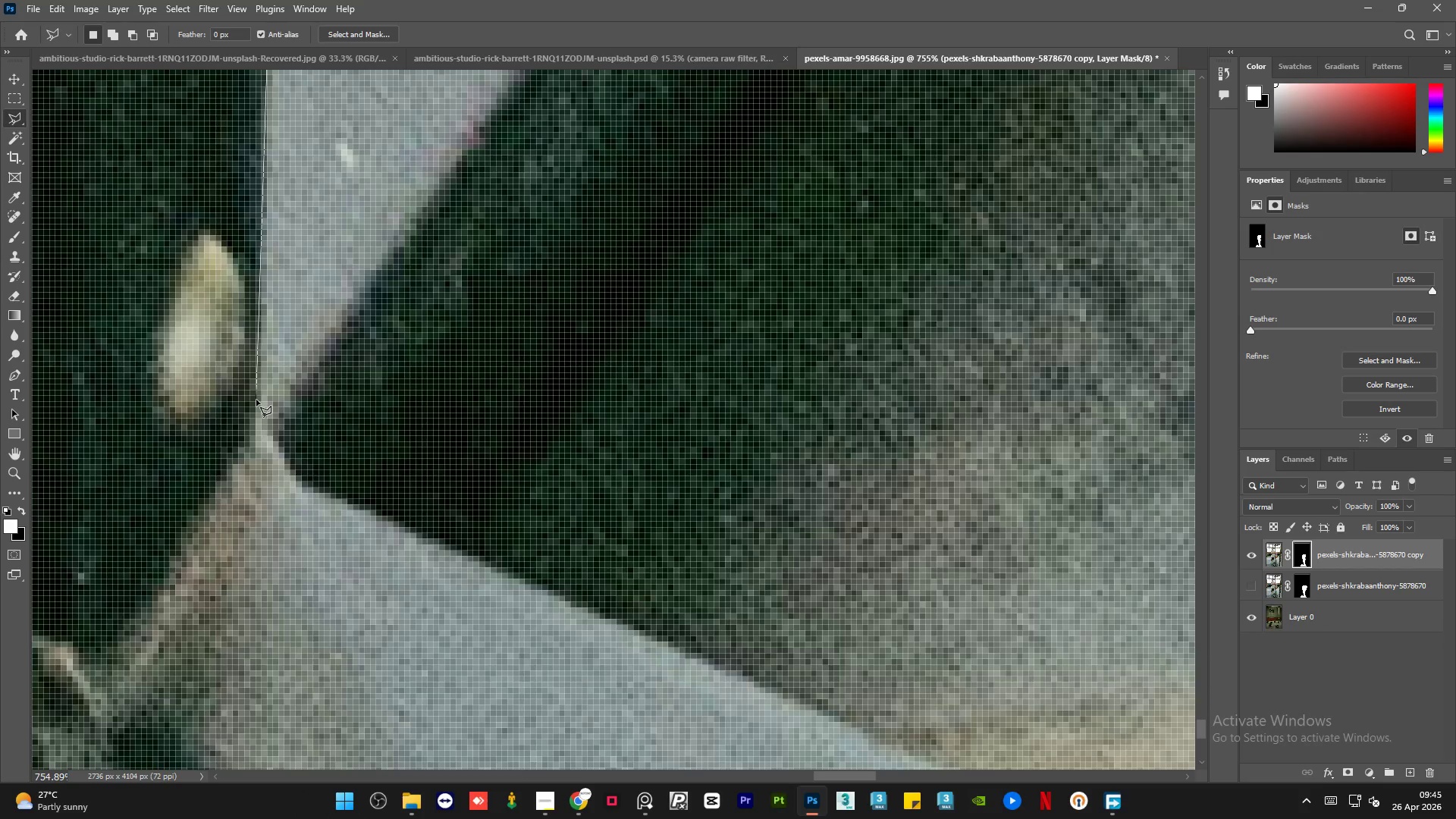 
left_click([259, 400])
 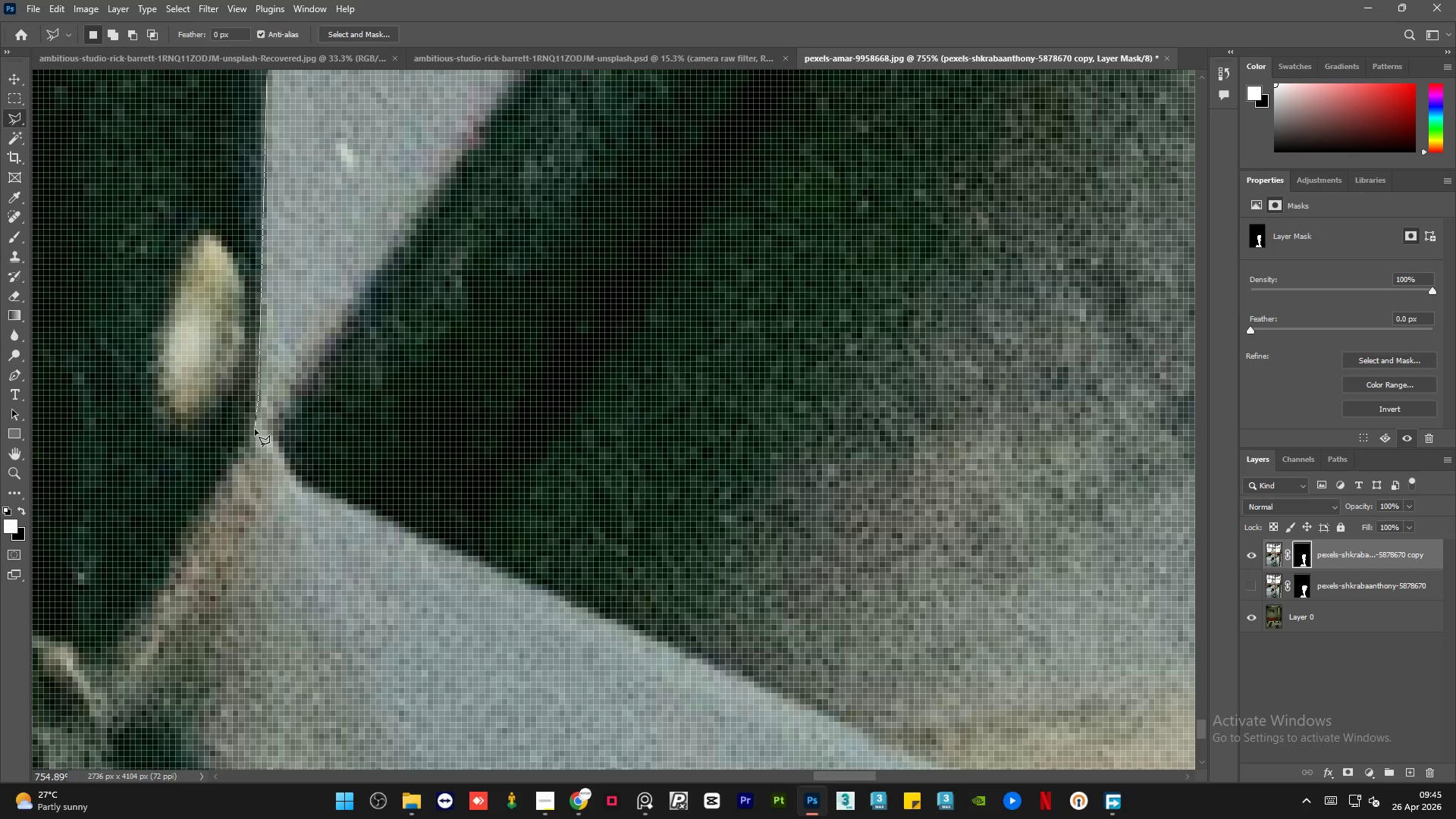 
left_click([255, 435])
 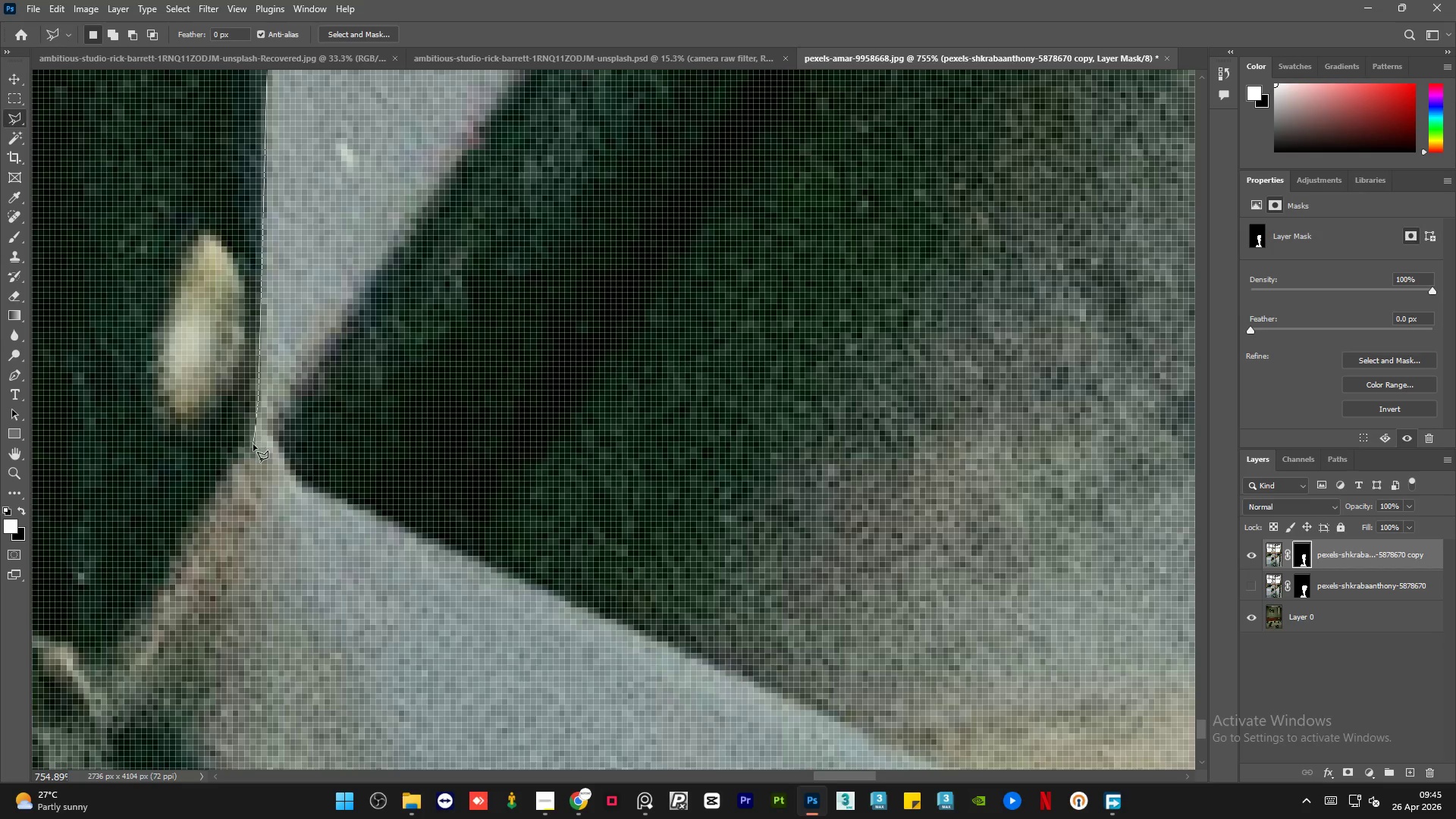 
left_click([253, 445])
 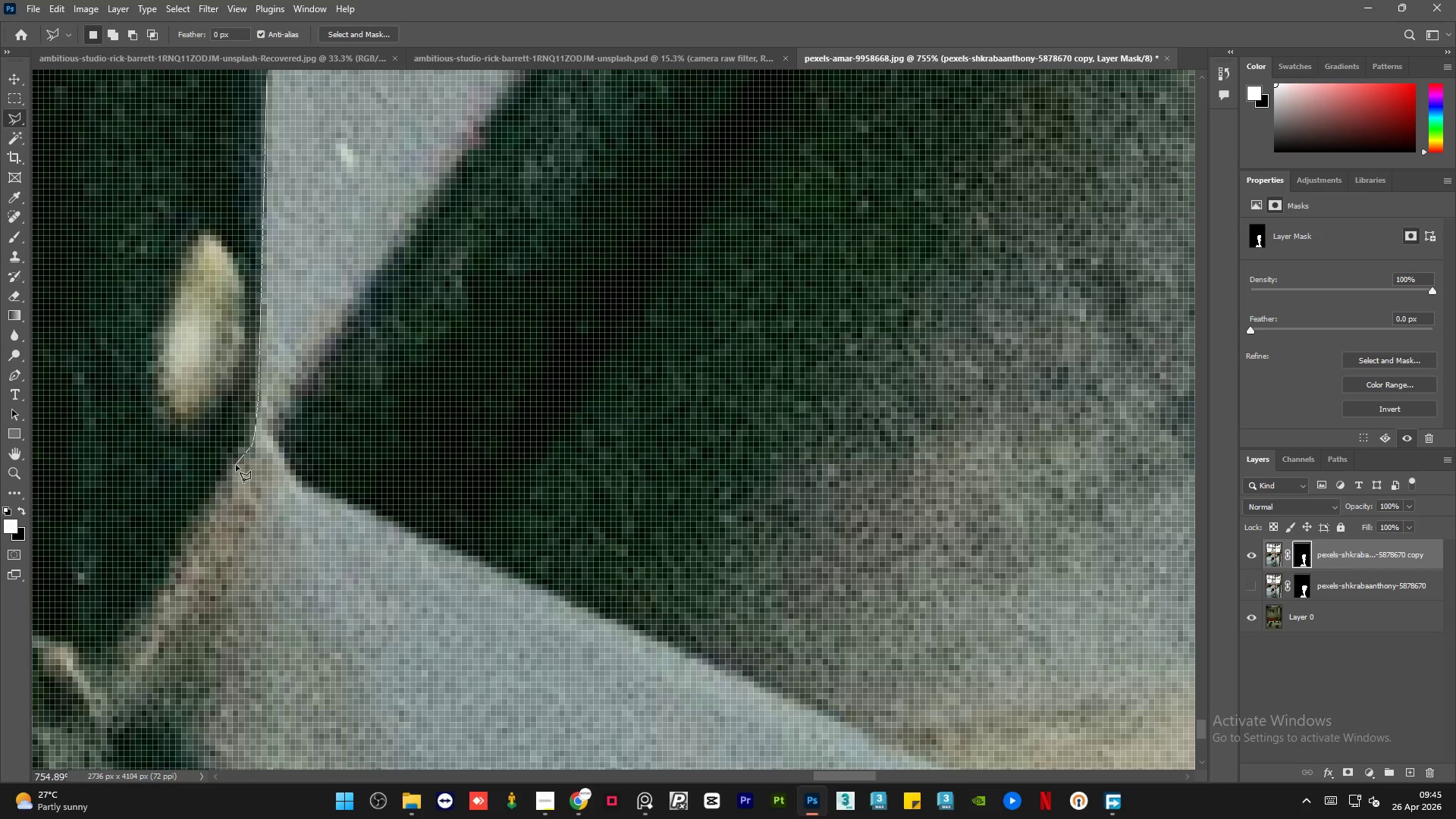 
left_click([234, 466])
 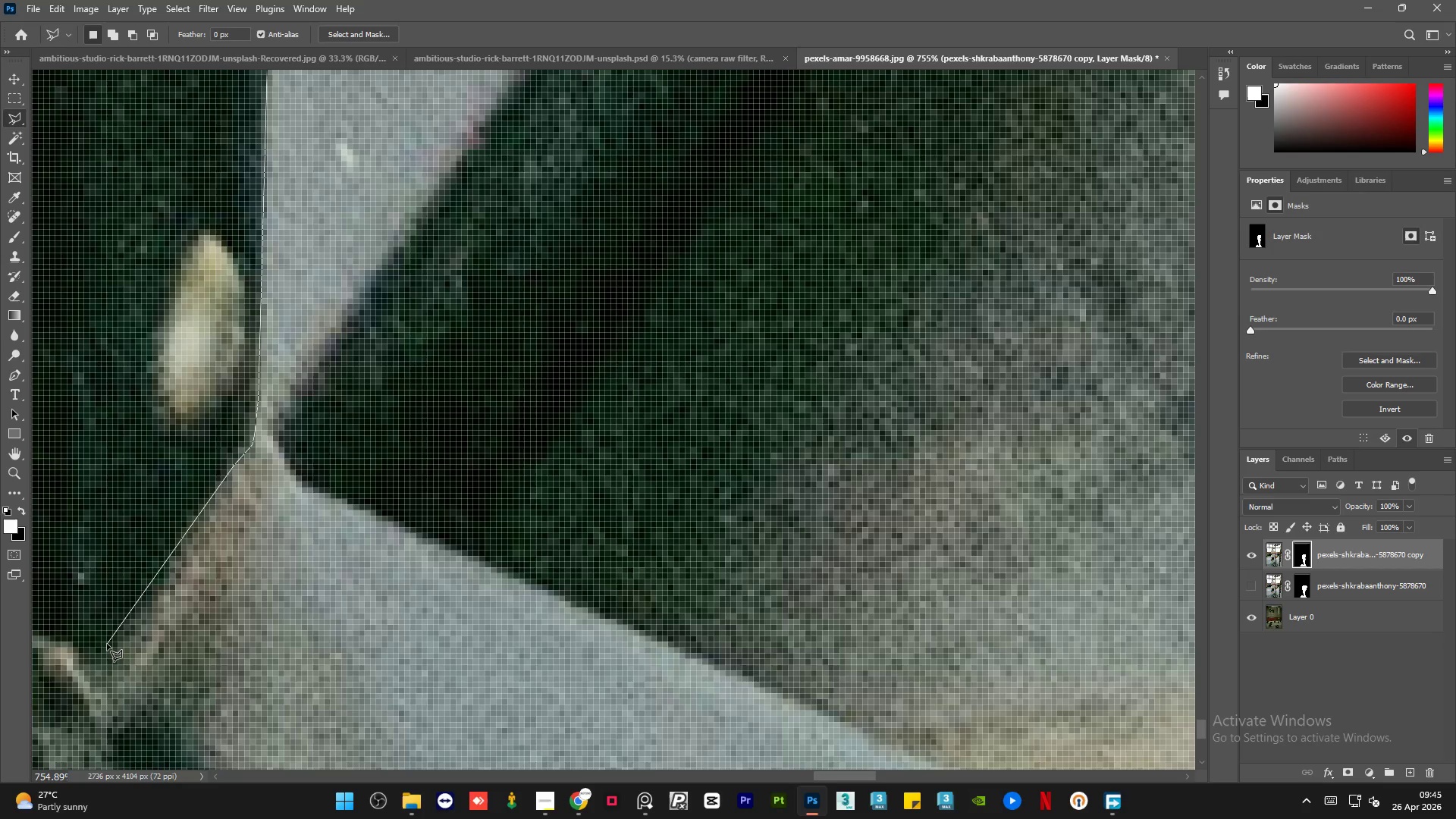 
left_click([106, 645])
 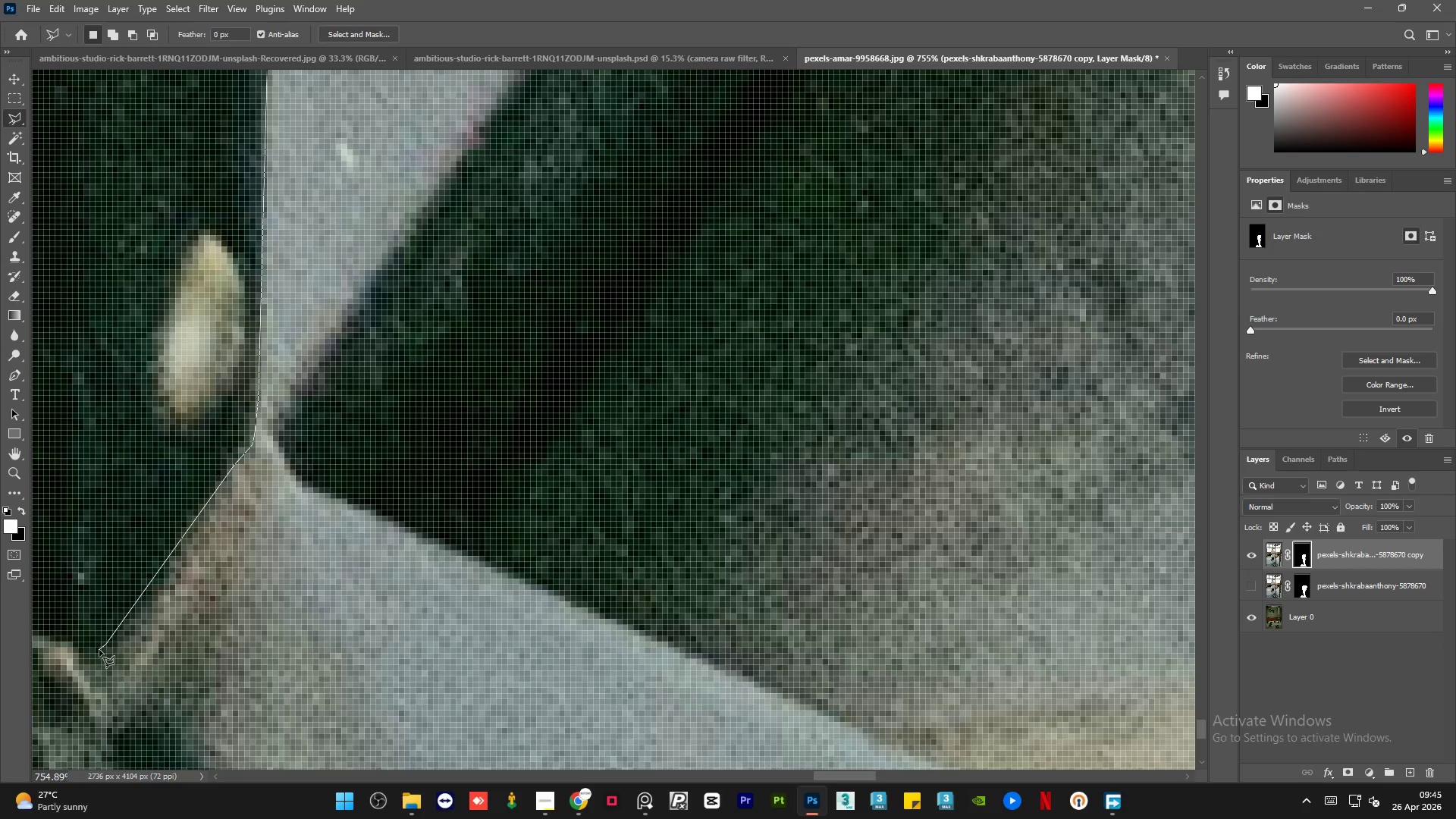 
left_click([99, 650])
 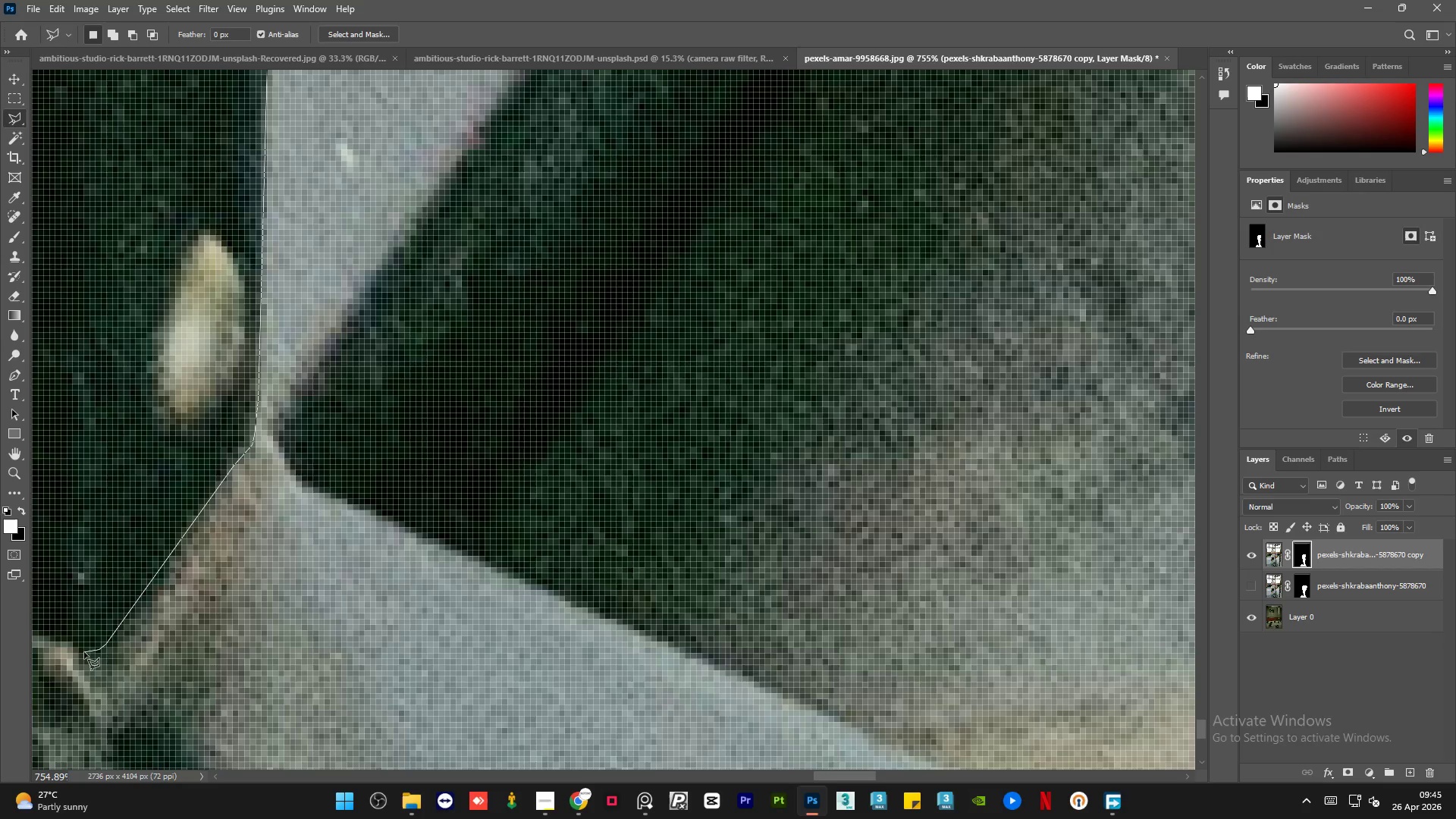 
double_click([73, 652])
 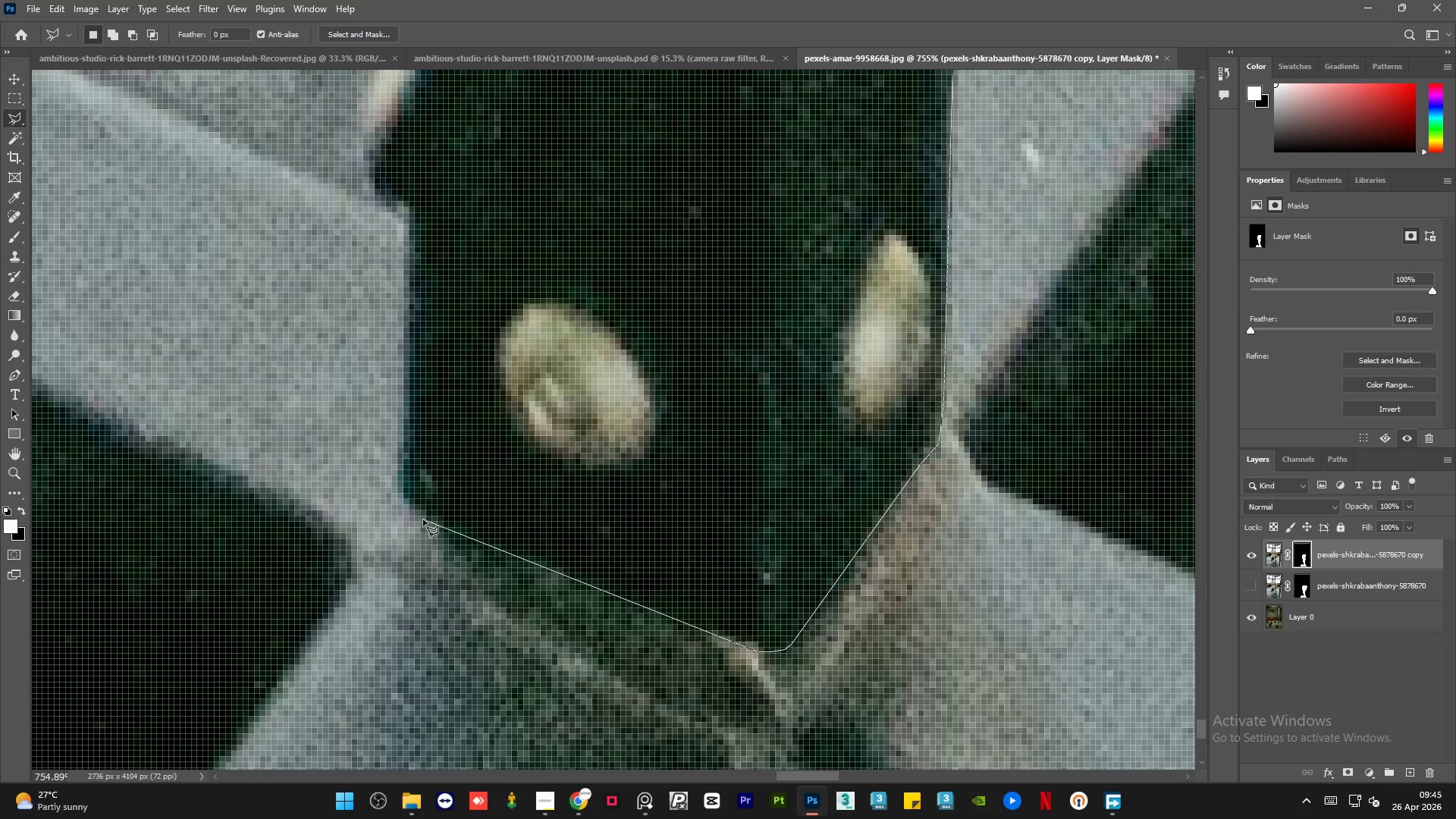 
left_click([423, 519])
 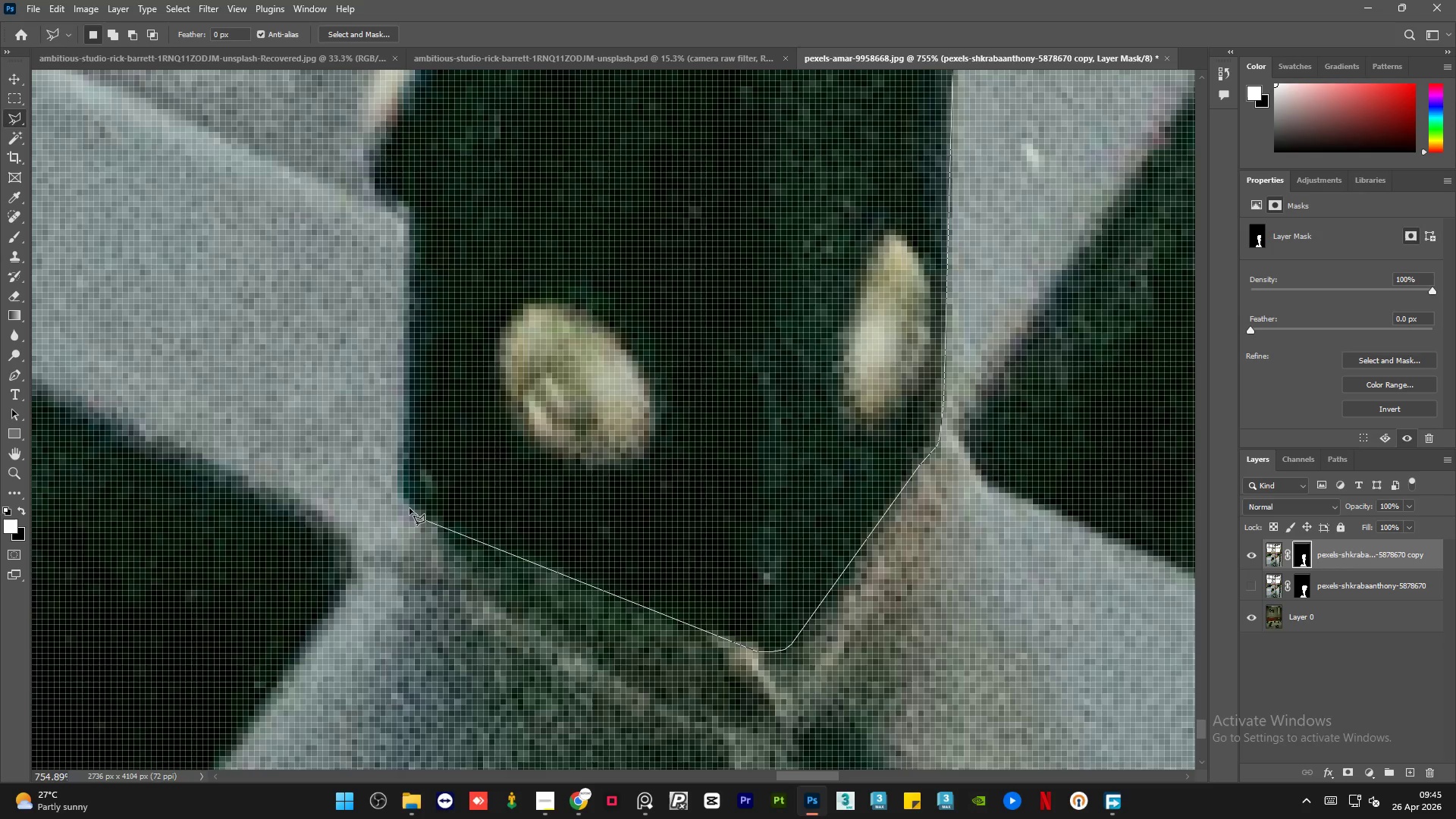 
left_click([410, 508])
 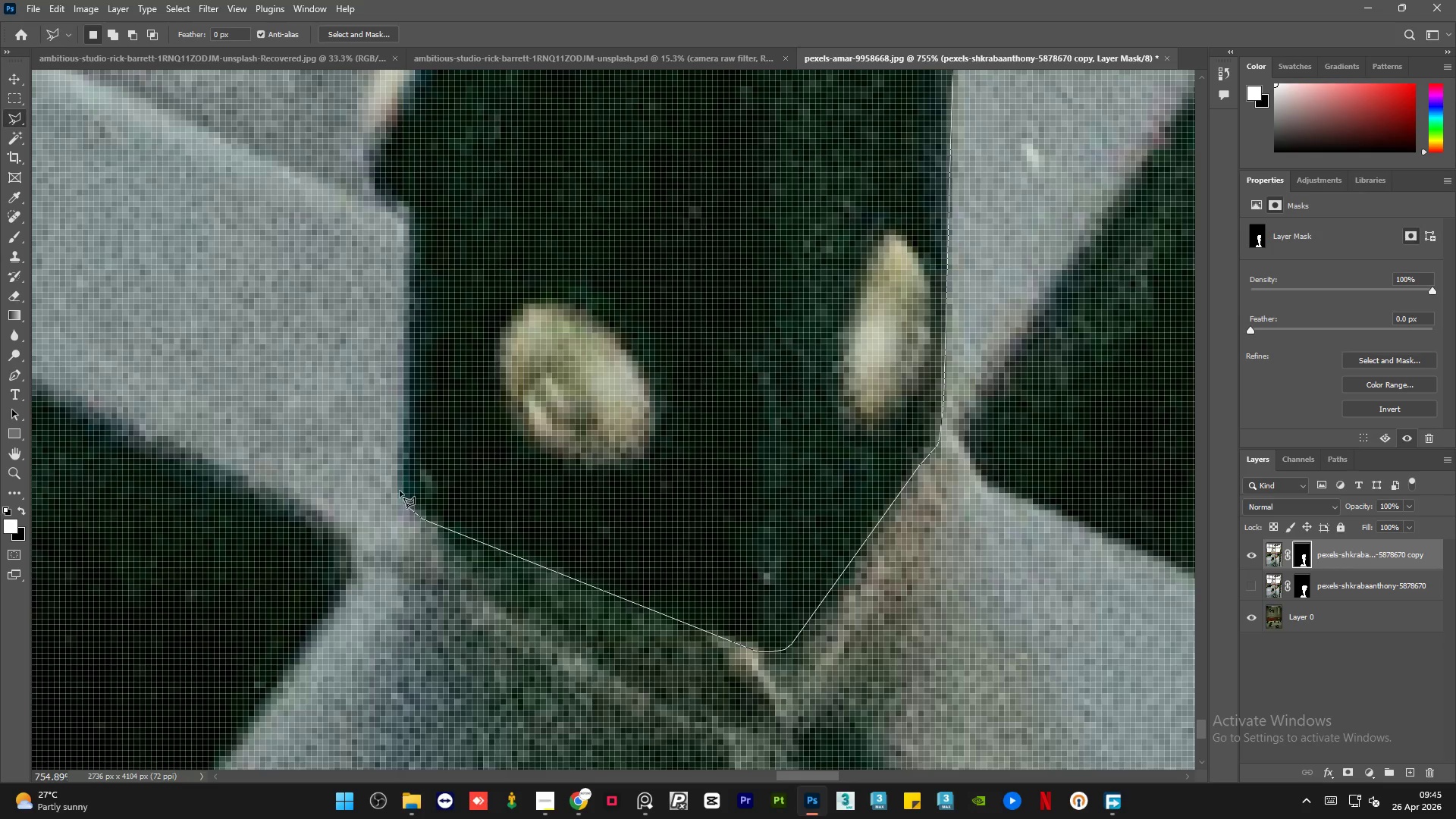 
left_click([399, 490])
 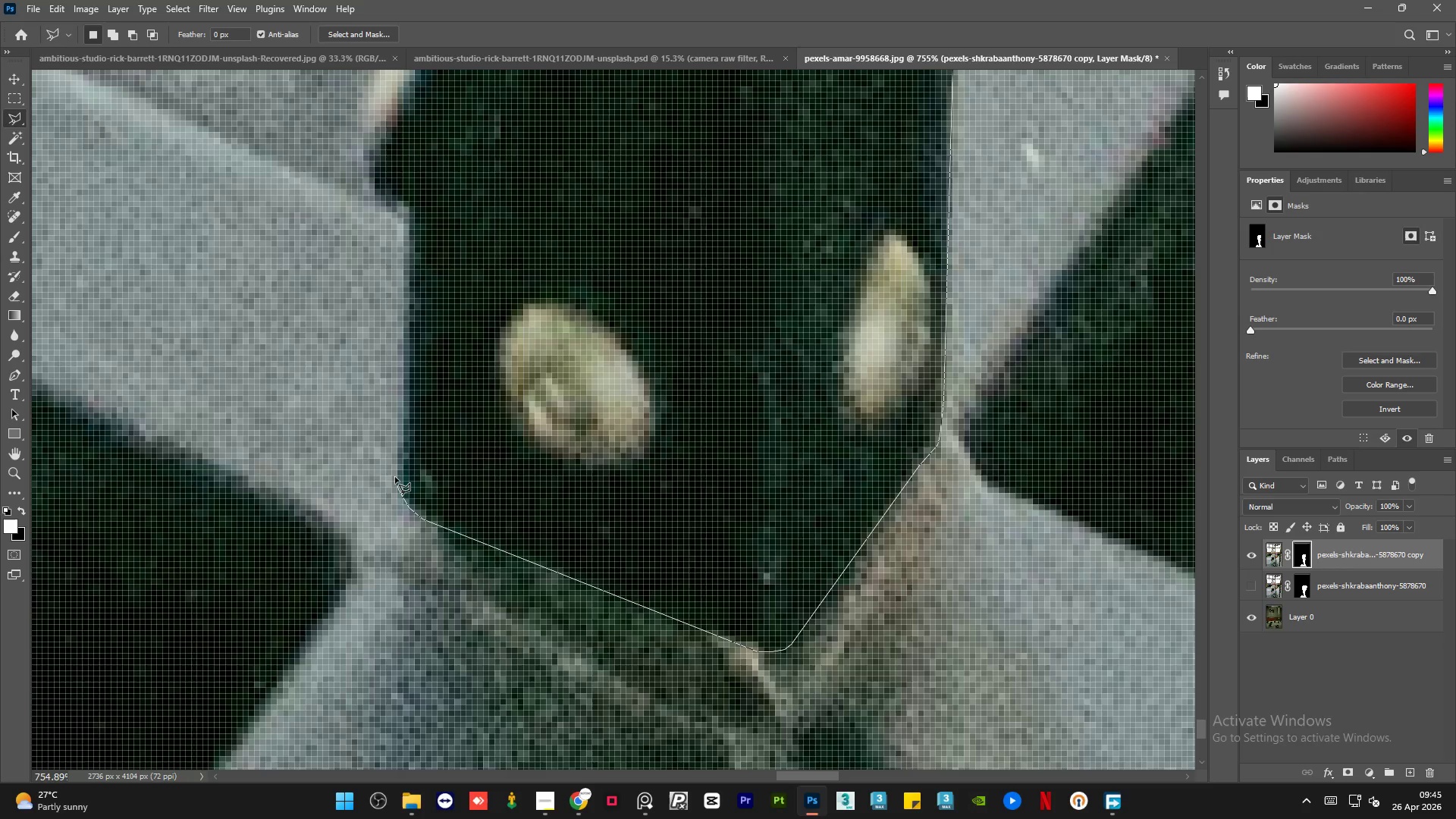 
left_click([395, 477])
 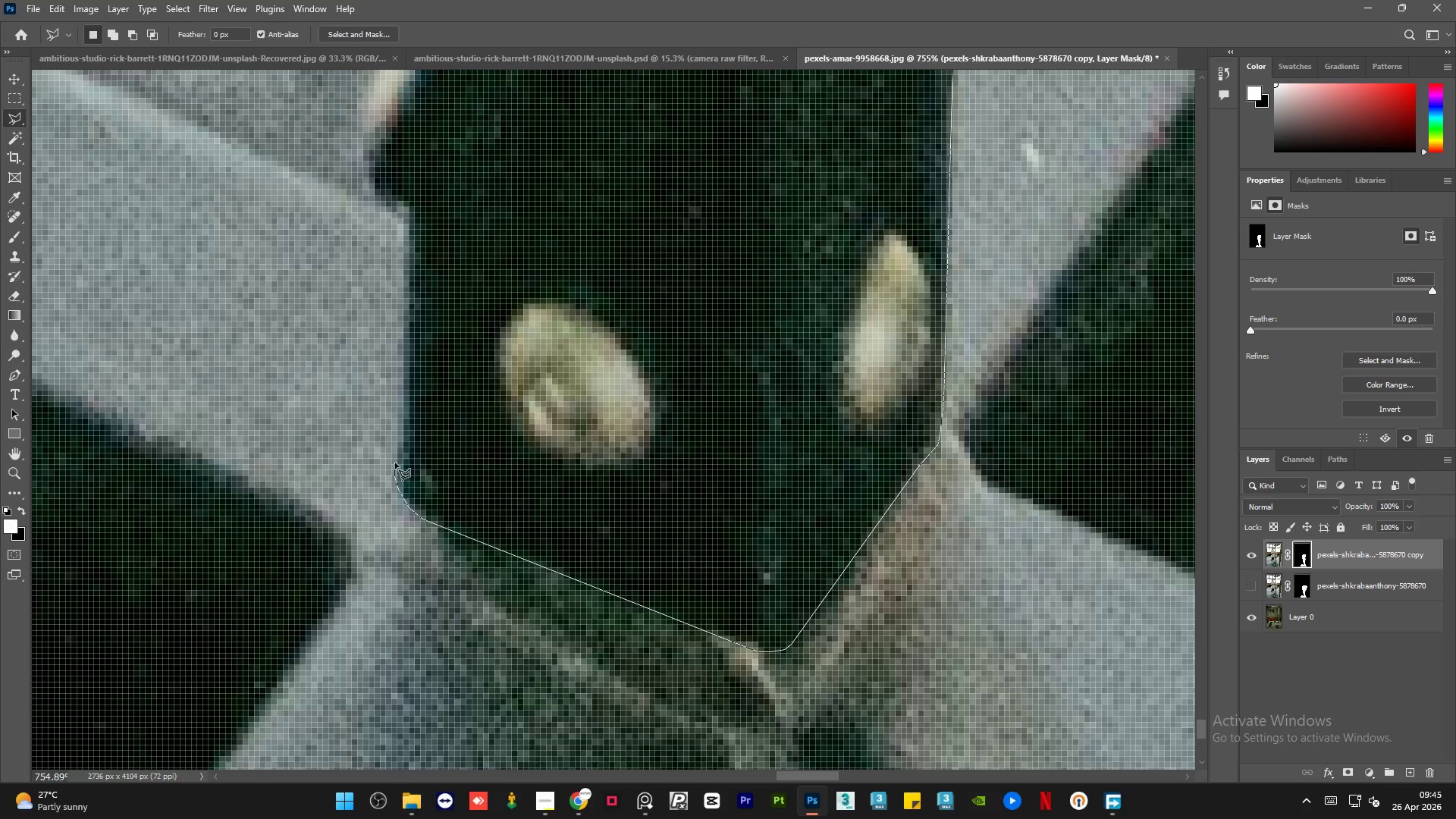 
left_click([395, 462])
 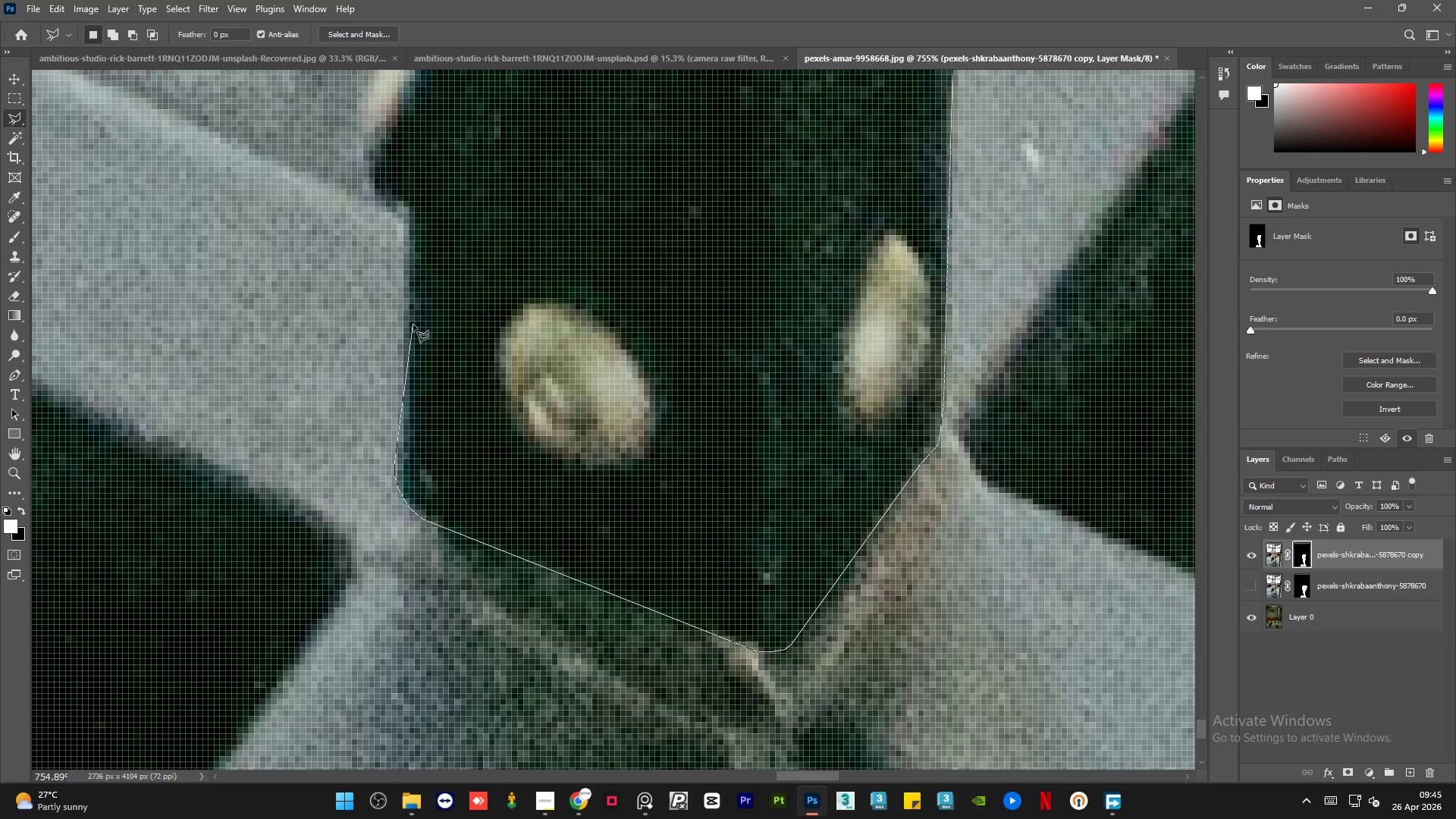 
key(Backspace)
 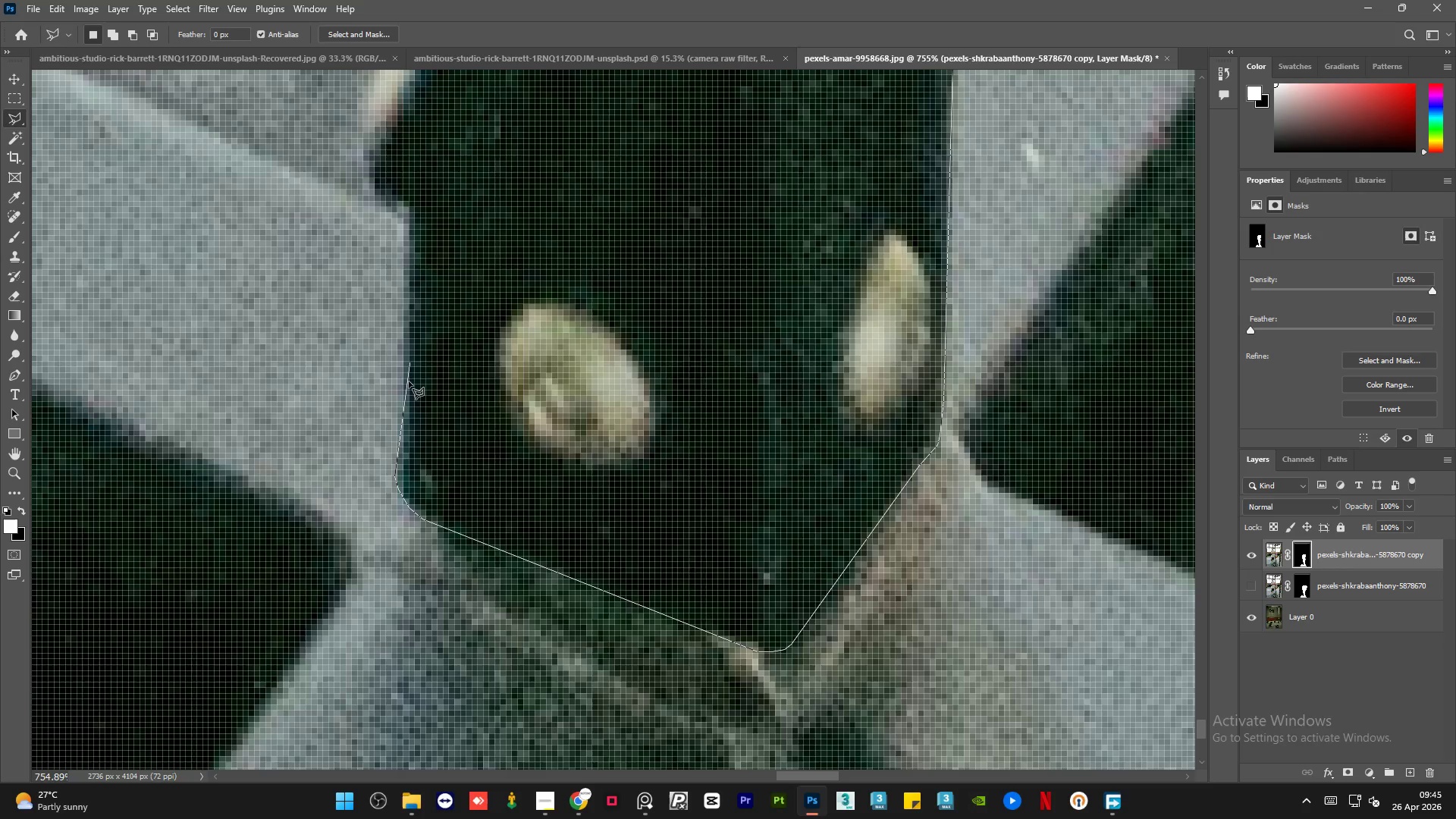 
key(Backspace)
 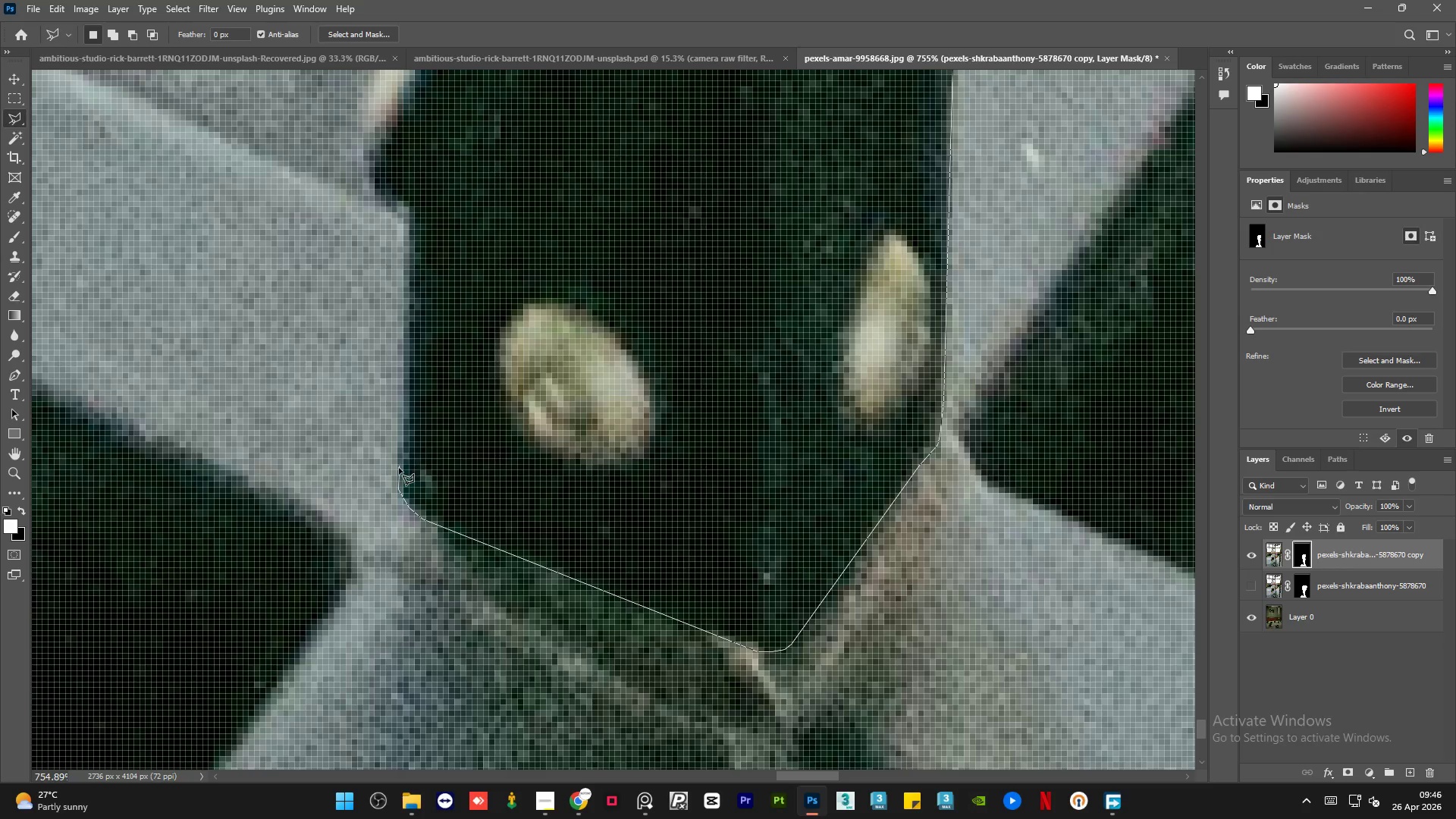 
key(Backspace)
 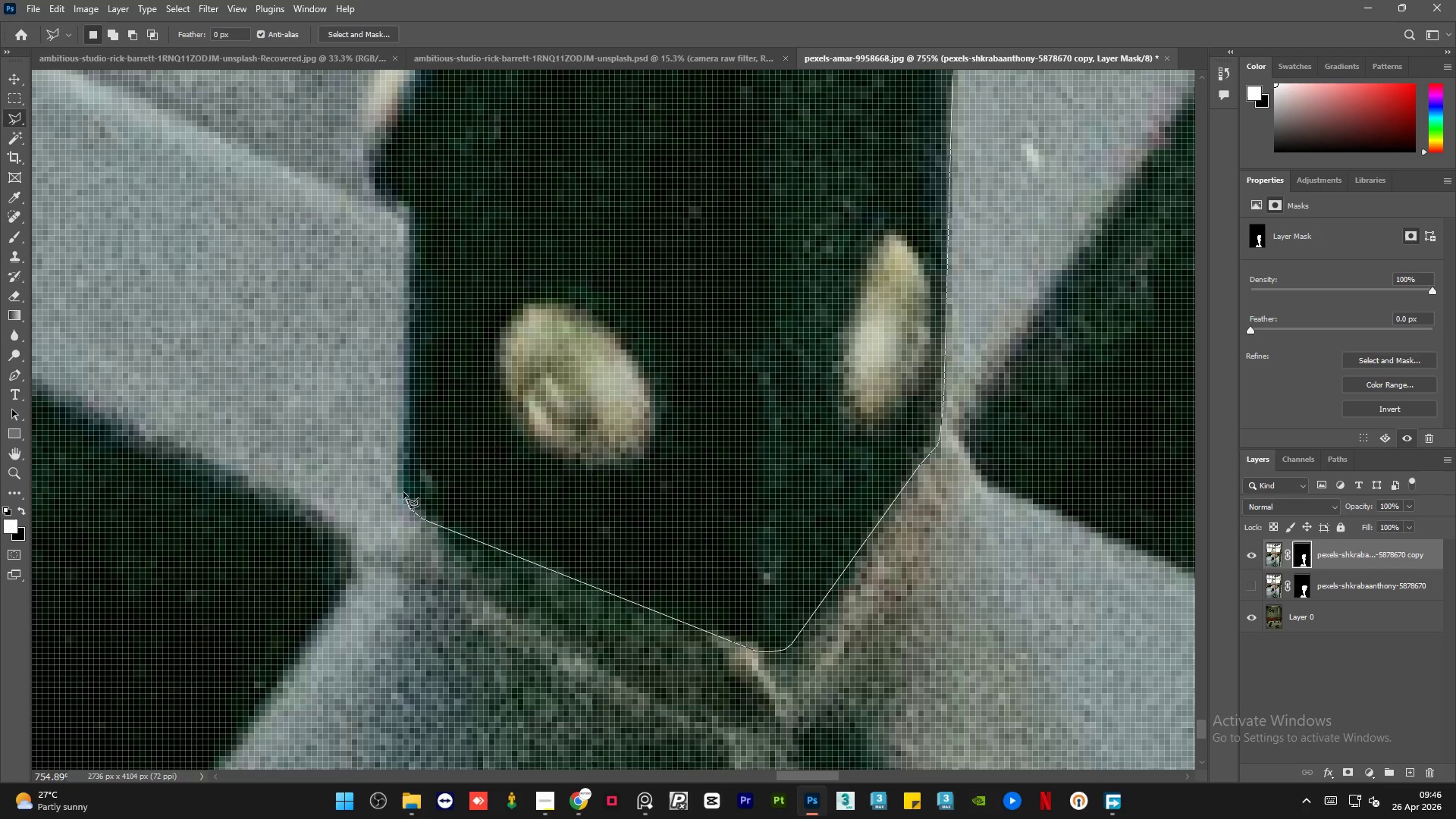 
left_click([403, 492])
 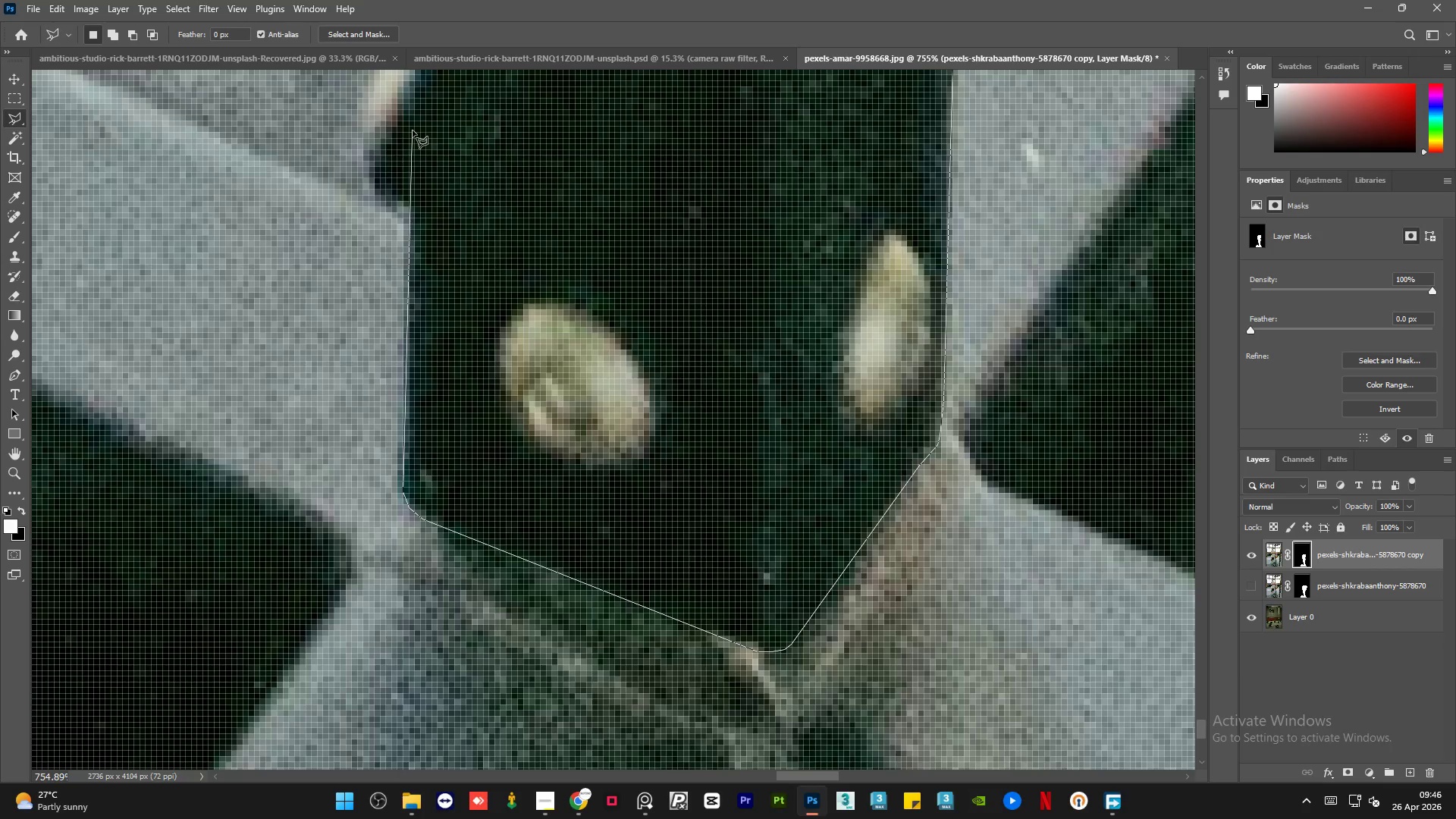 
left_click([411, 130])
 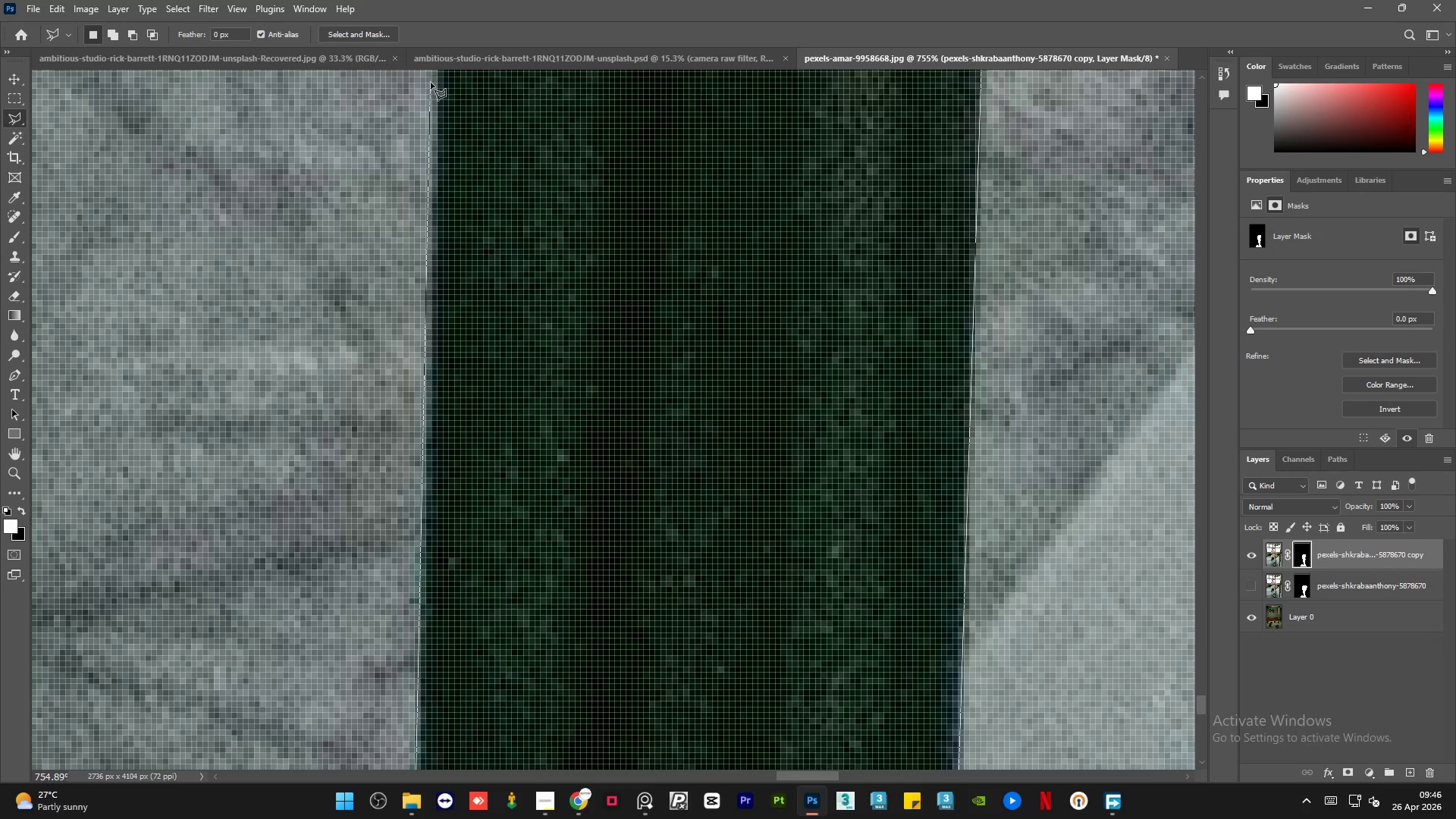 
left_click([434, 91])
 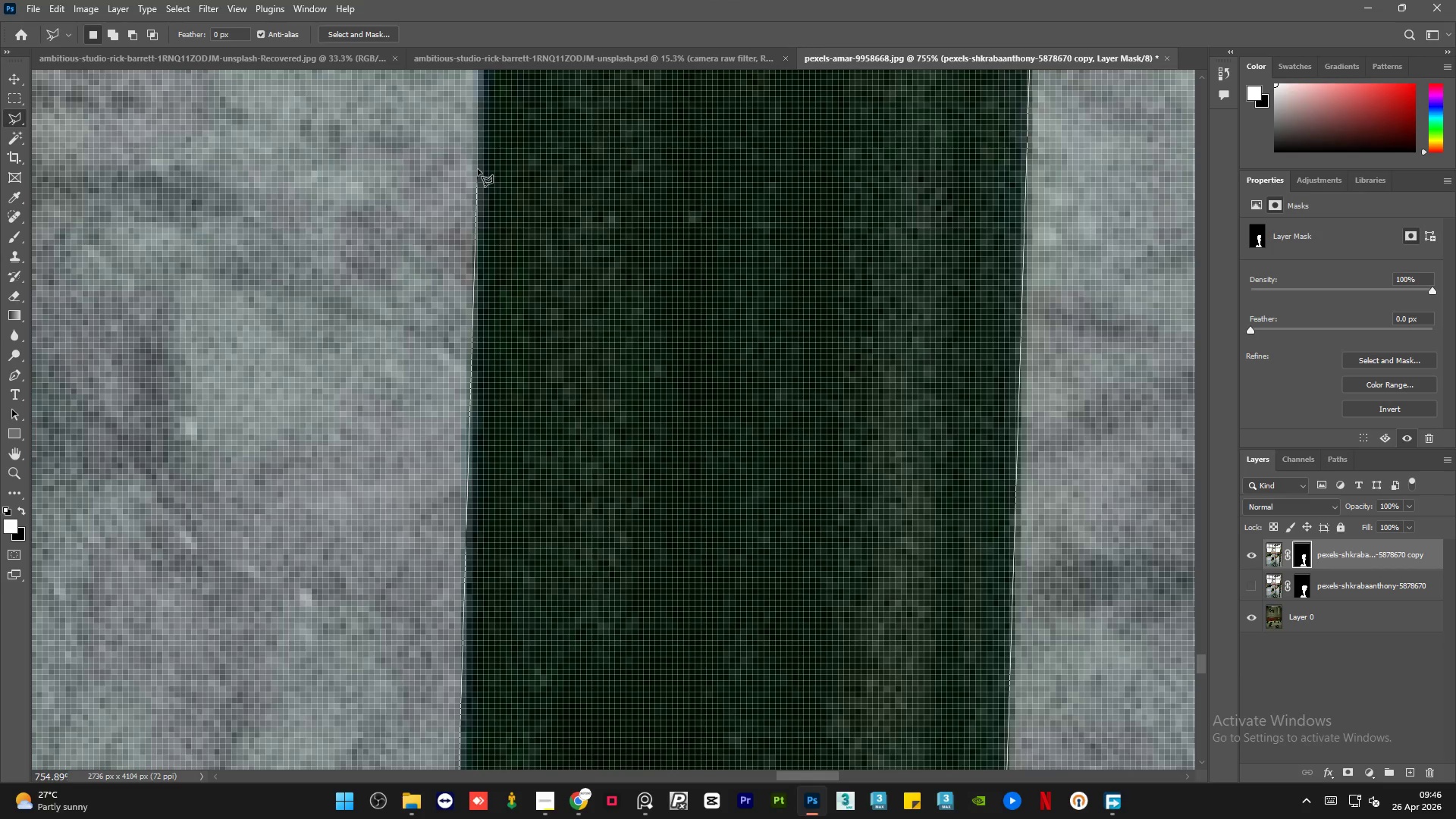 
left_click([478, 169])
 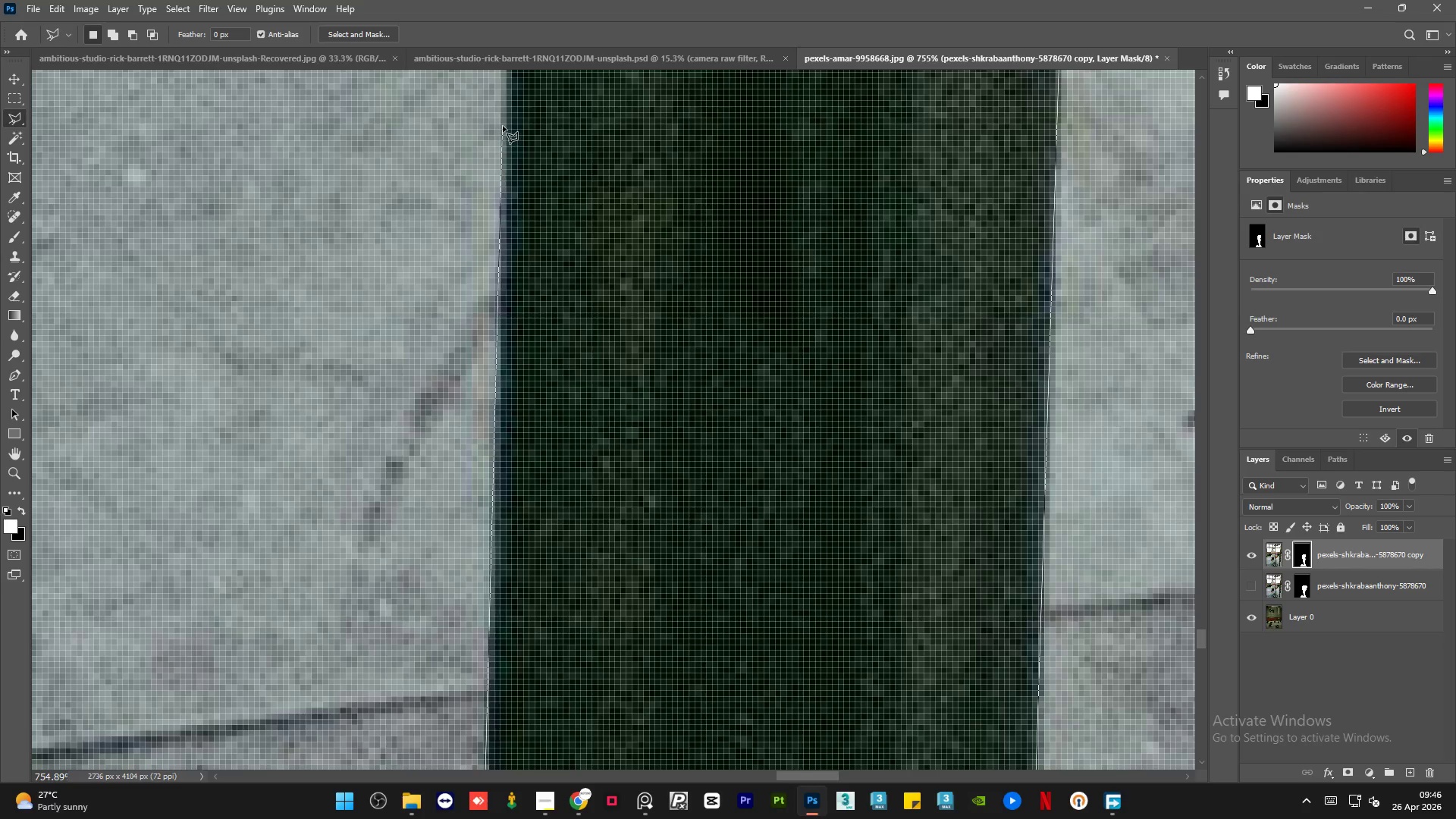 
left_click([504, 124])
 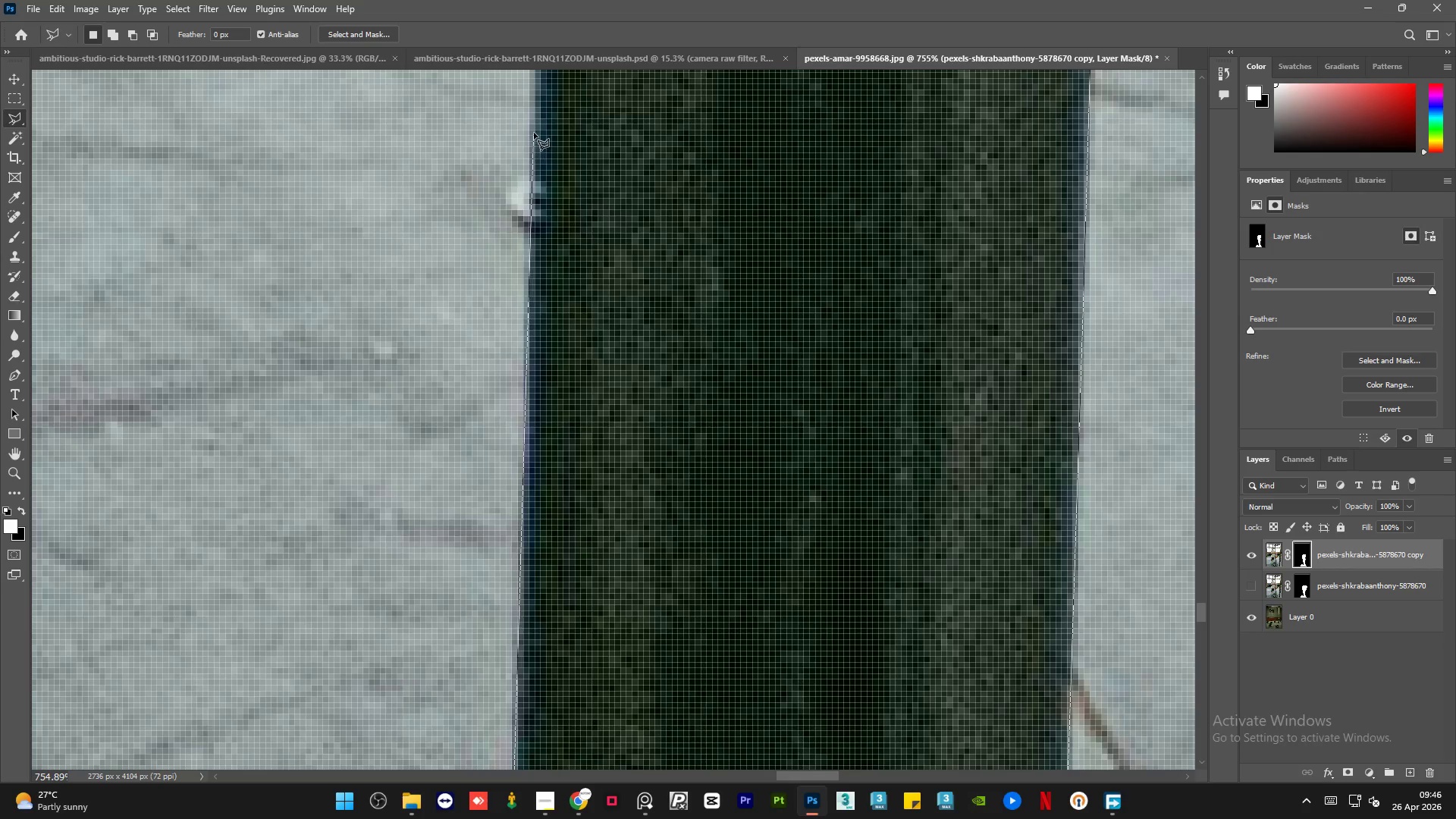 
left_click([533, 129])
 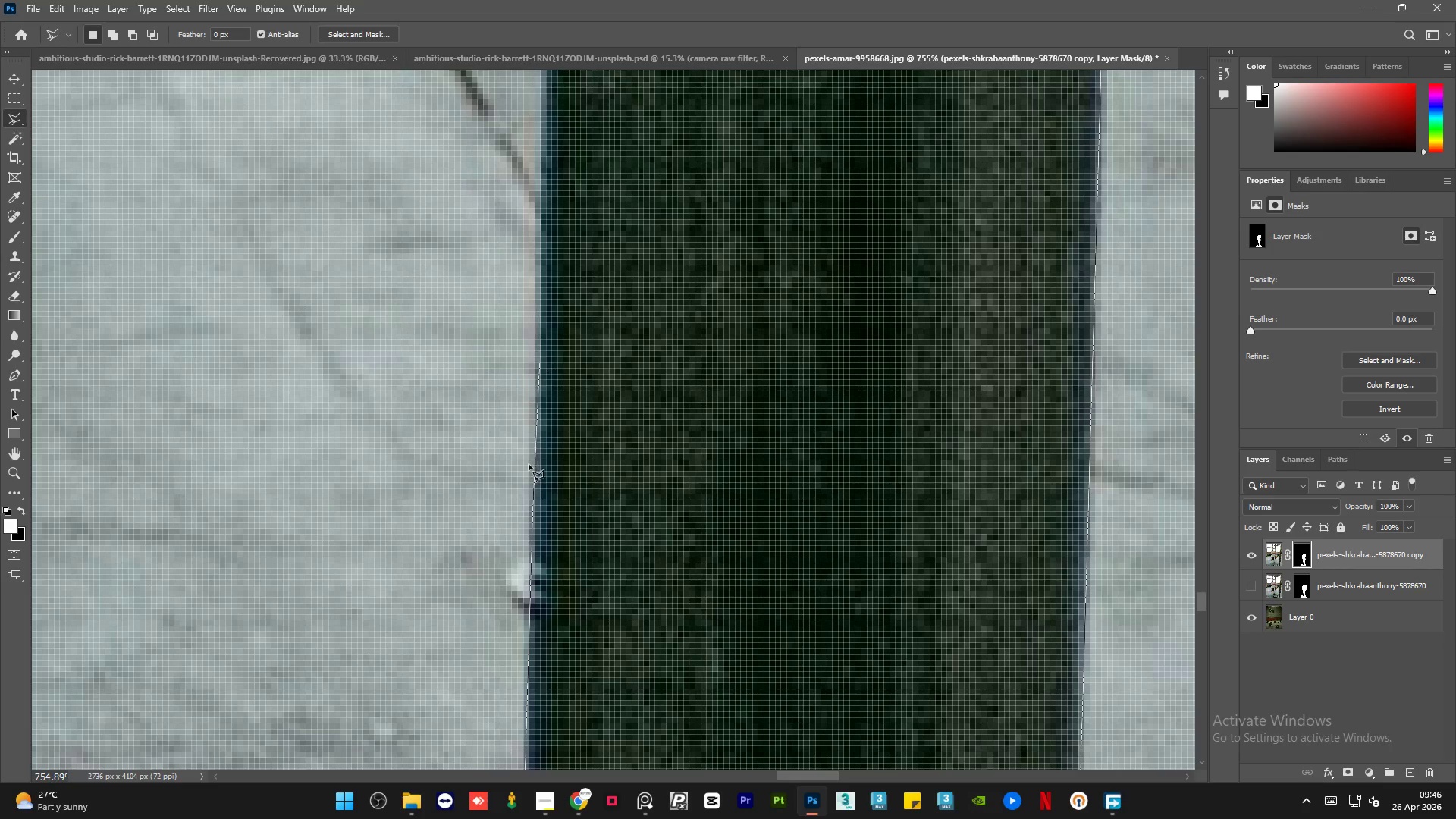 
key(Backspace)
 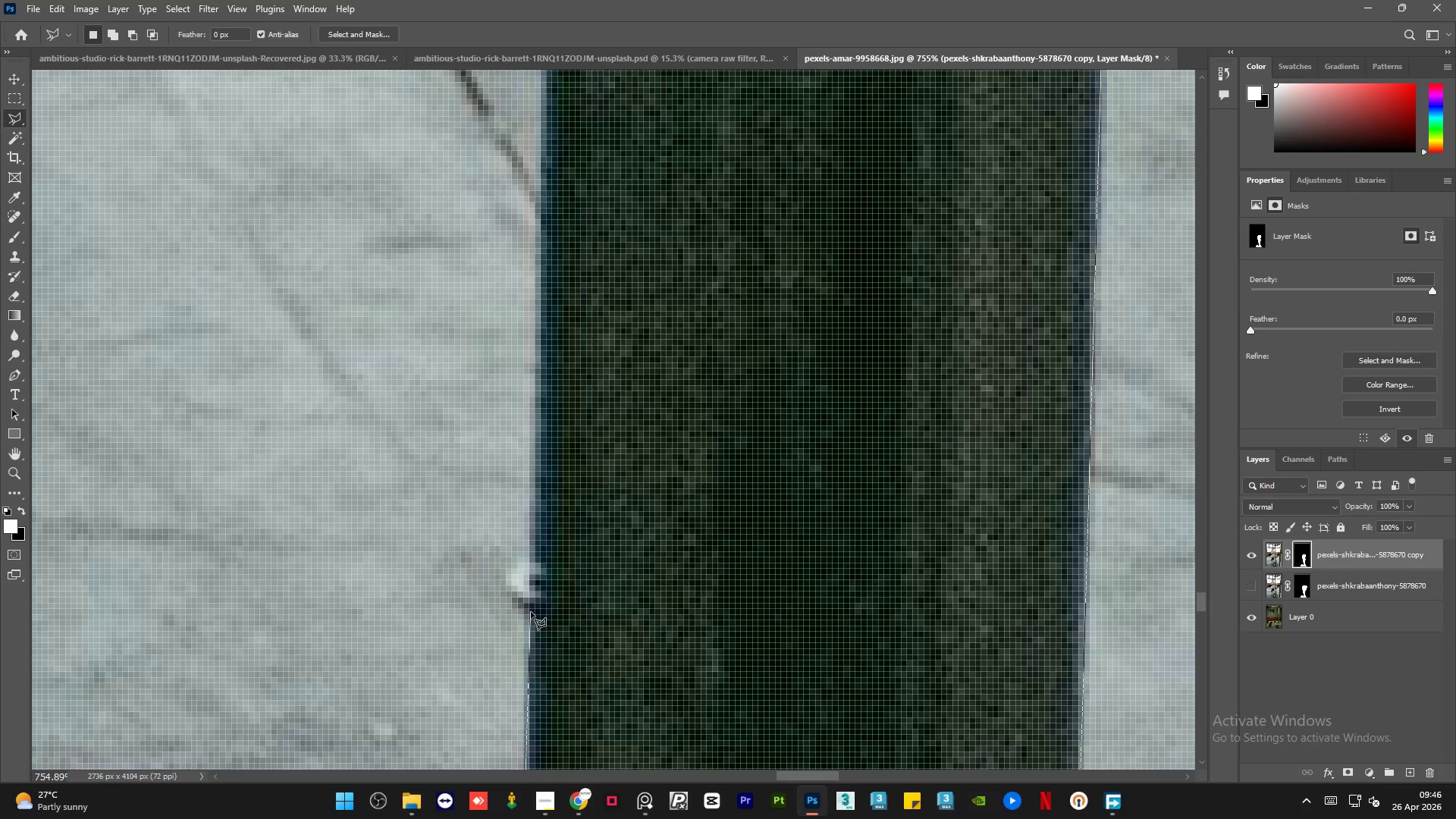 
left_click([531, 613])
 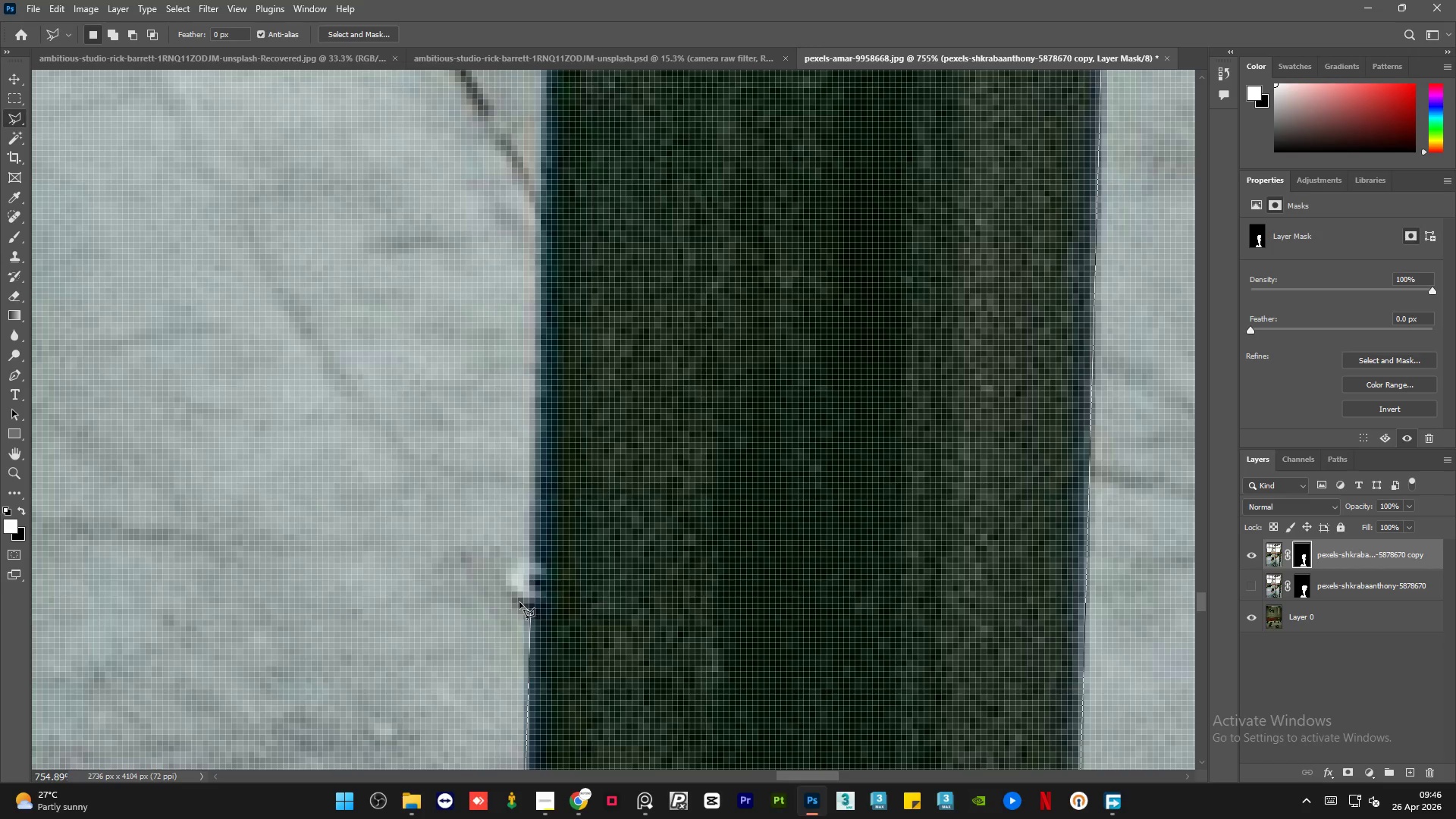 
left_click([519, 602])
 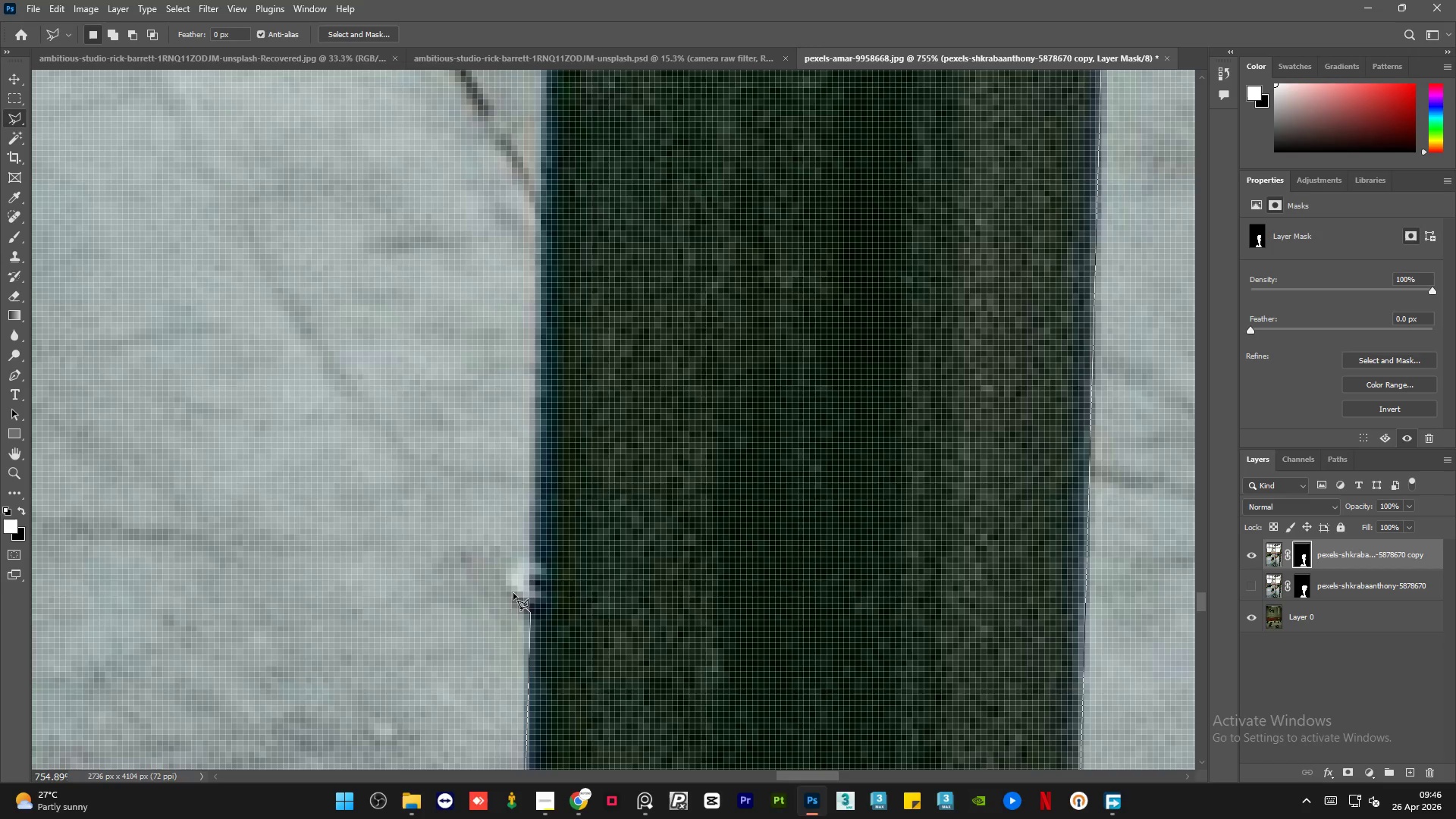 
left_click([513, 592])
 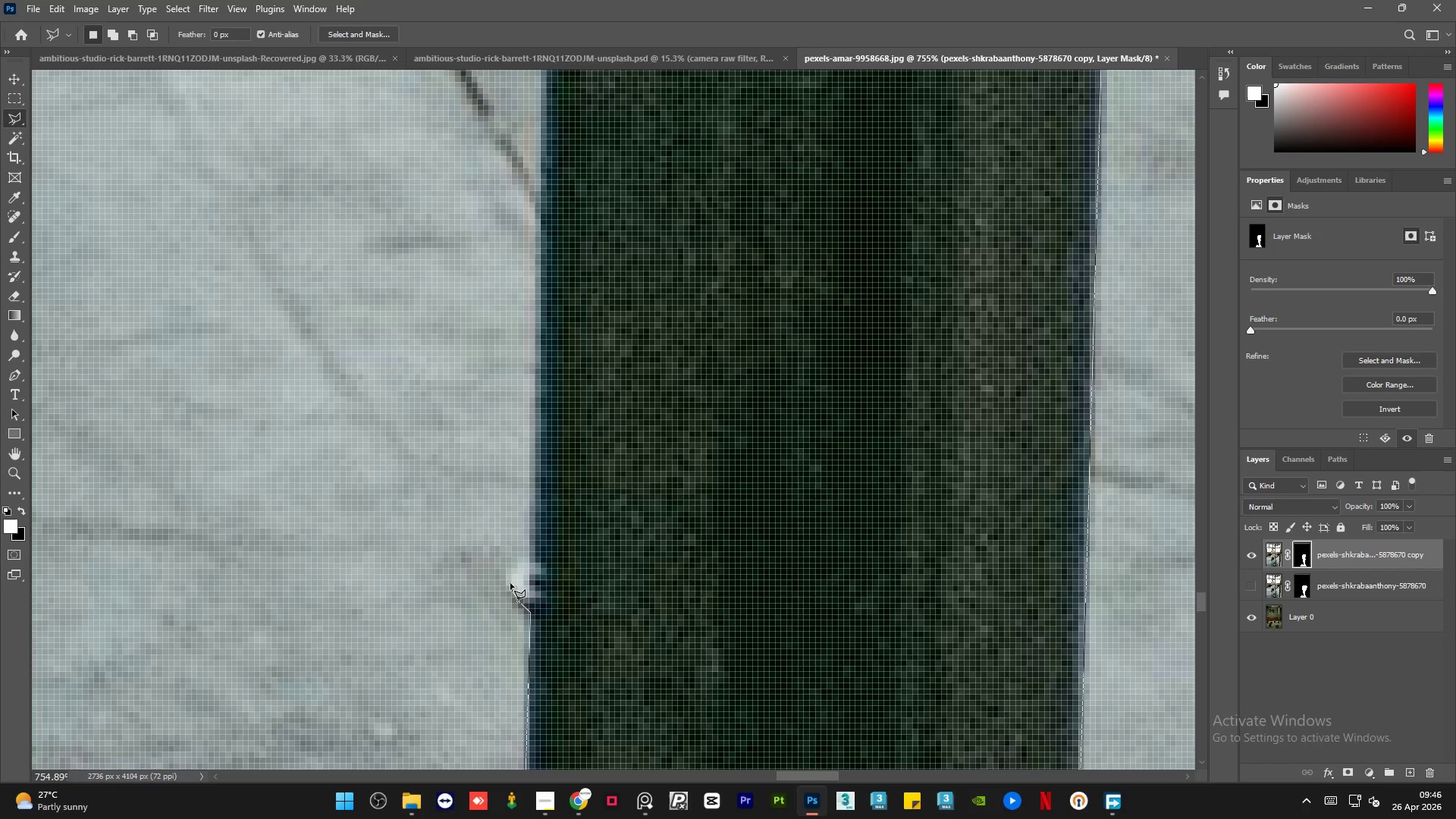 
left_click([510, 583])
 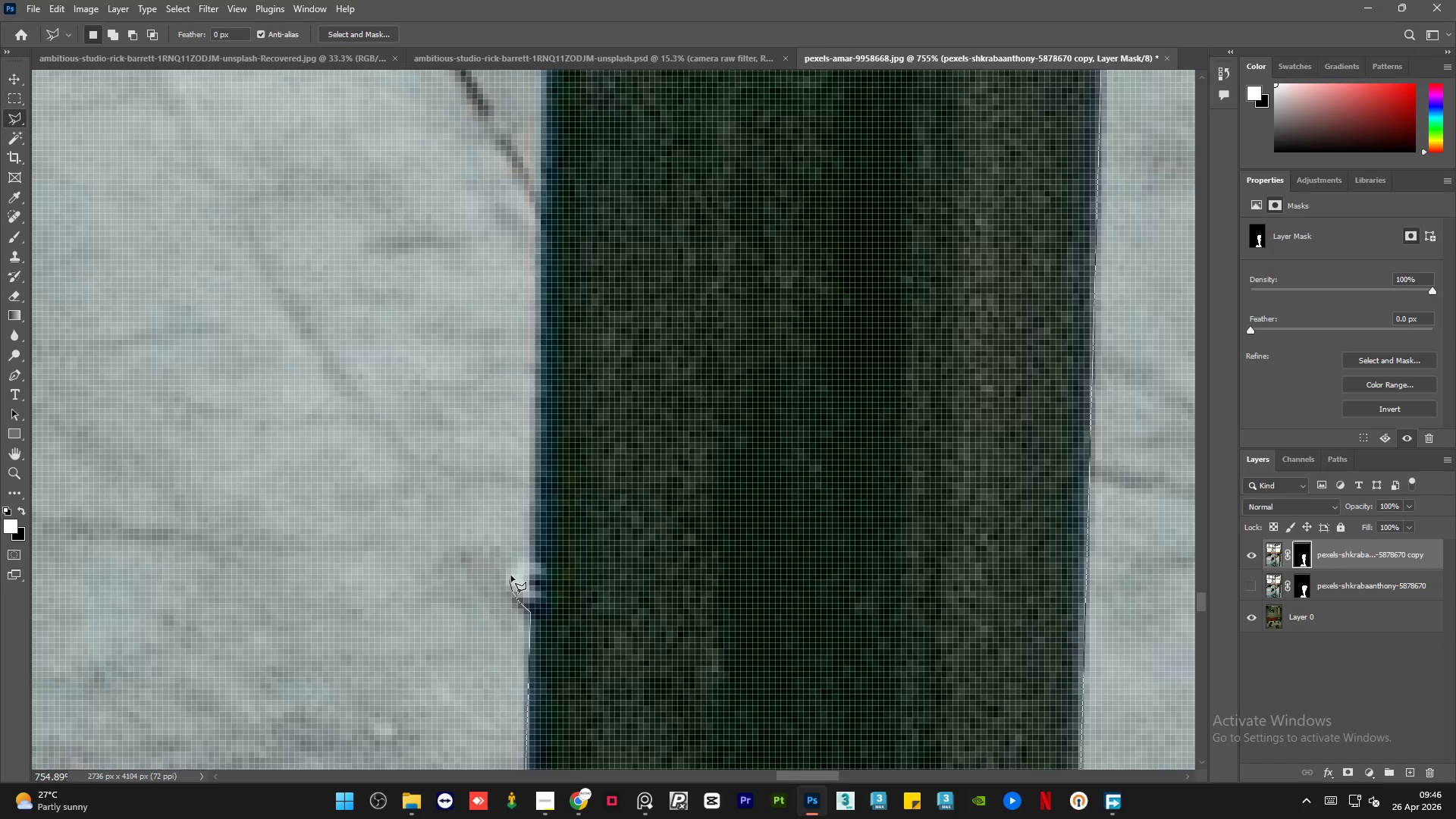 
double_click([515, 573])
 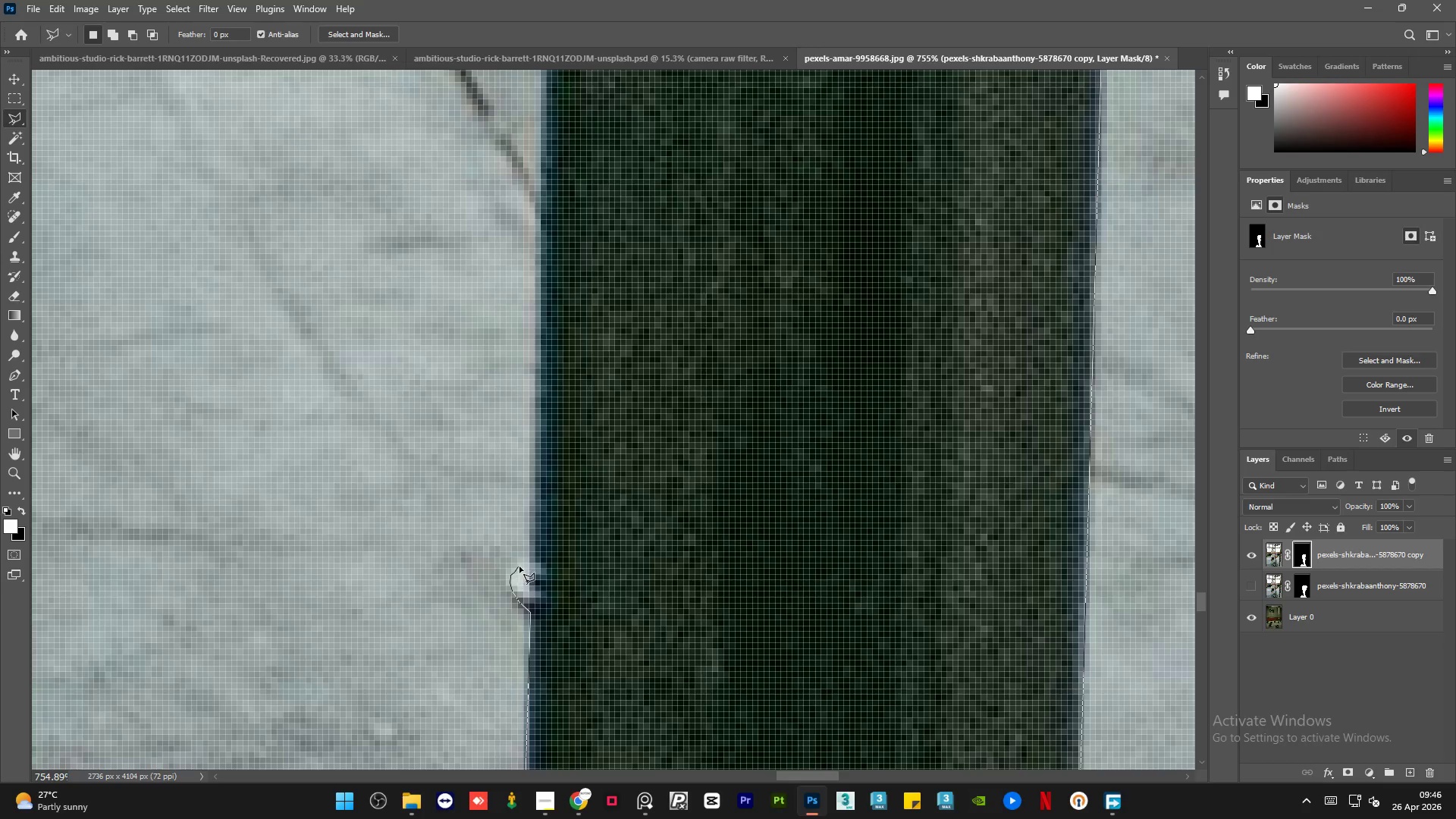 
double_click([521, 566])
 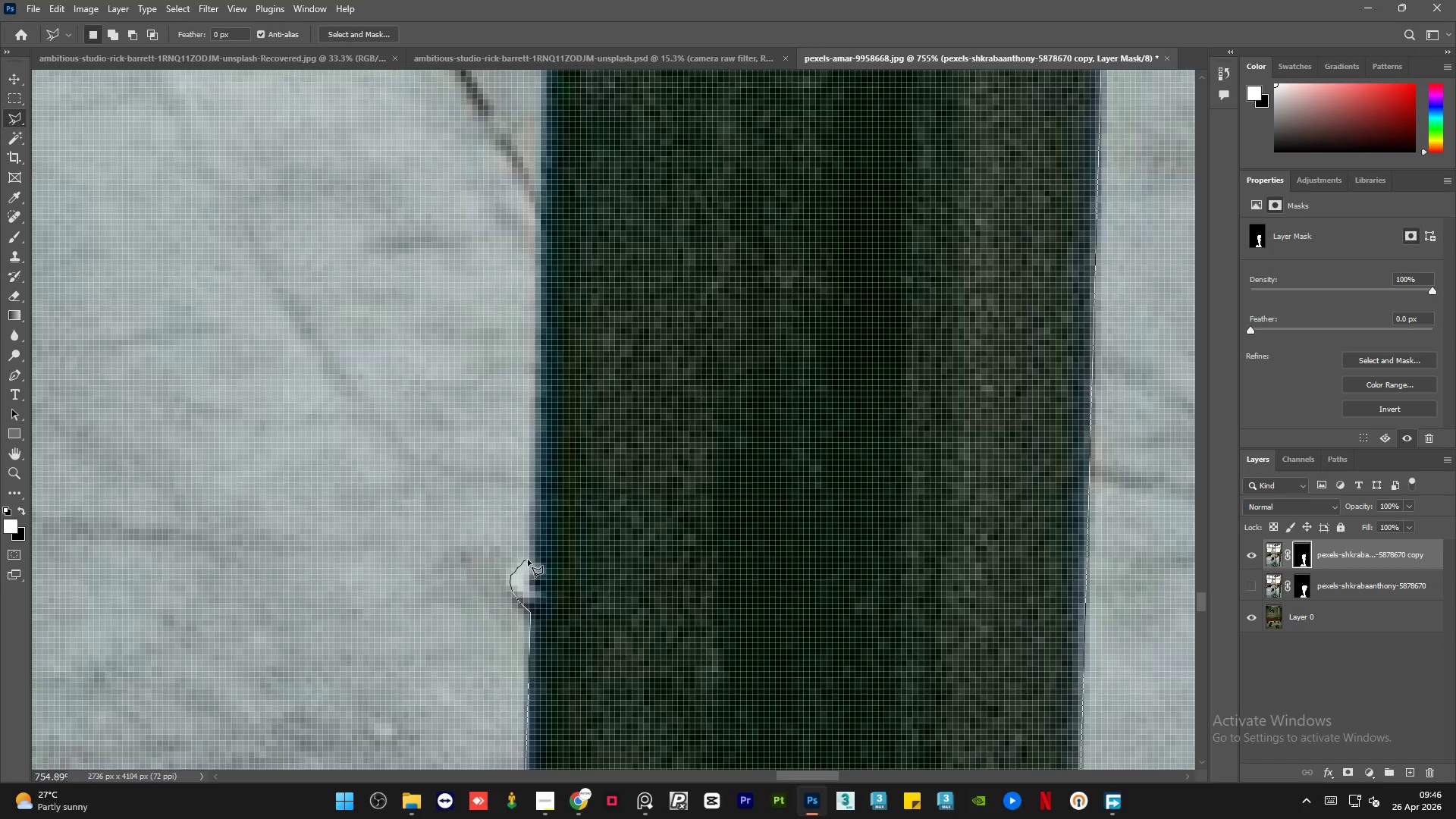 
triple_click([530, 559])
 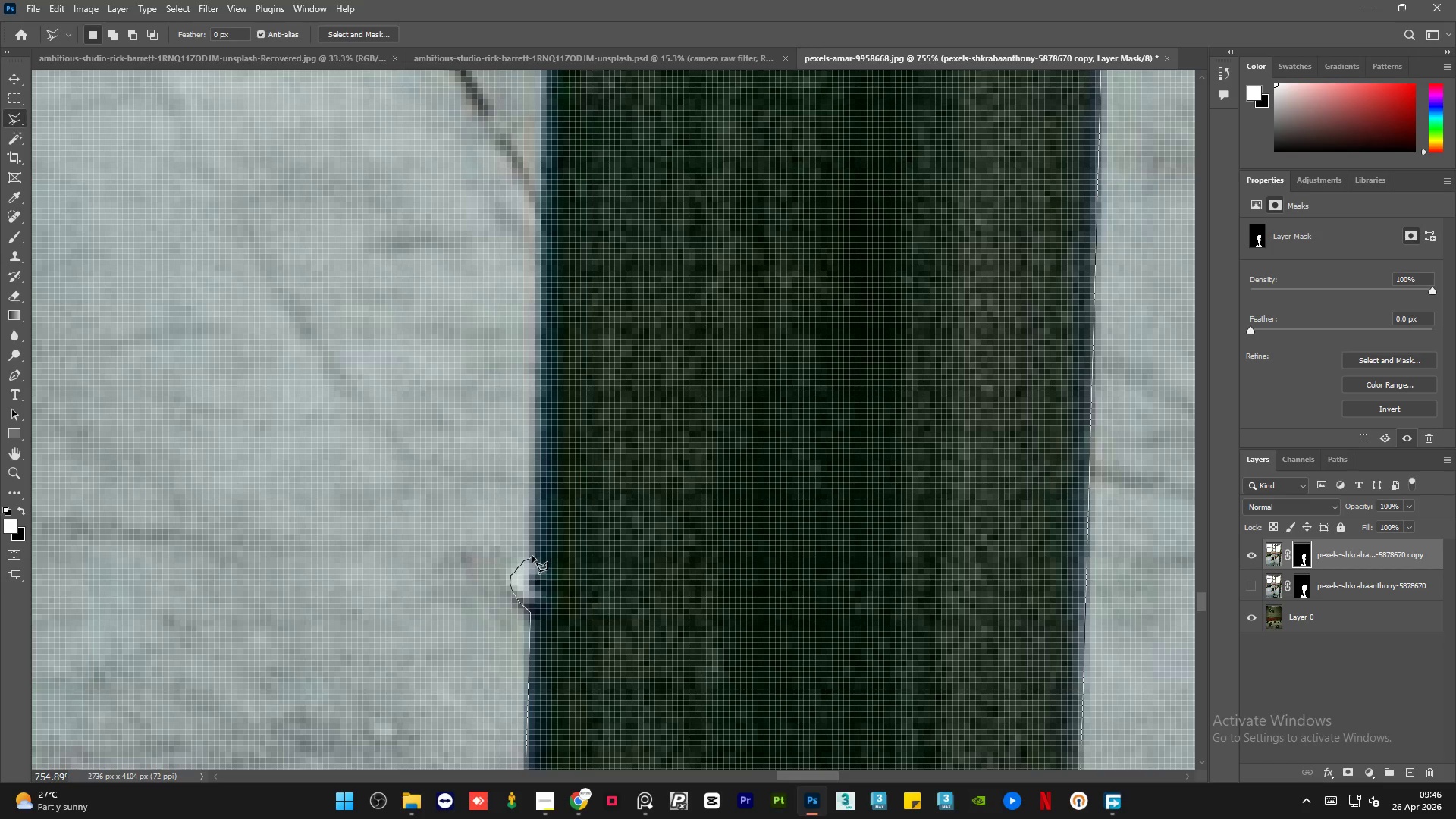 
left_click([532, 556])
 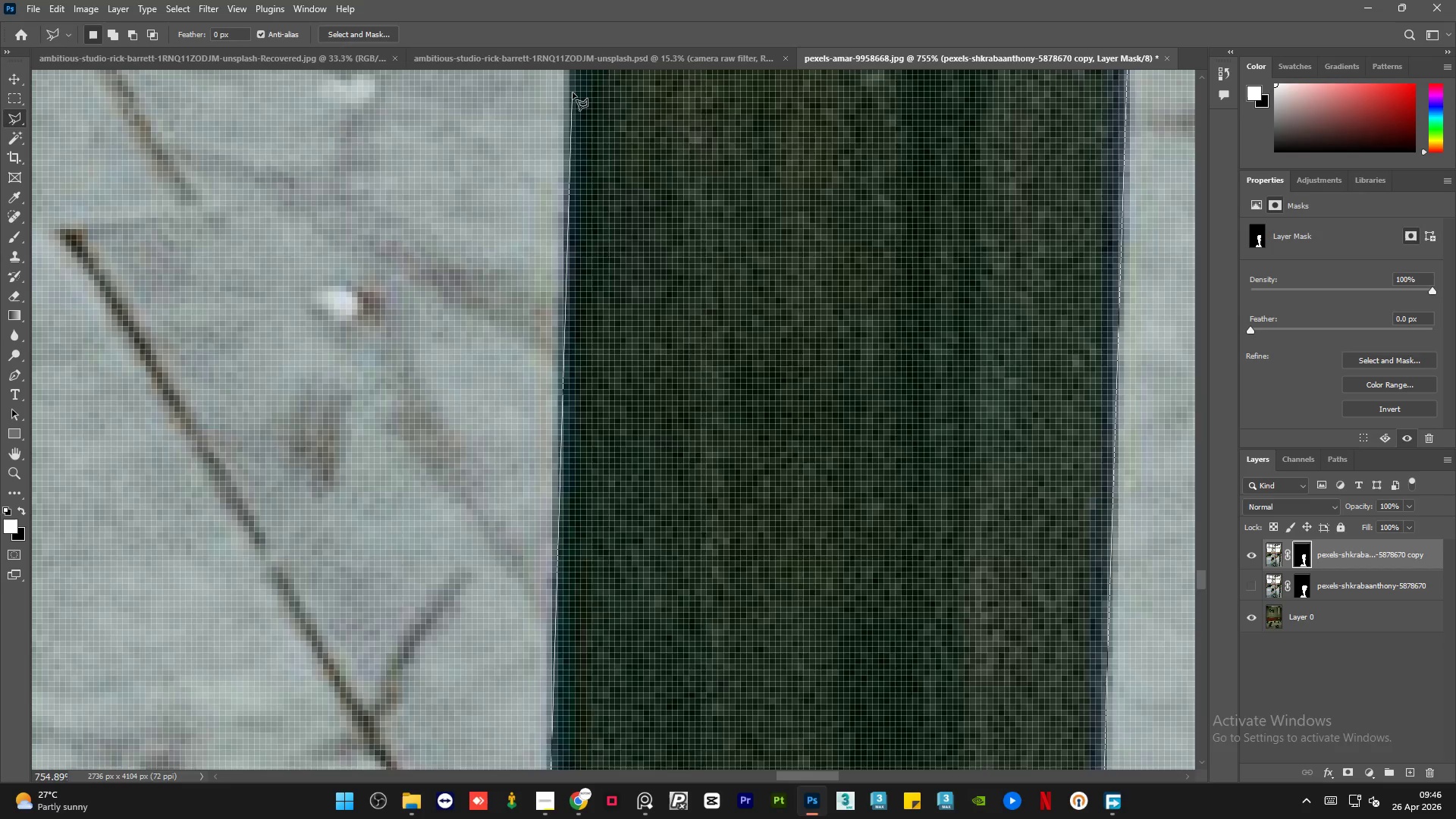 
left_click([567, 83])
 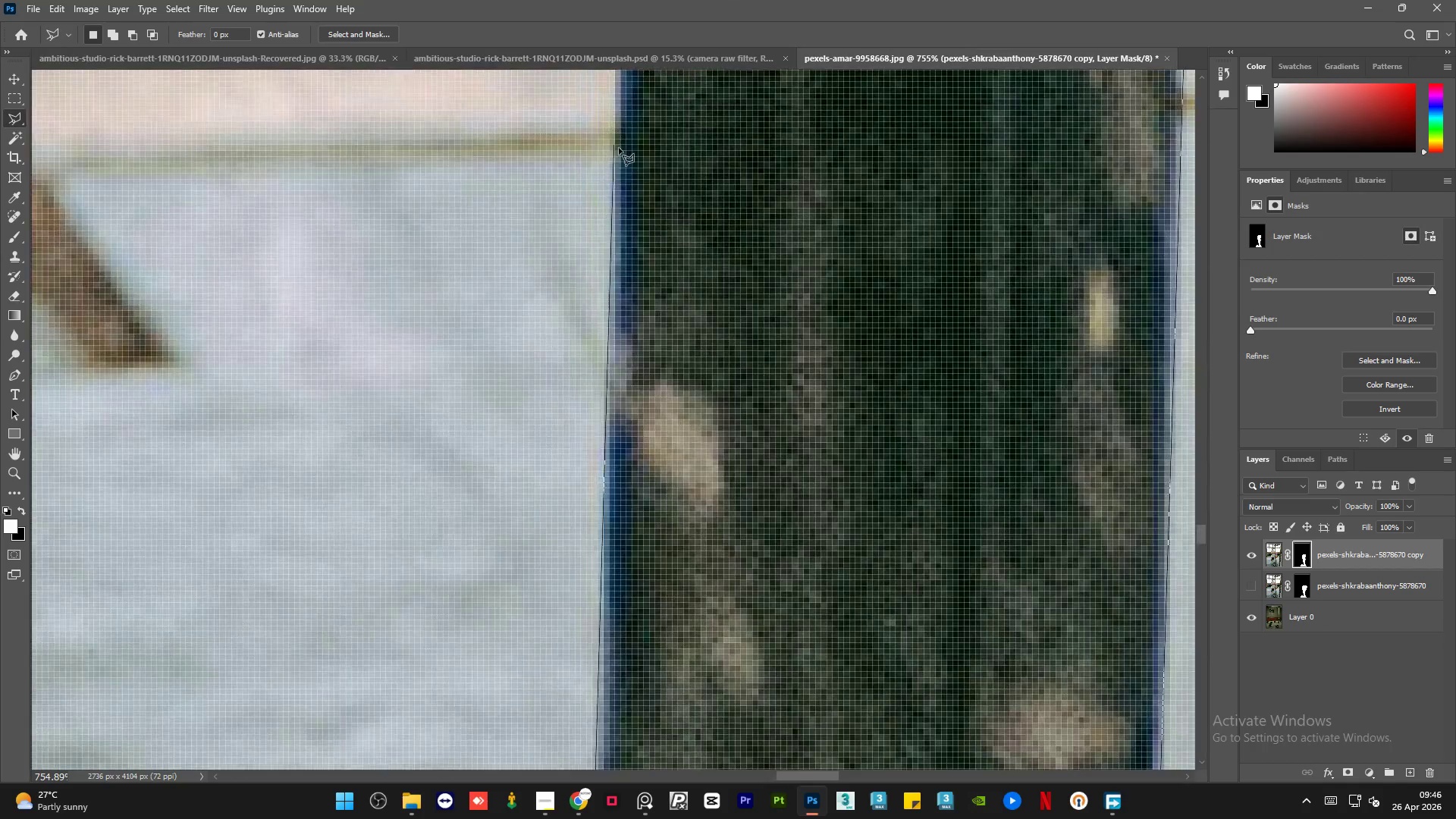 
left_click([620, 133])
 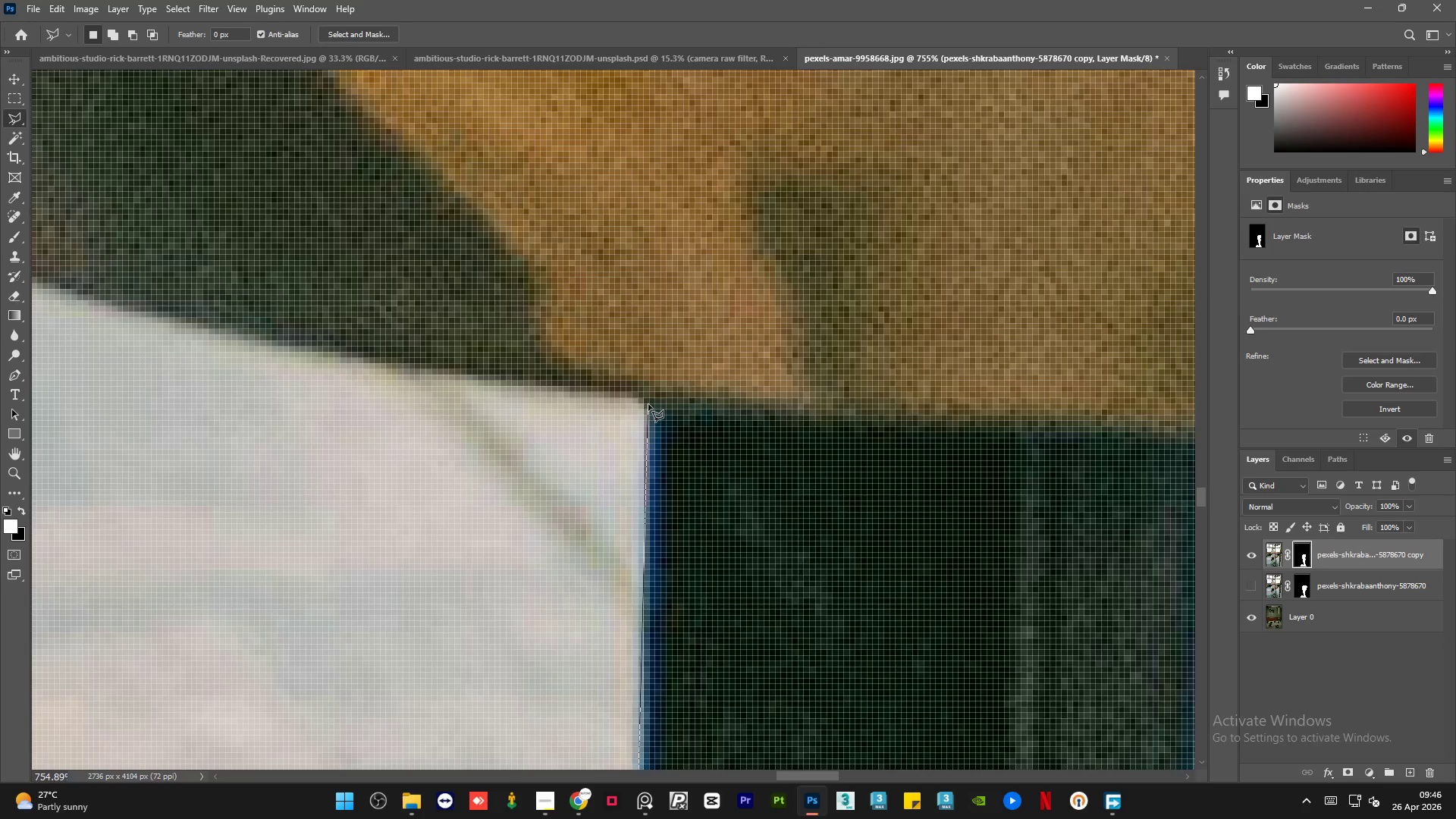 
left_click([648, 406])
 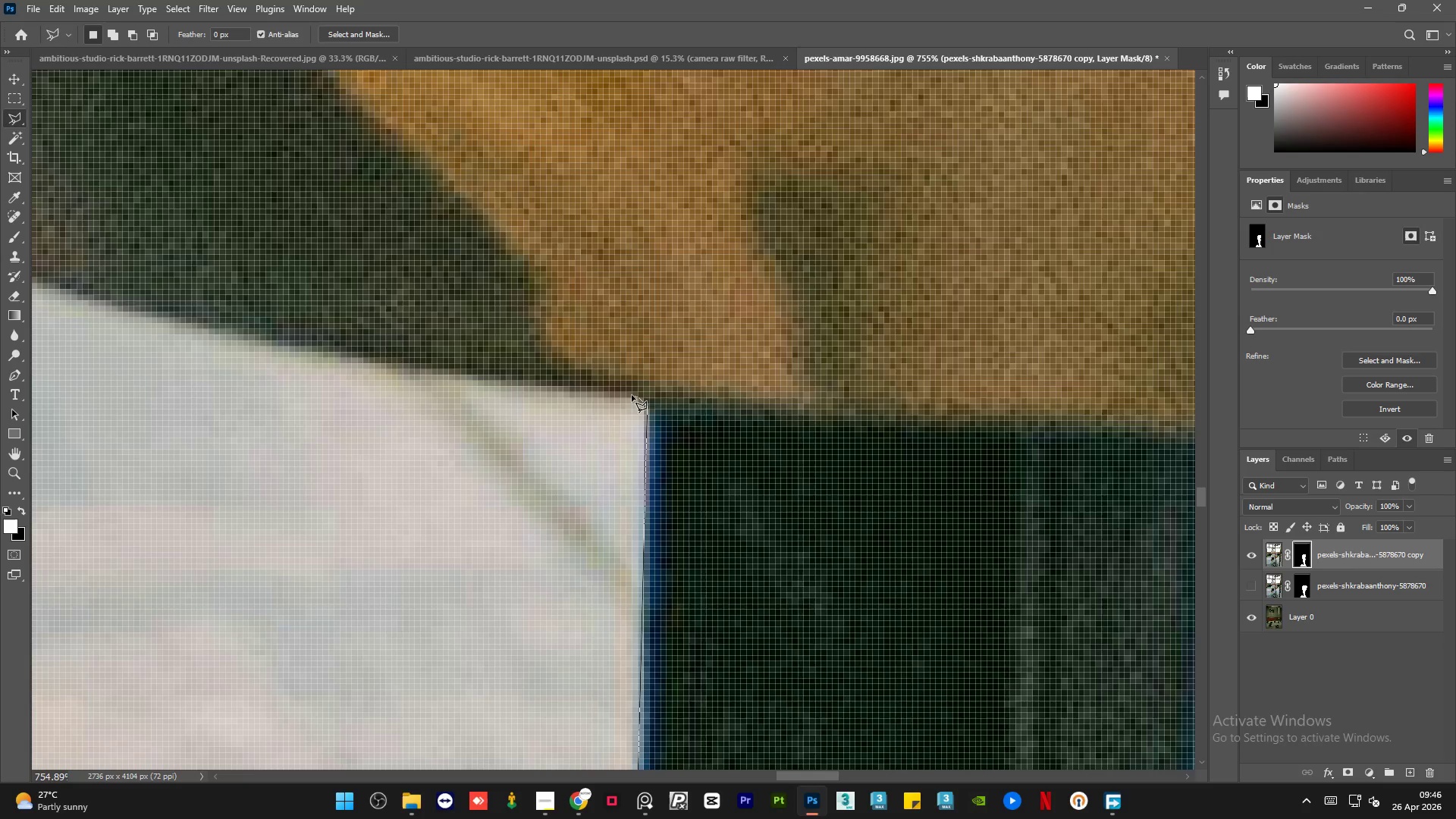 
left_click([626, 394])
 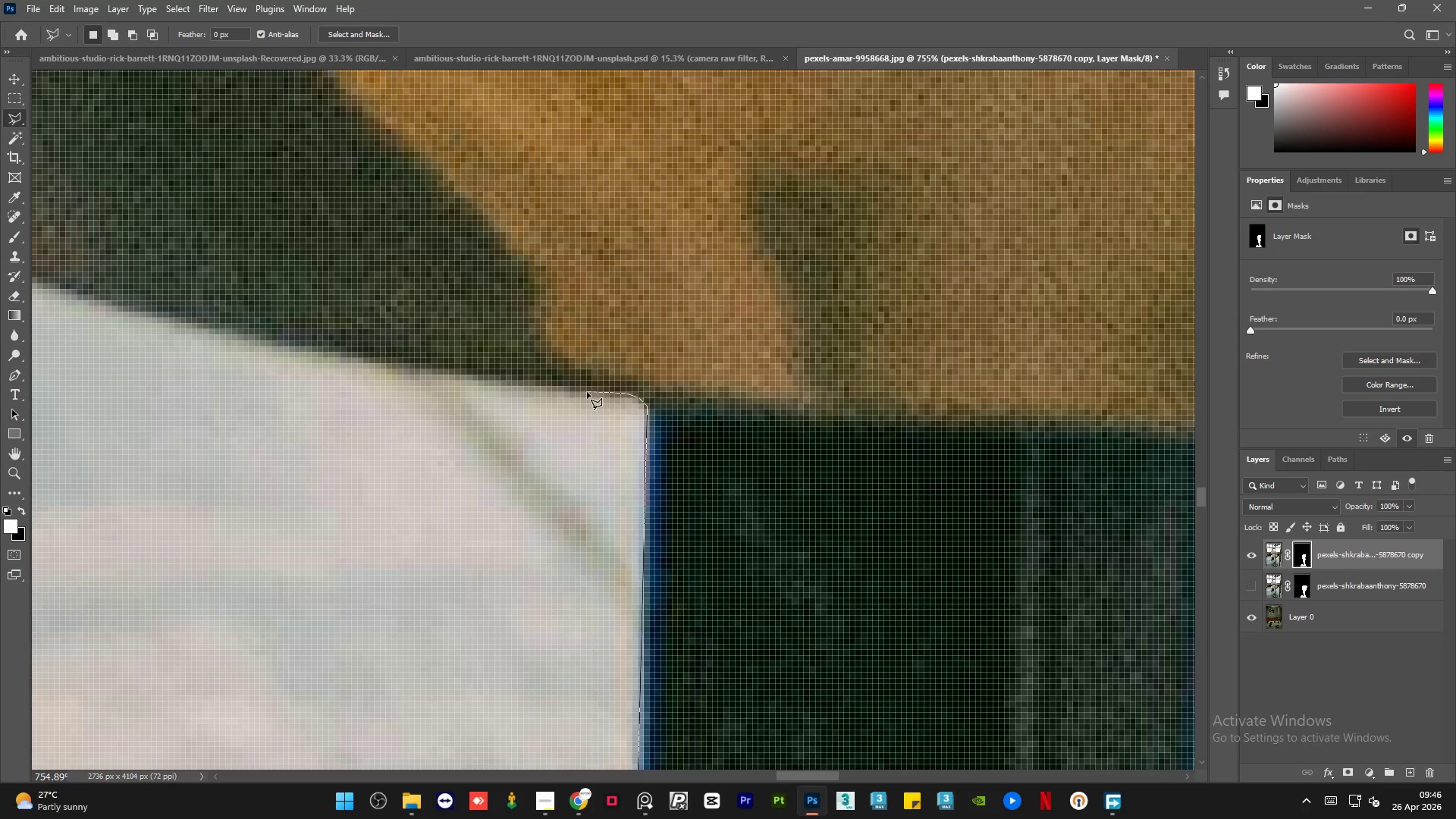 
left_click([587, 392])
 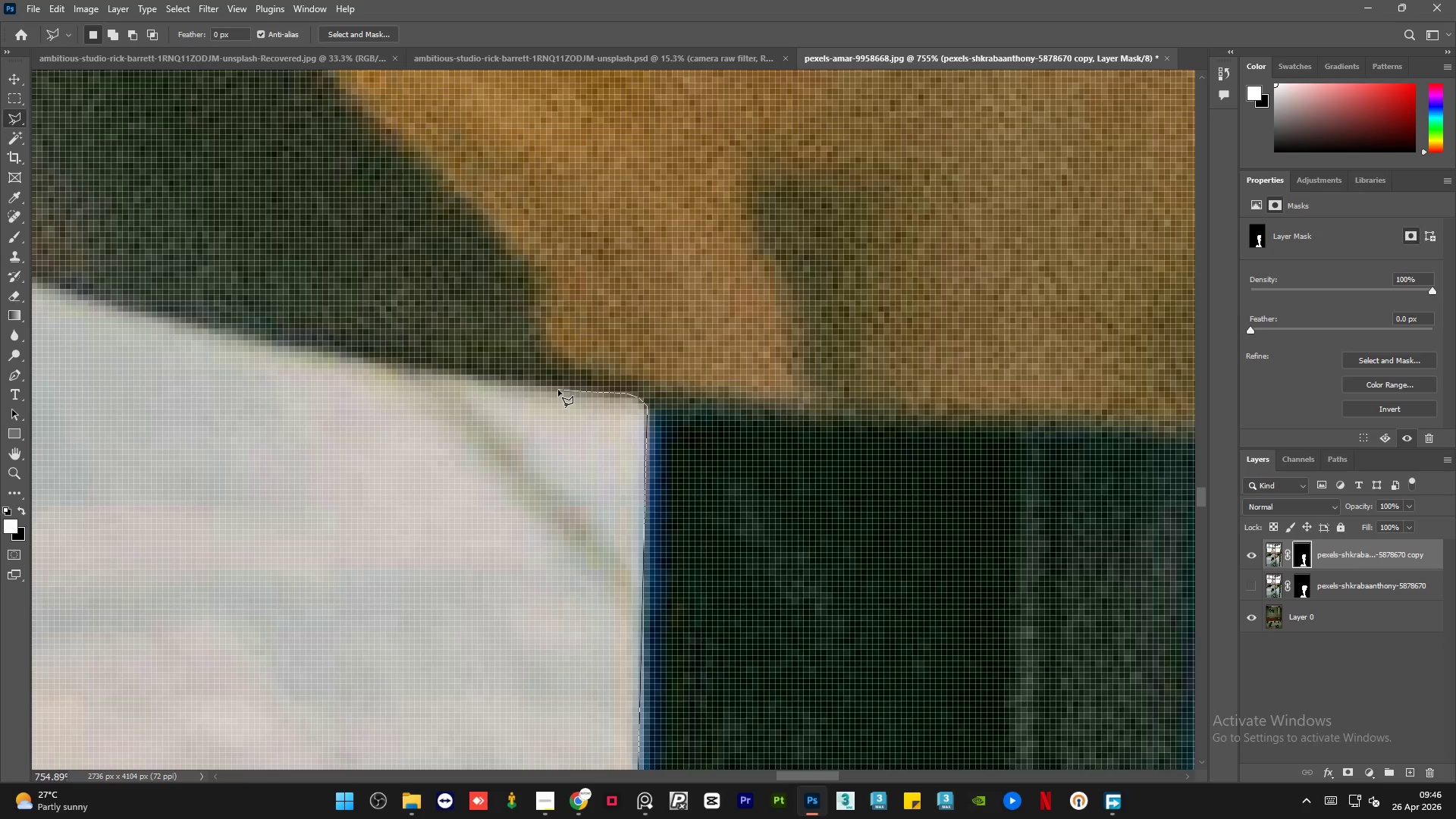 
double_click([537, 388])
 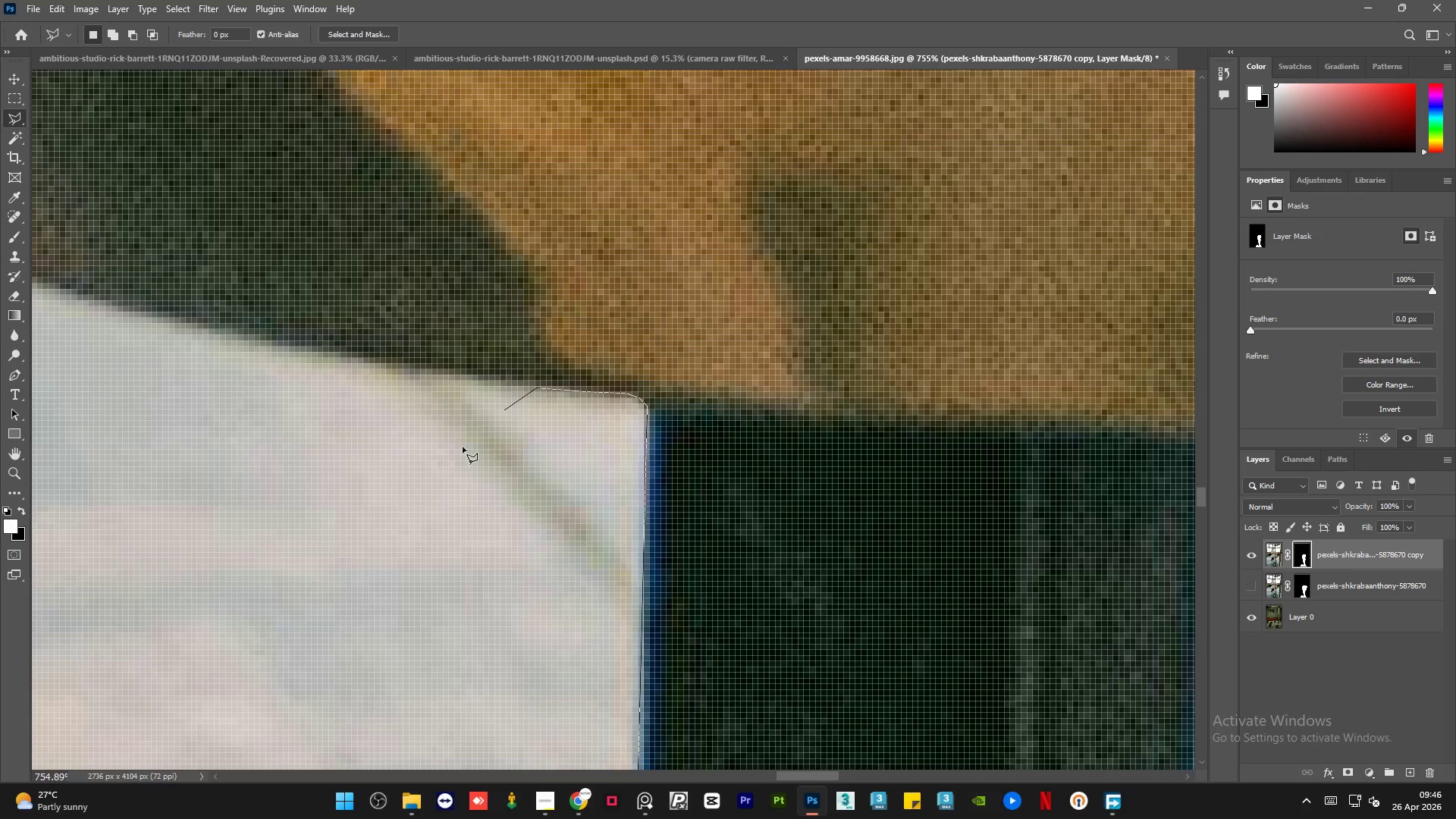 
left_click_drag(start_coordinate=[413, 491], to_coordinate=[400, 499])
 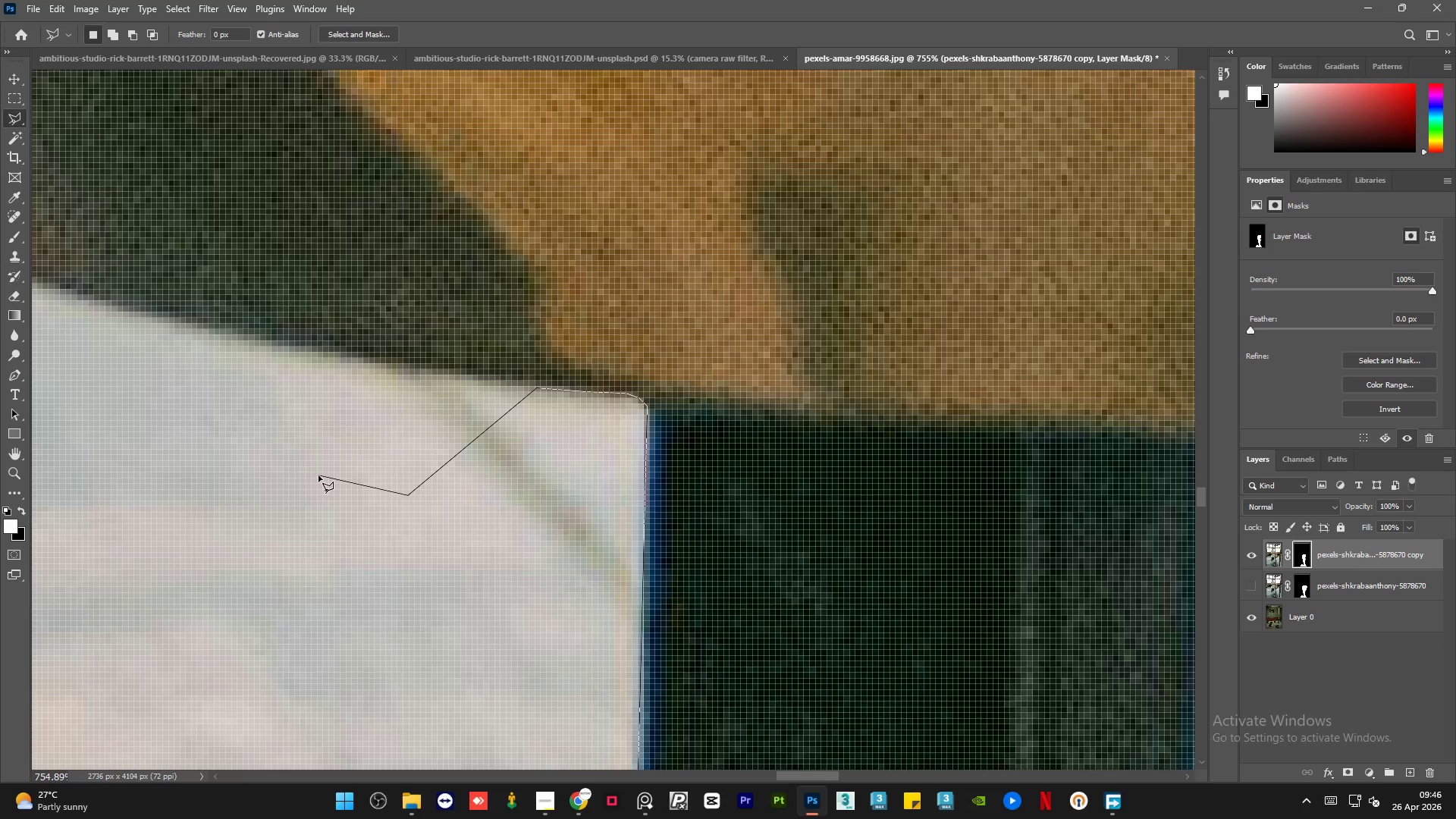 
hold_key(key=AltLeft, duration=2.0)
scroll: coordinate [347, 485], scroll_direction: down, amount: 36.0
 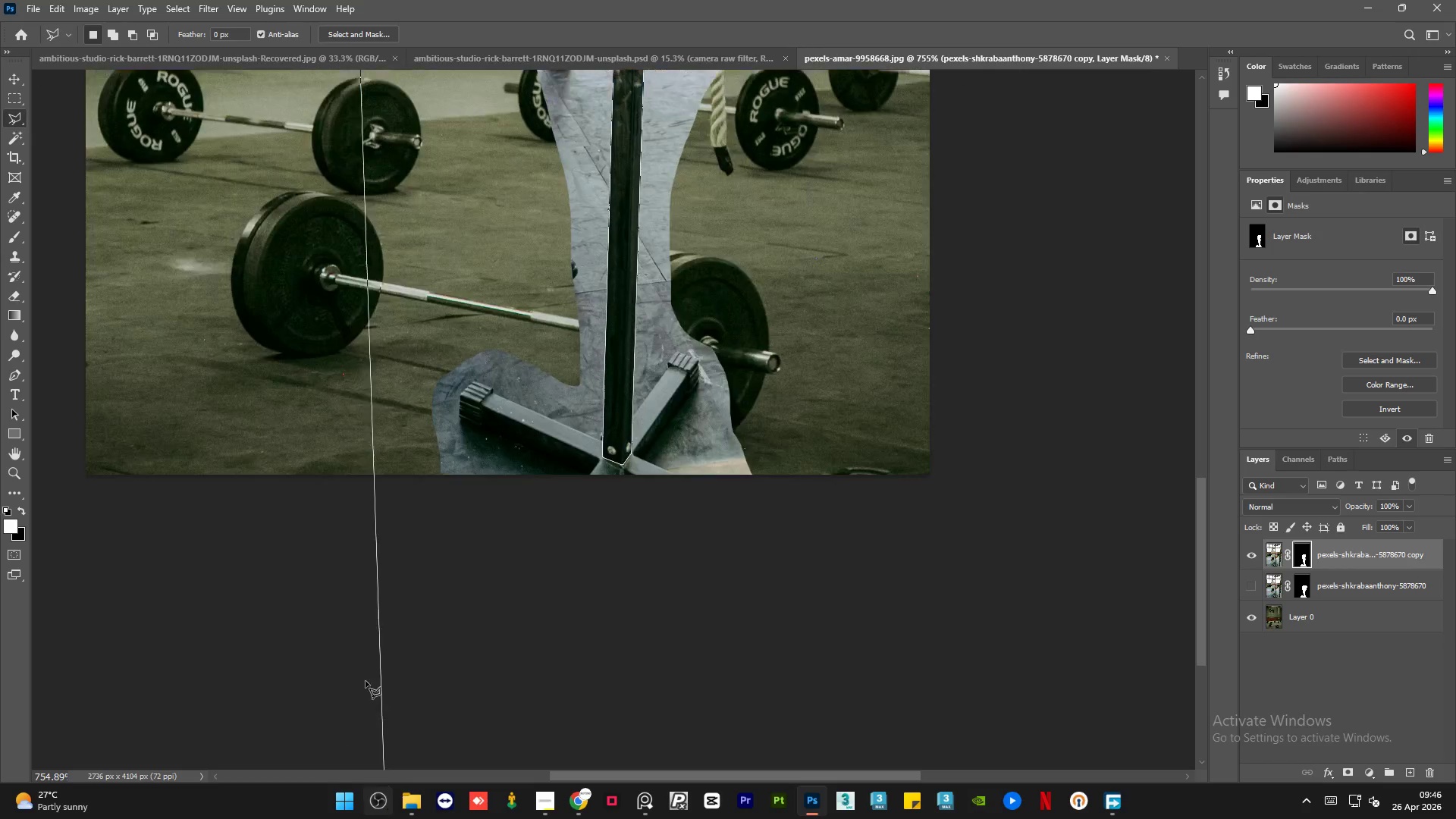 
left_click_drag(start_coordinate=[369, 461], to_coordinate=[372, 466])
 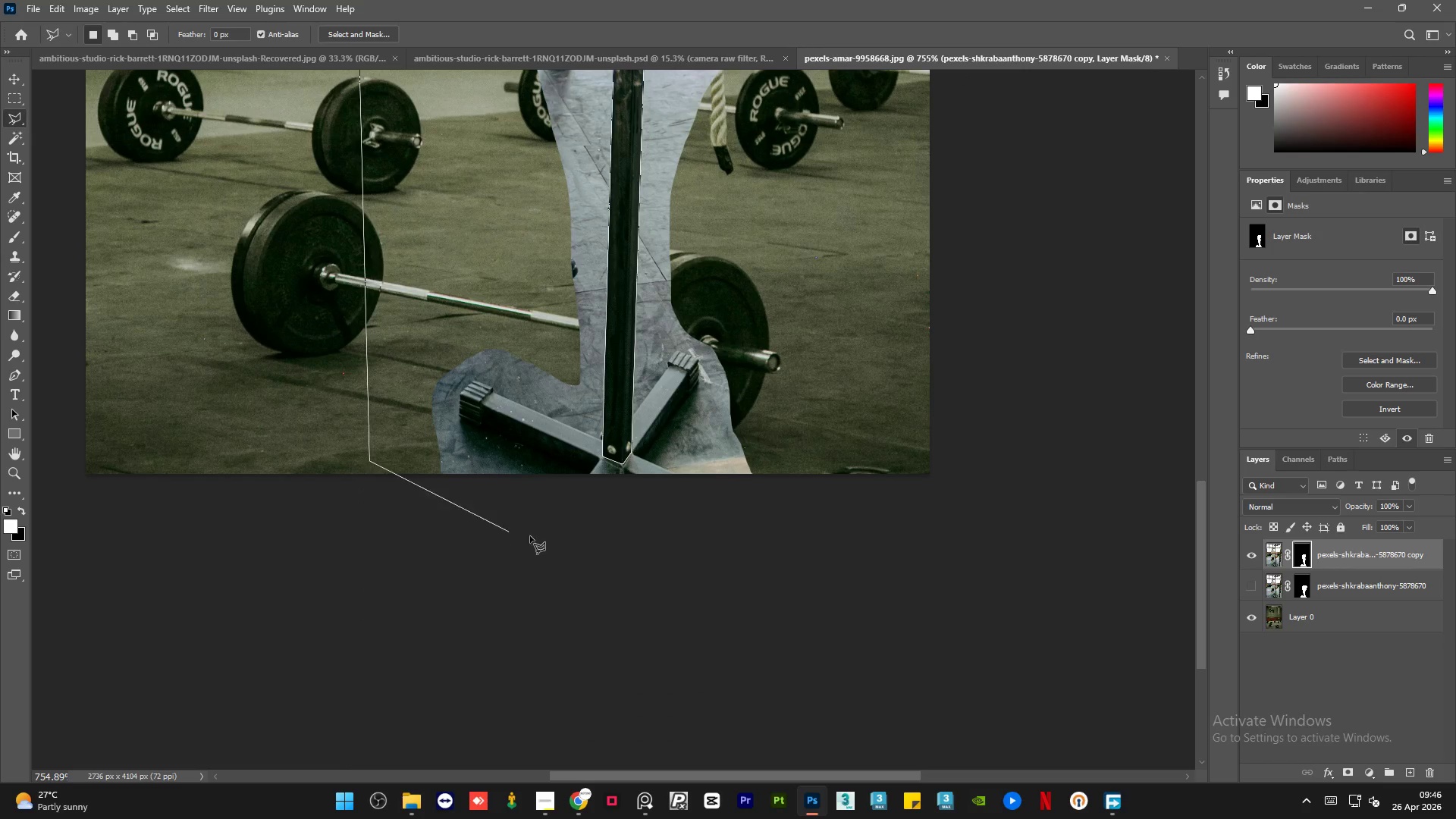 
left_click_drag(start_coordinate=[530, 536], to_coordinate=[535, 536])
 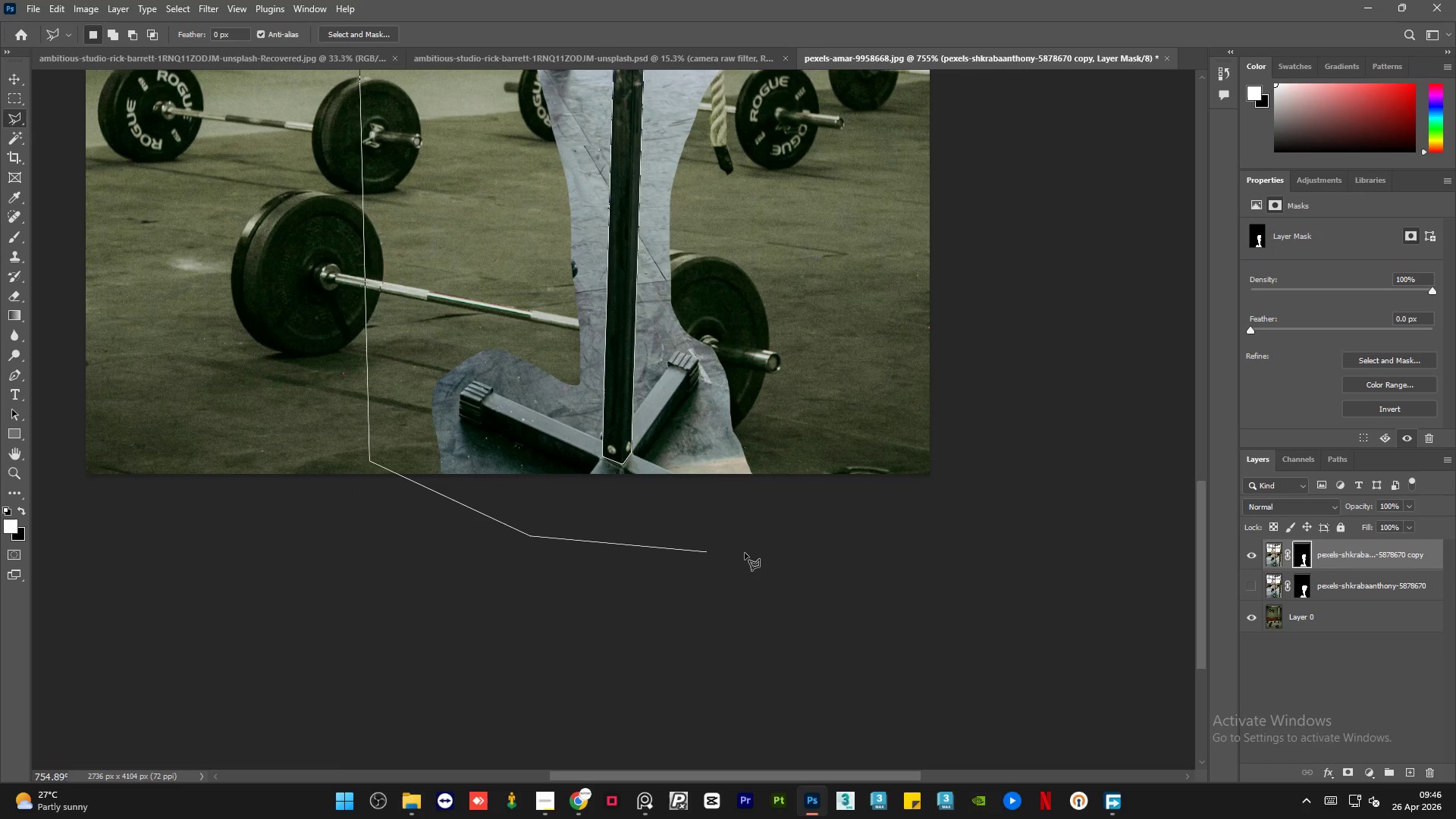 
left_click_drag(start_coordinate=[745, 553], to_coordinate=[751, 551])
 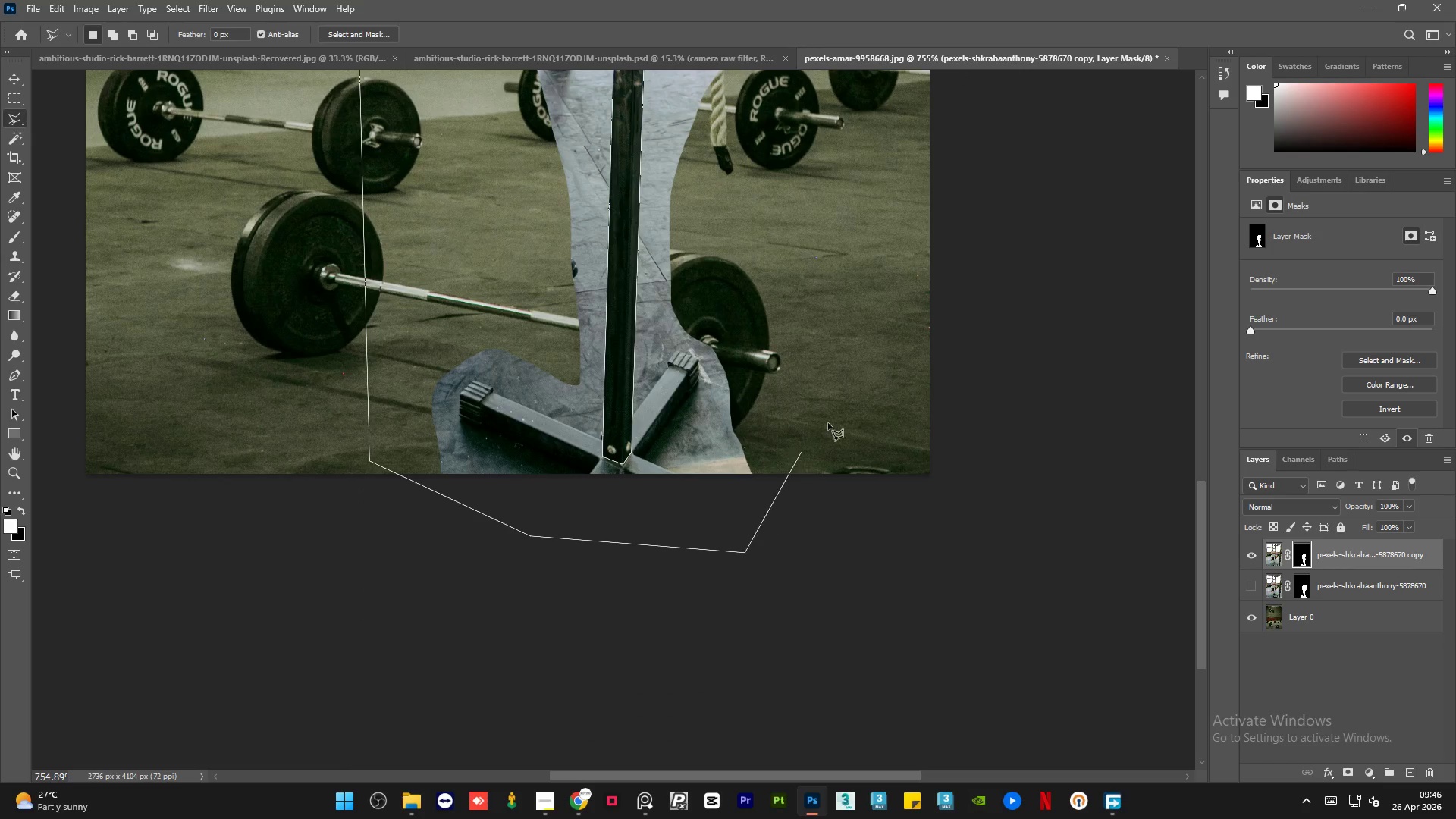 
triple_click([829, 422])
 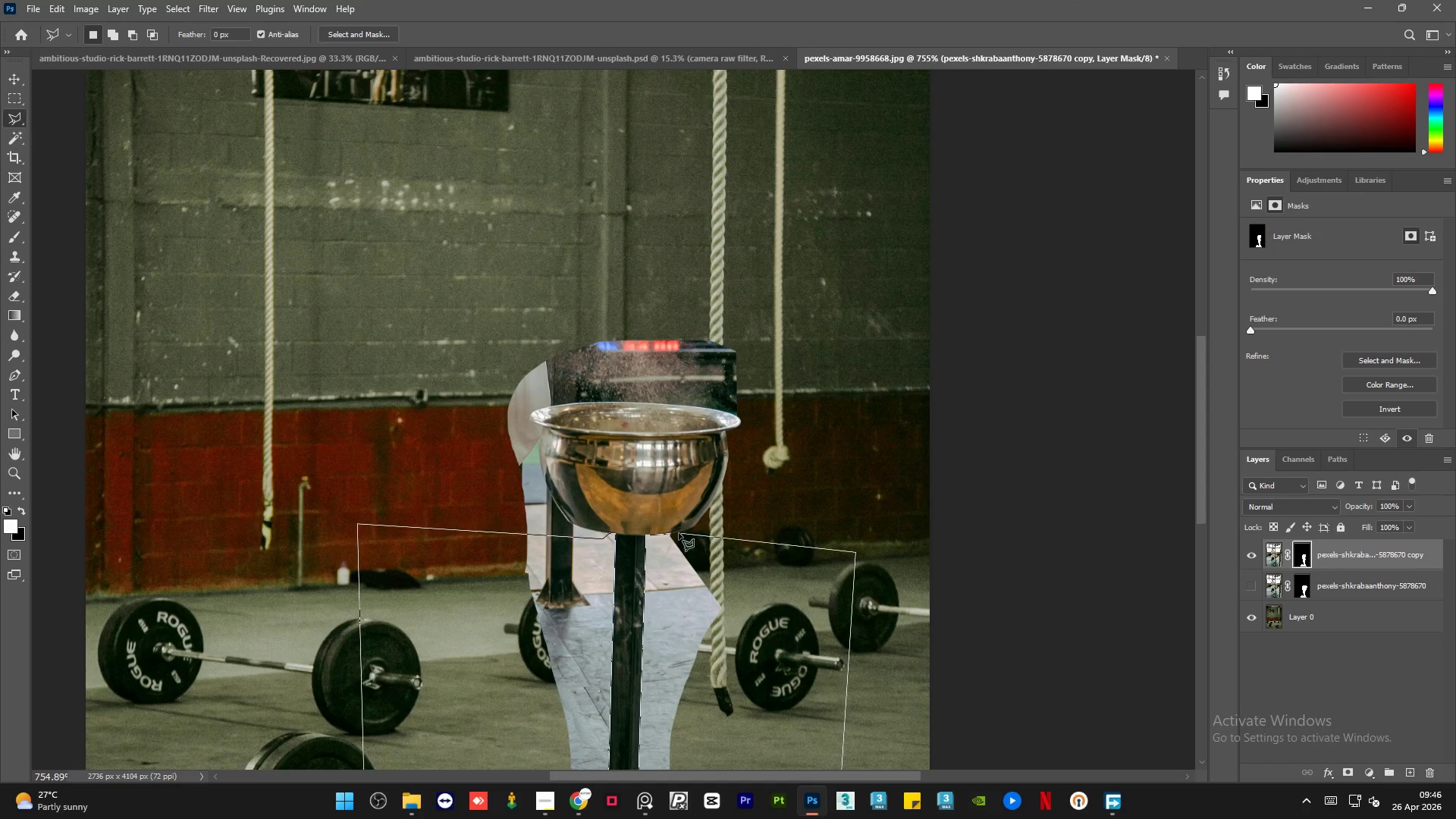 
left_click([670, 535])
 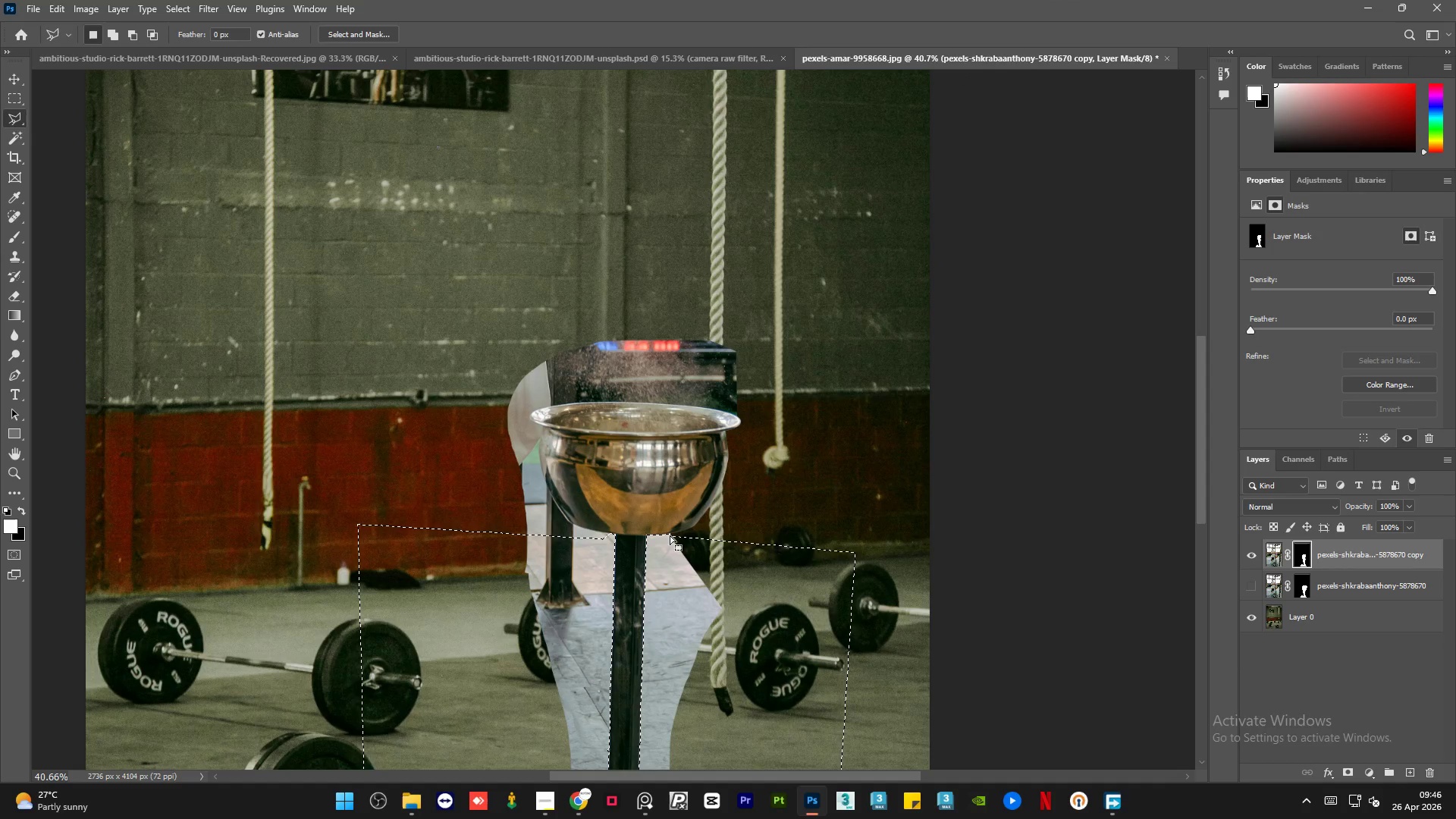 
key(Delete)
 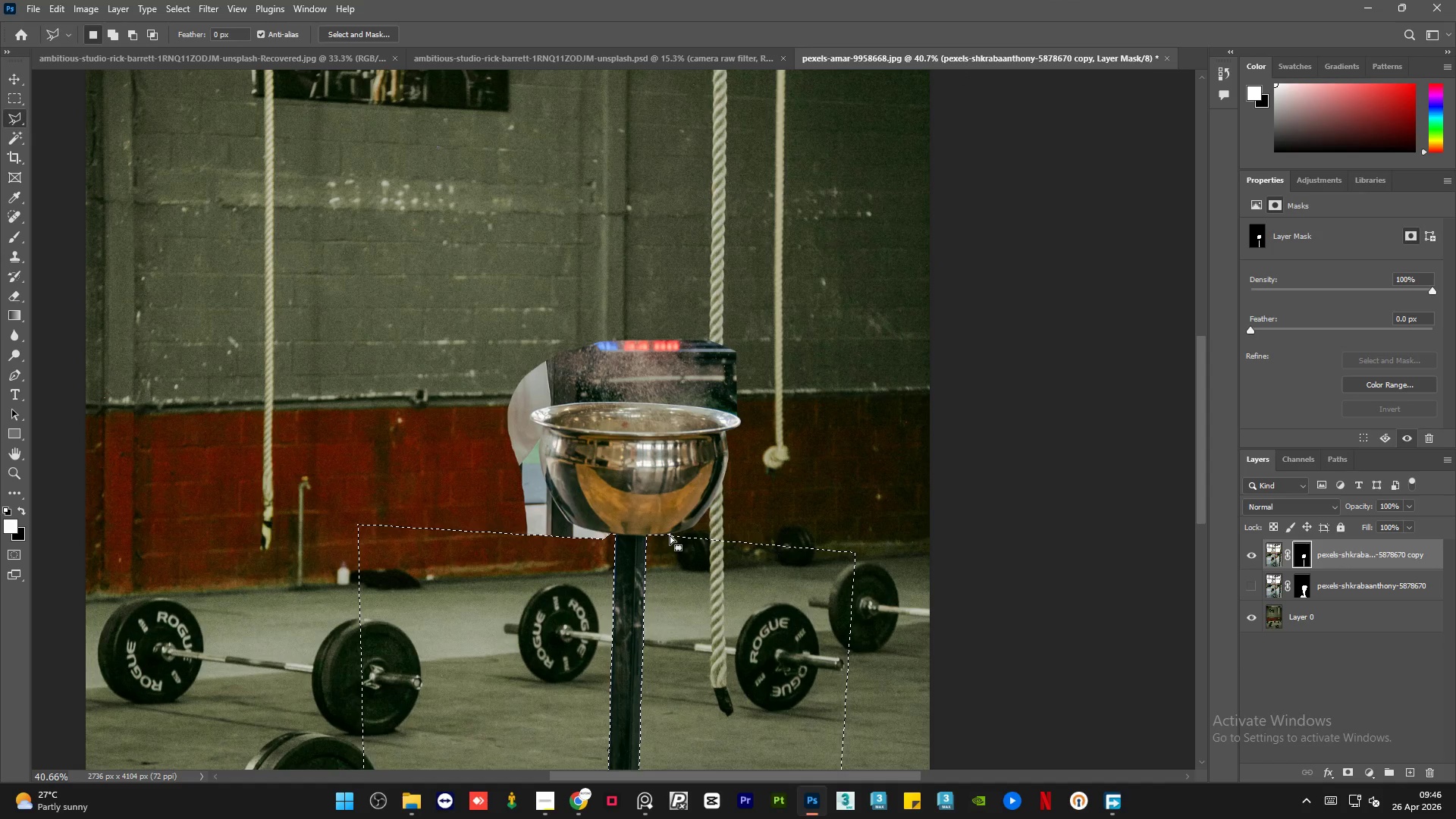 
key(Control+D)
 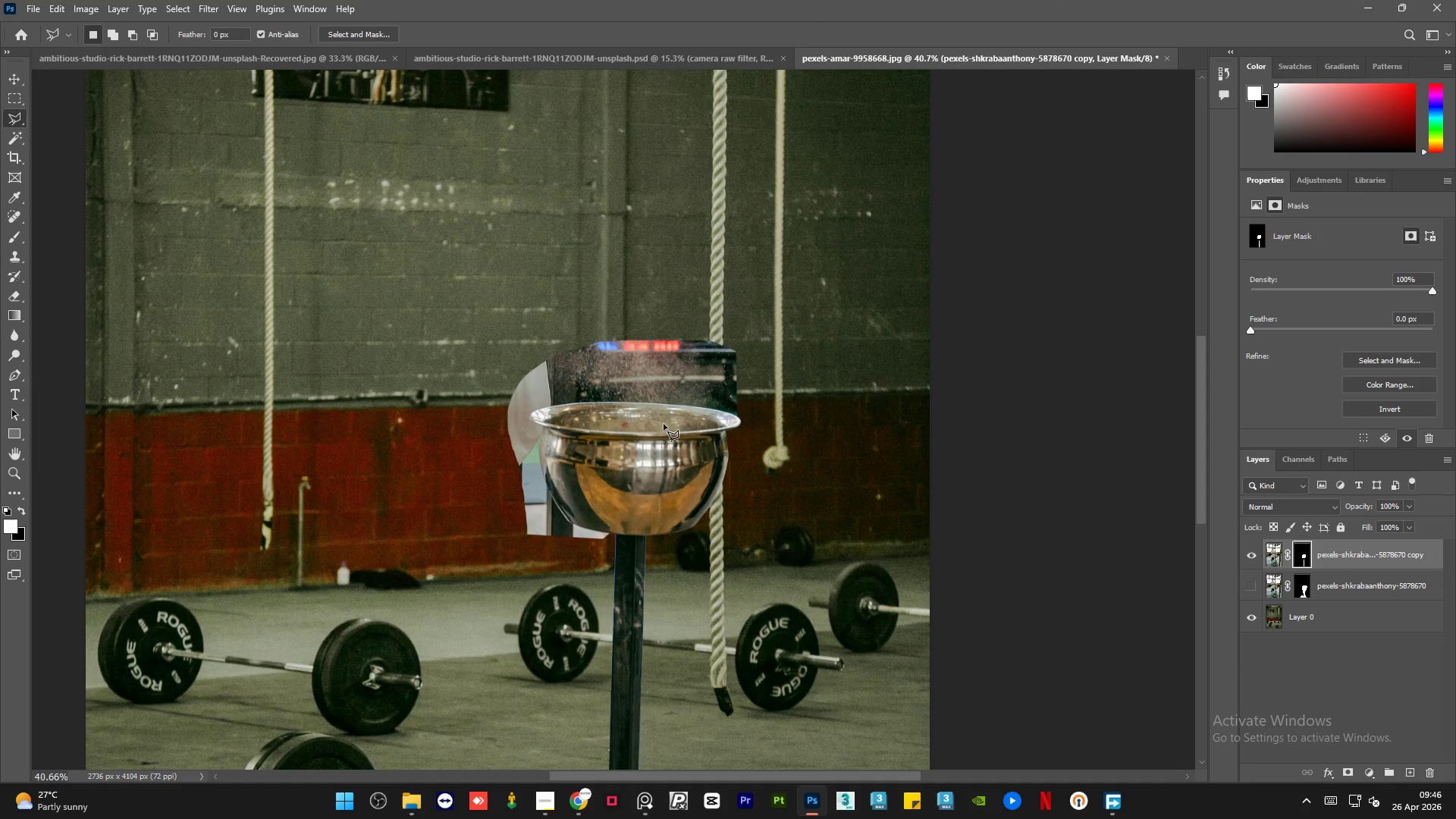 
hold_key(key=AltLeft, duration=0.64)
scroll: coordinate [660, 347], scroll_direction: down, amount: 5.0
 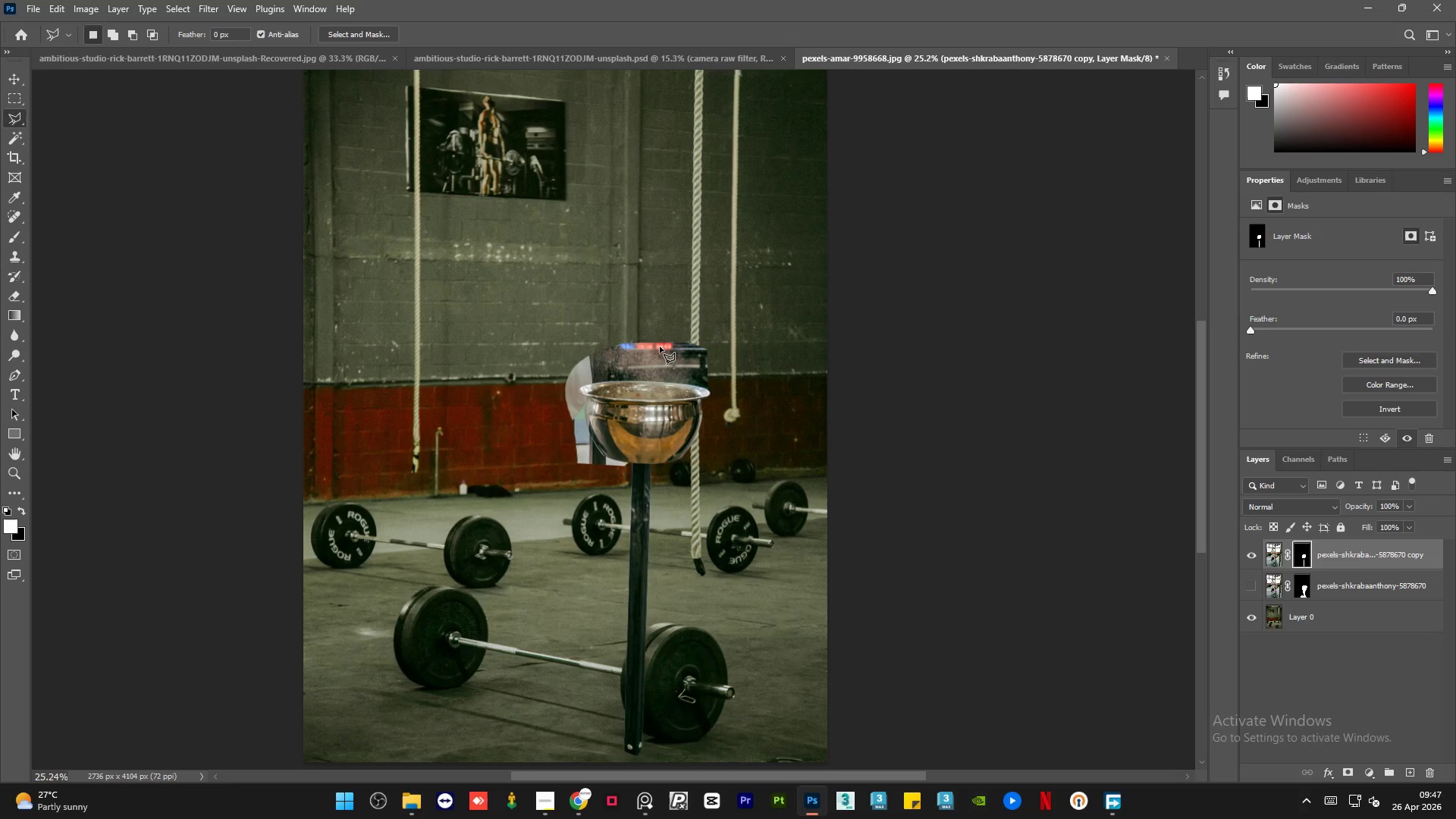 
wait(19.48)
 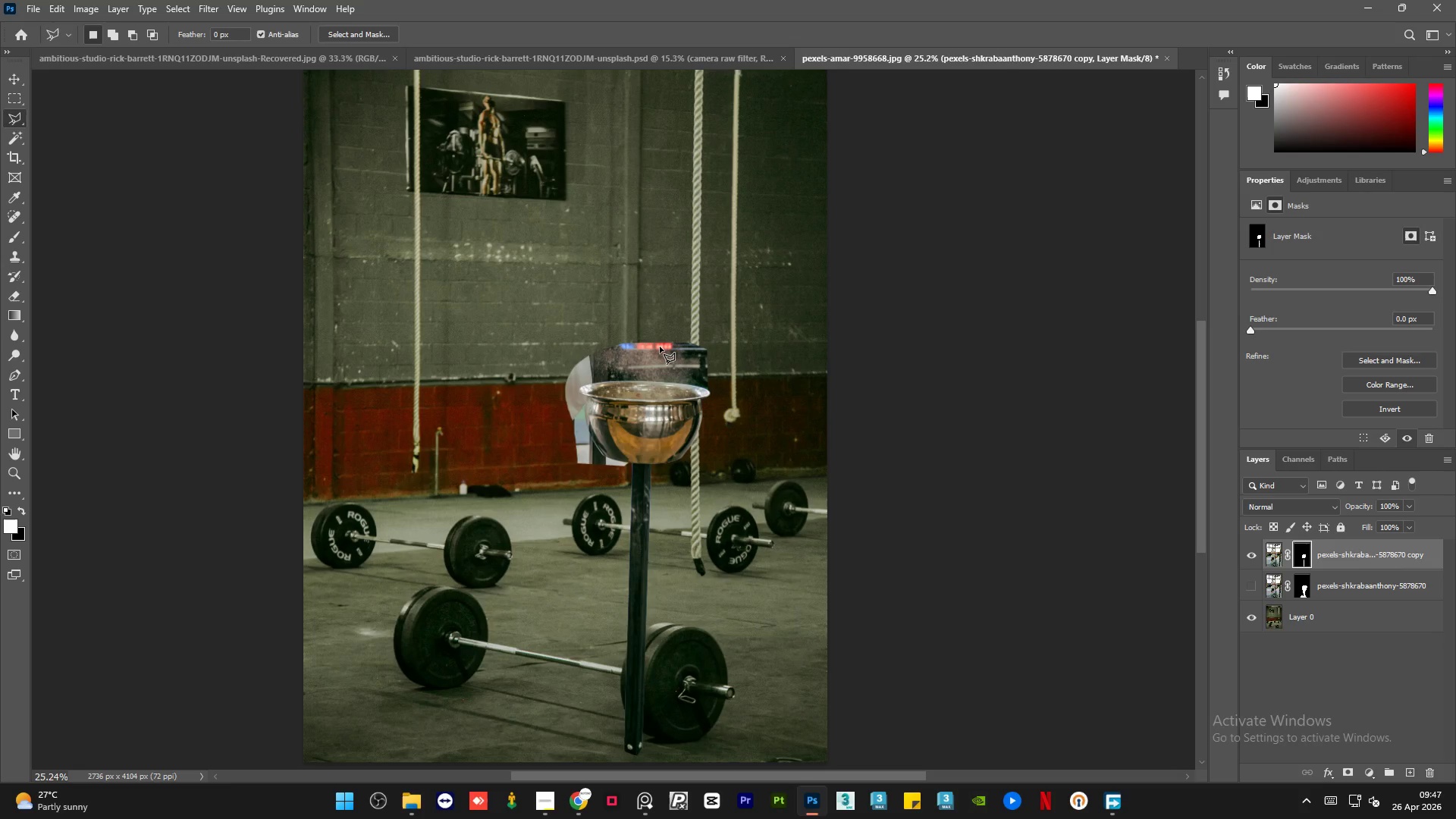 
hold_key(key=AltLeft, duration=2.64)
scroll: coordinate [736, 534], scroll_direction: up, amount: 36.0
 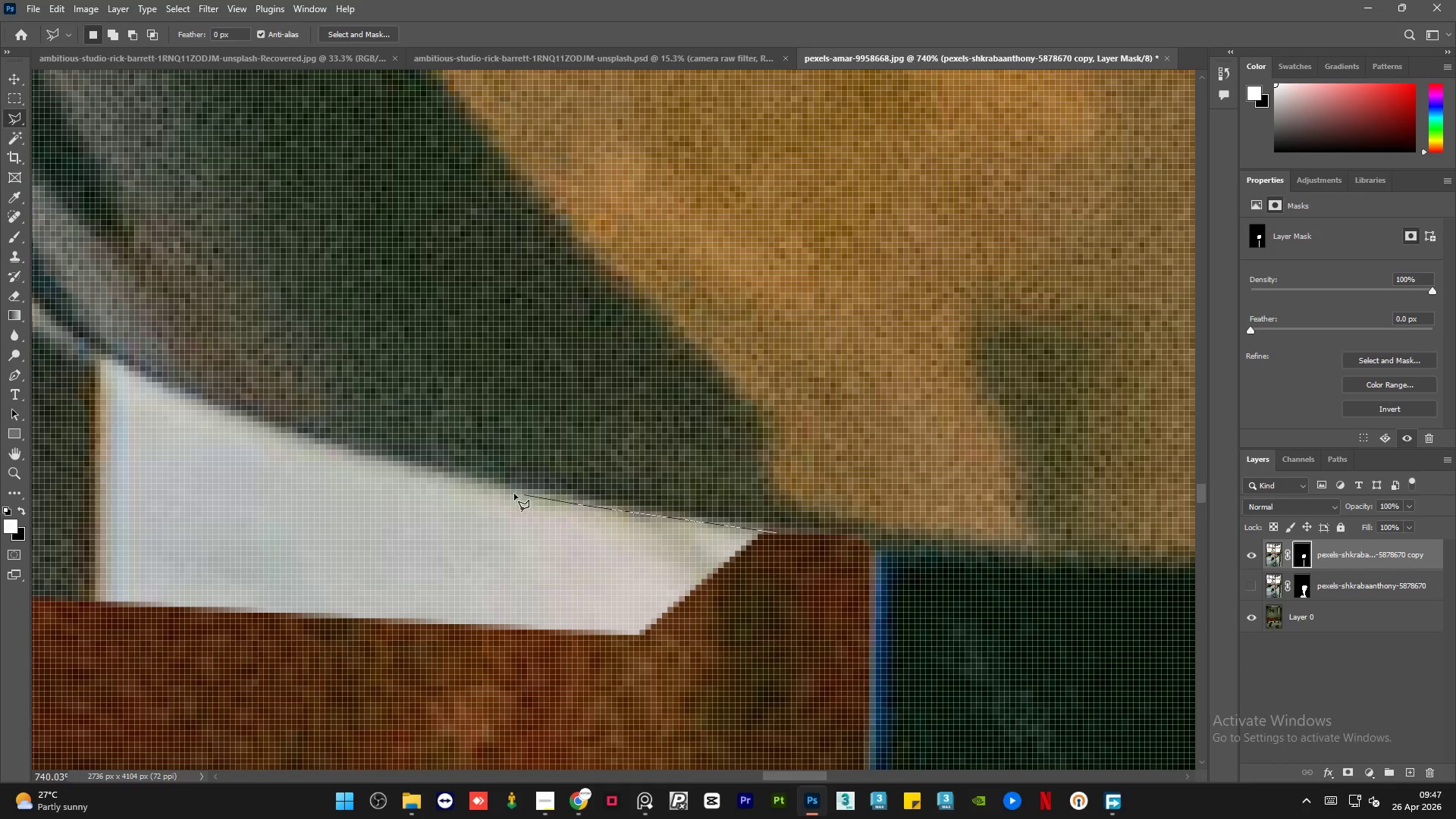 
left_click([466, 483])
 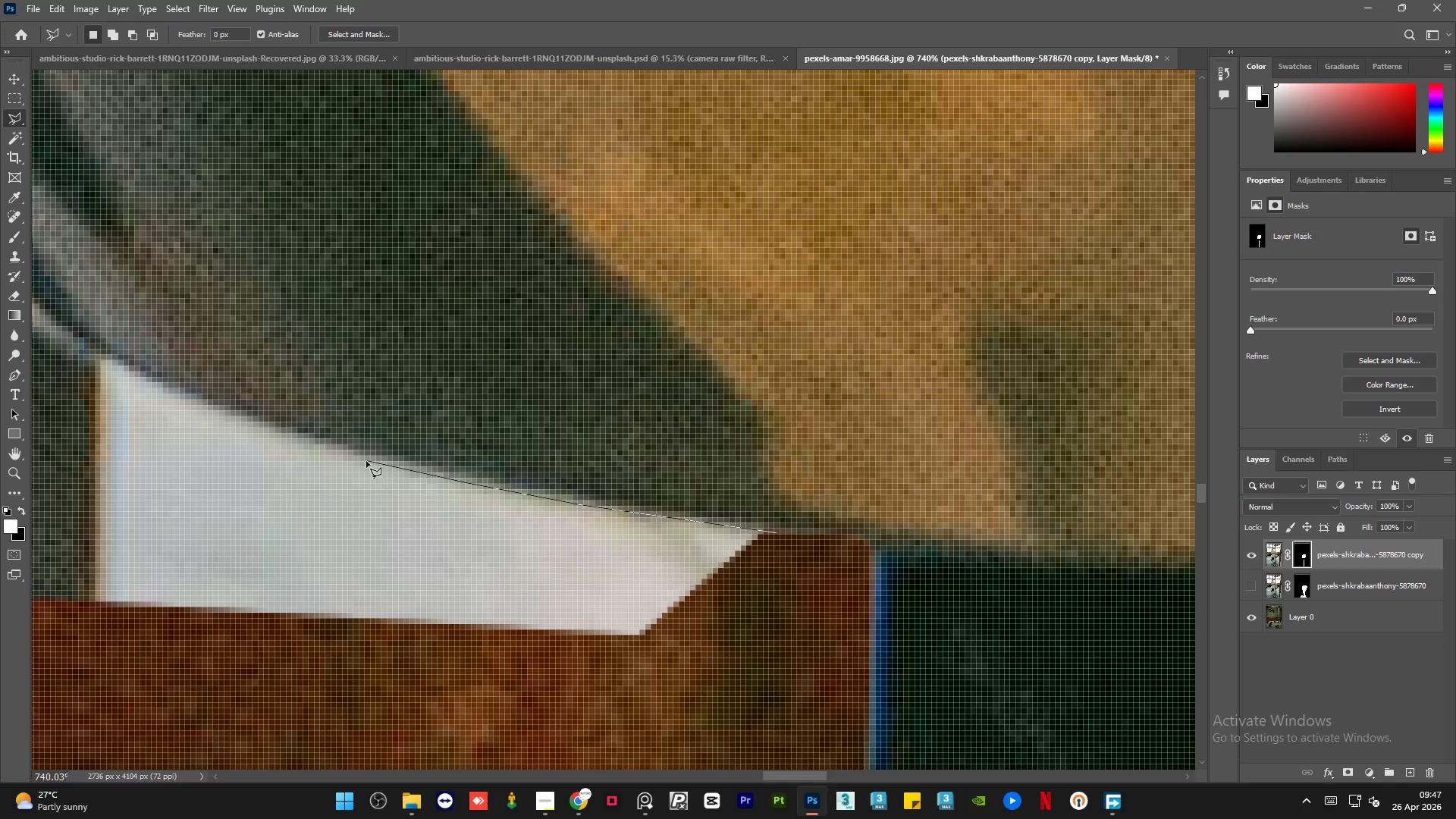 
left_click([366, 461])
 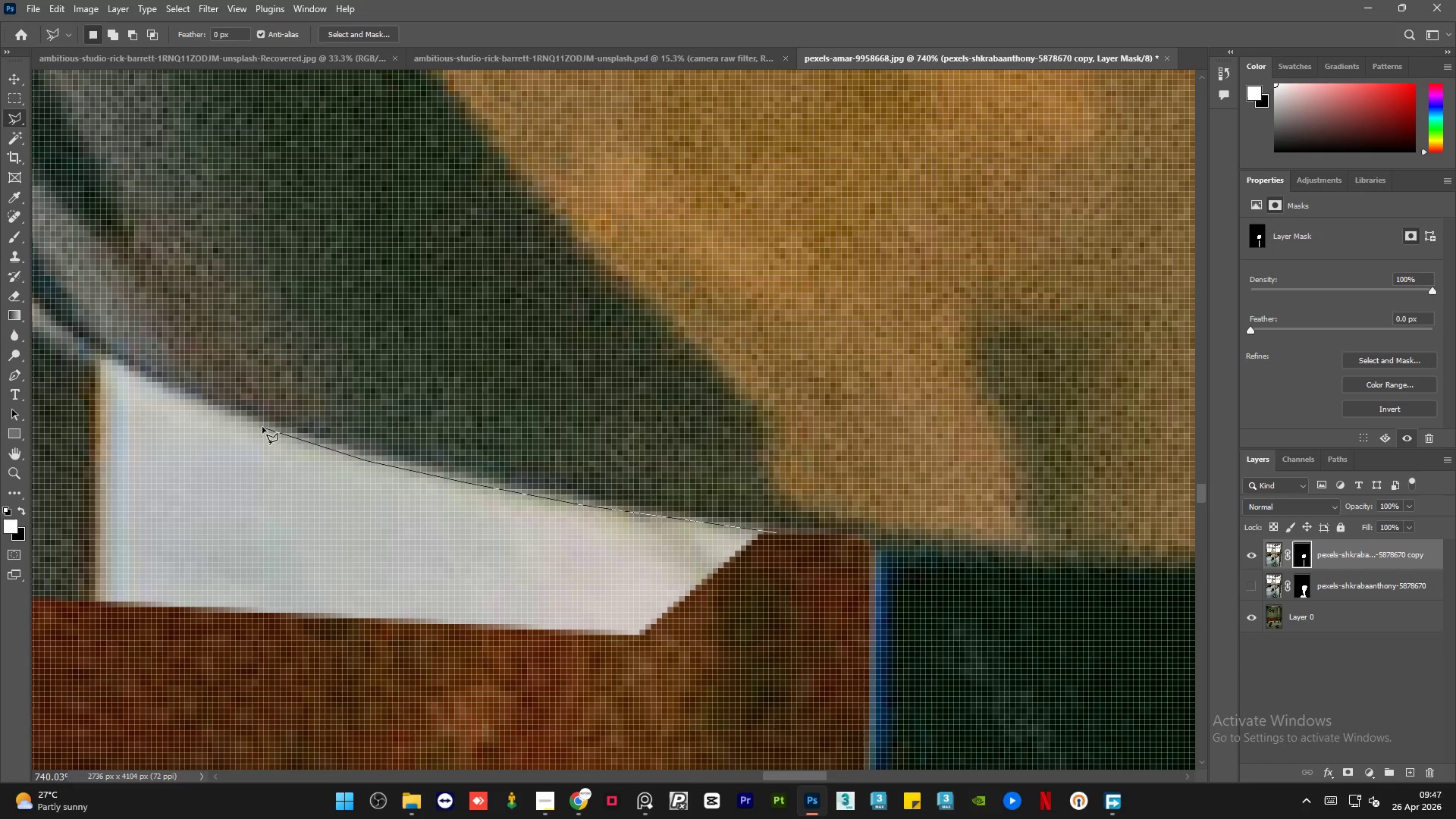 
left_click([262, 427])
 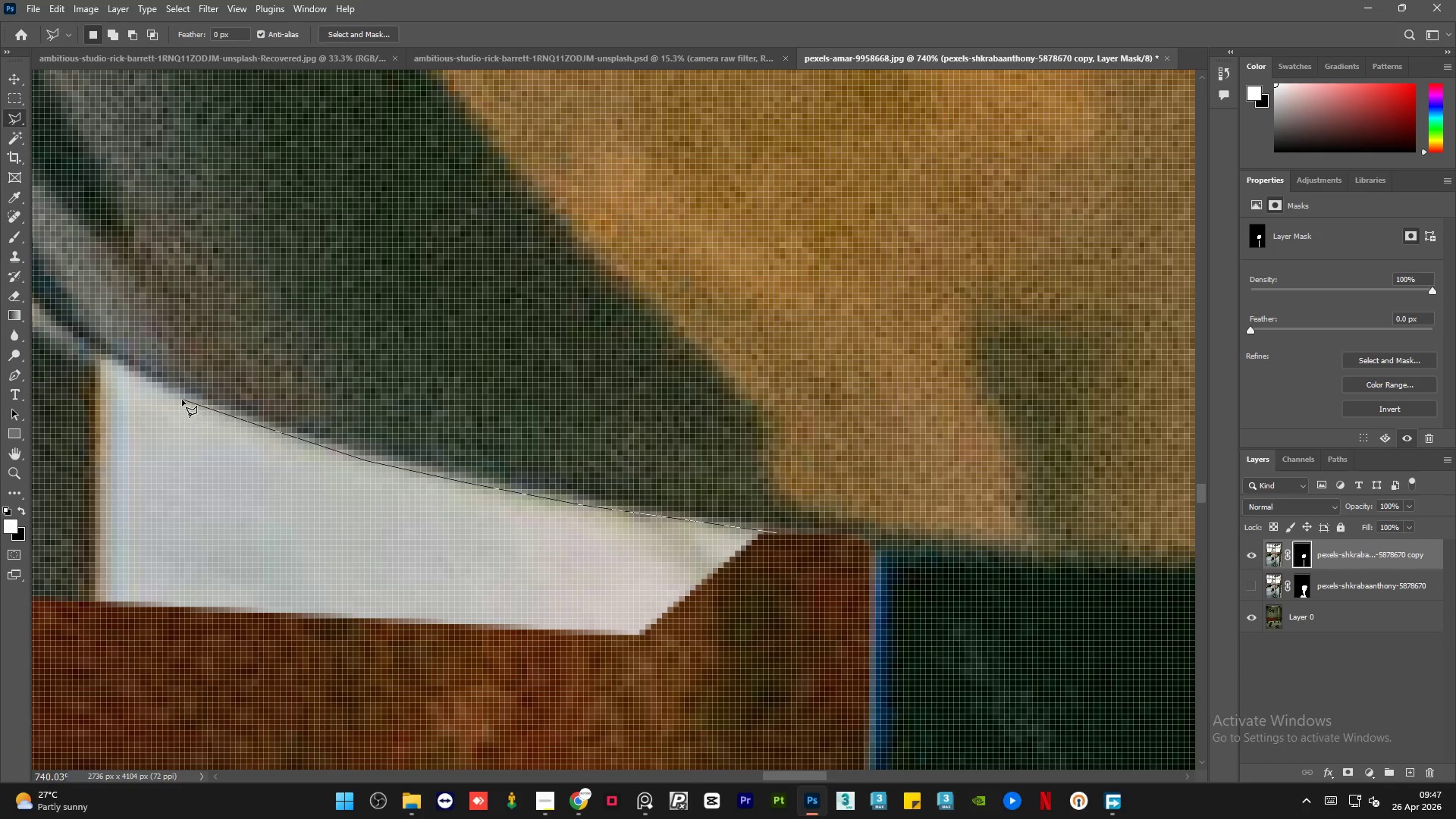 
left_click([180, 398])
 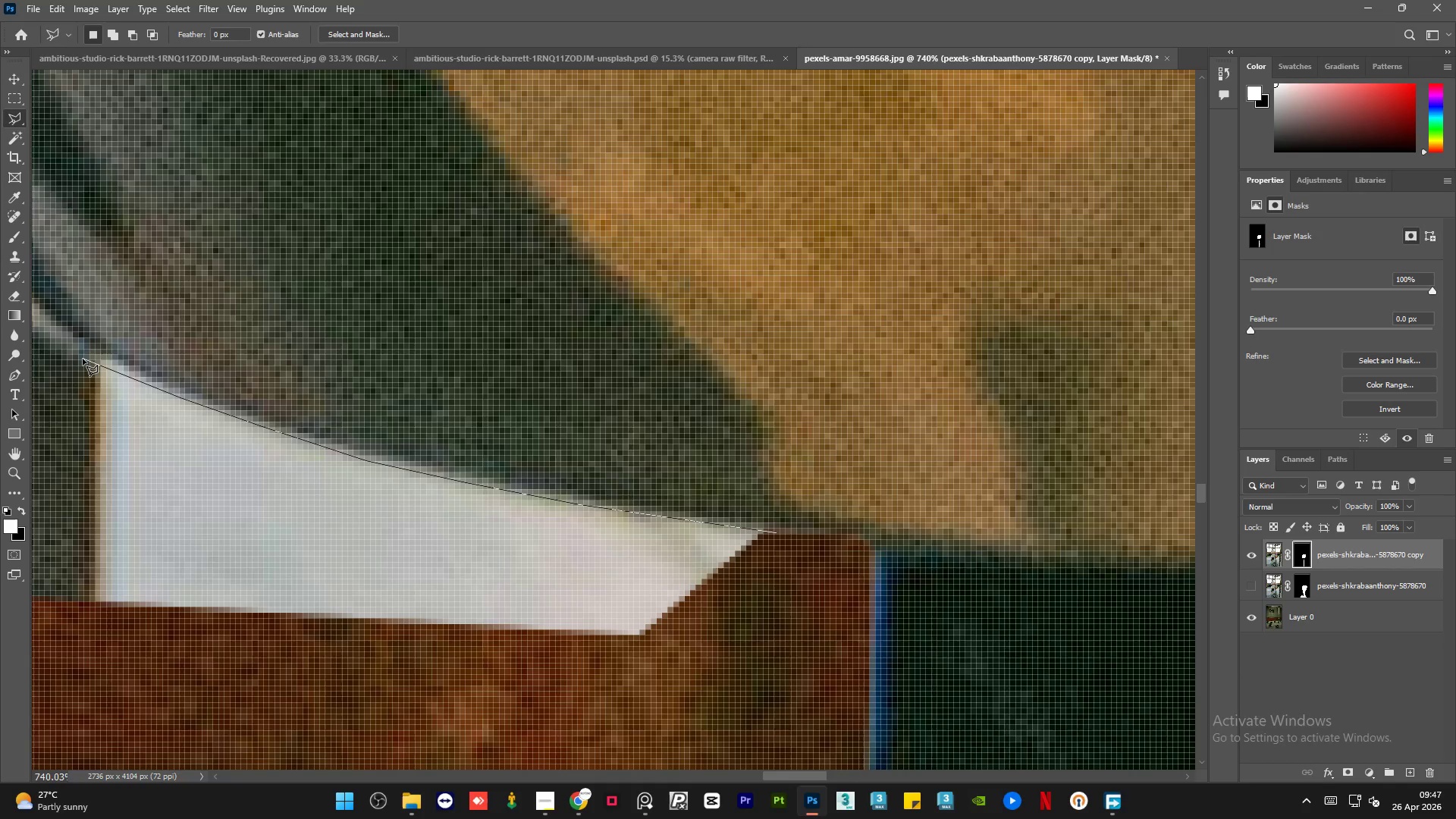 
left_click([84, 357])
 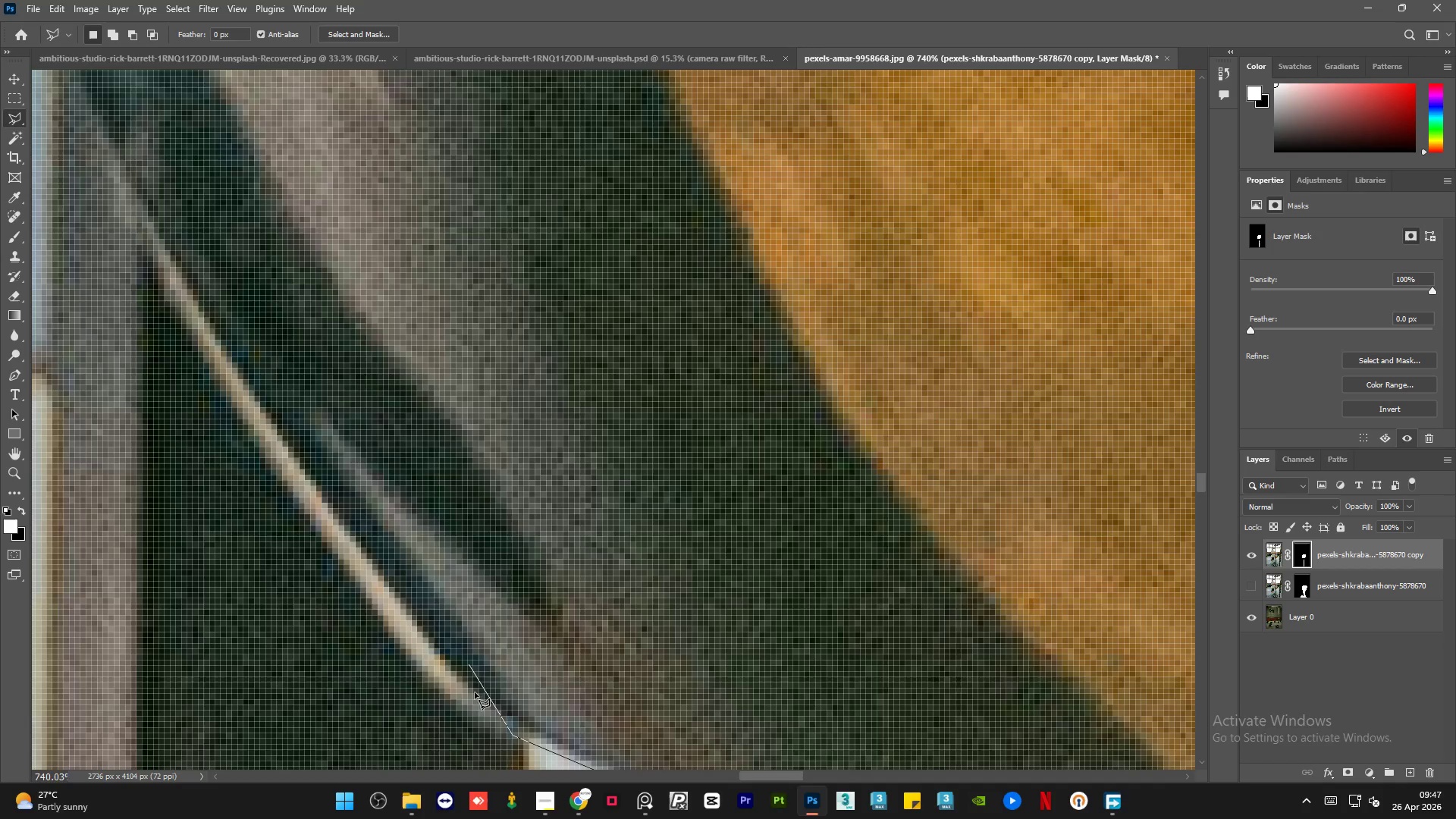 
left_click([466, 709])
 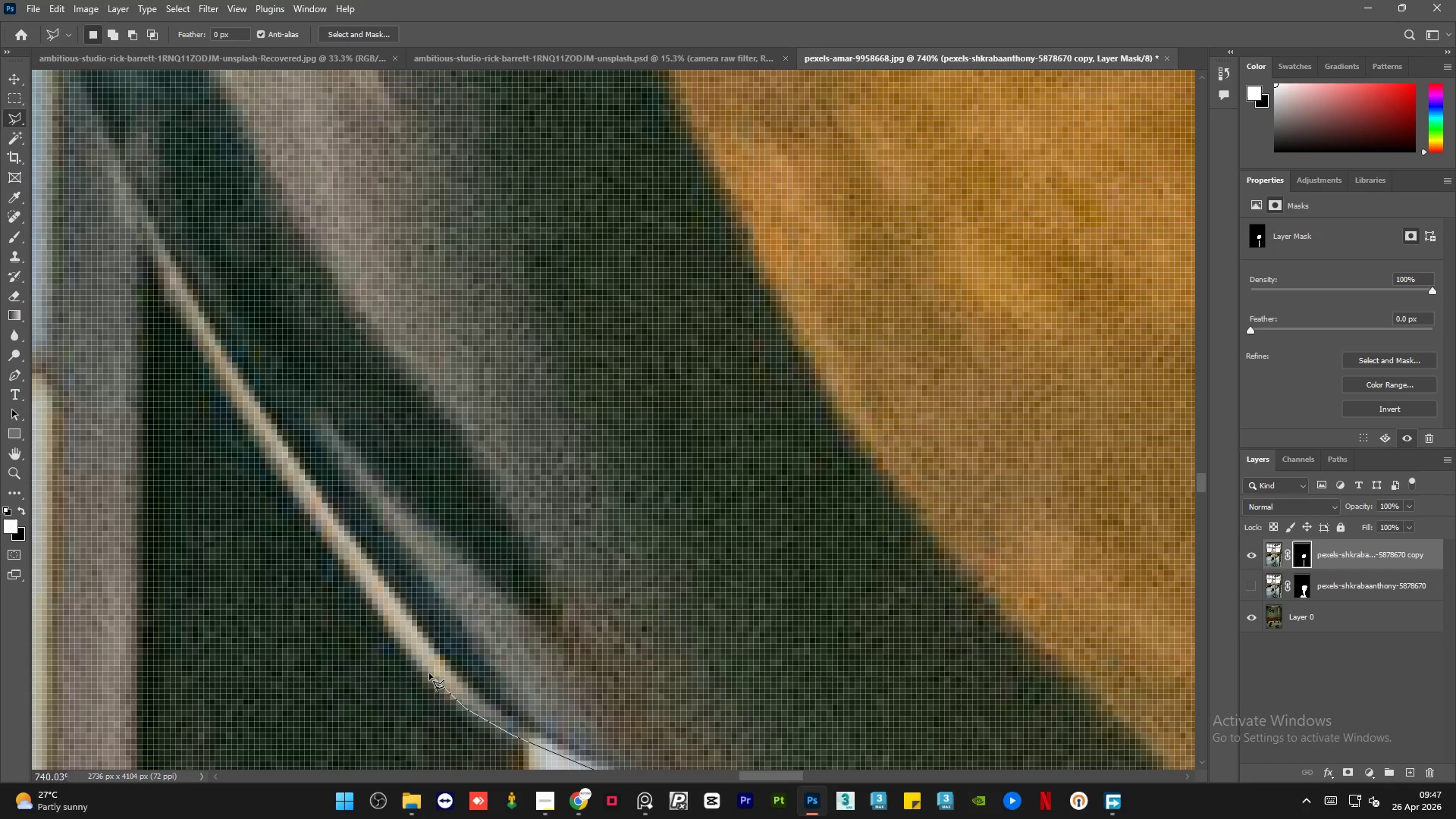 
left_click([429, 673])
 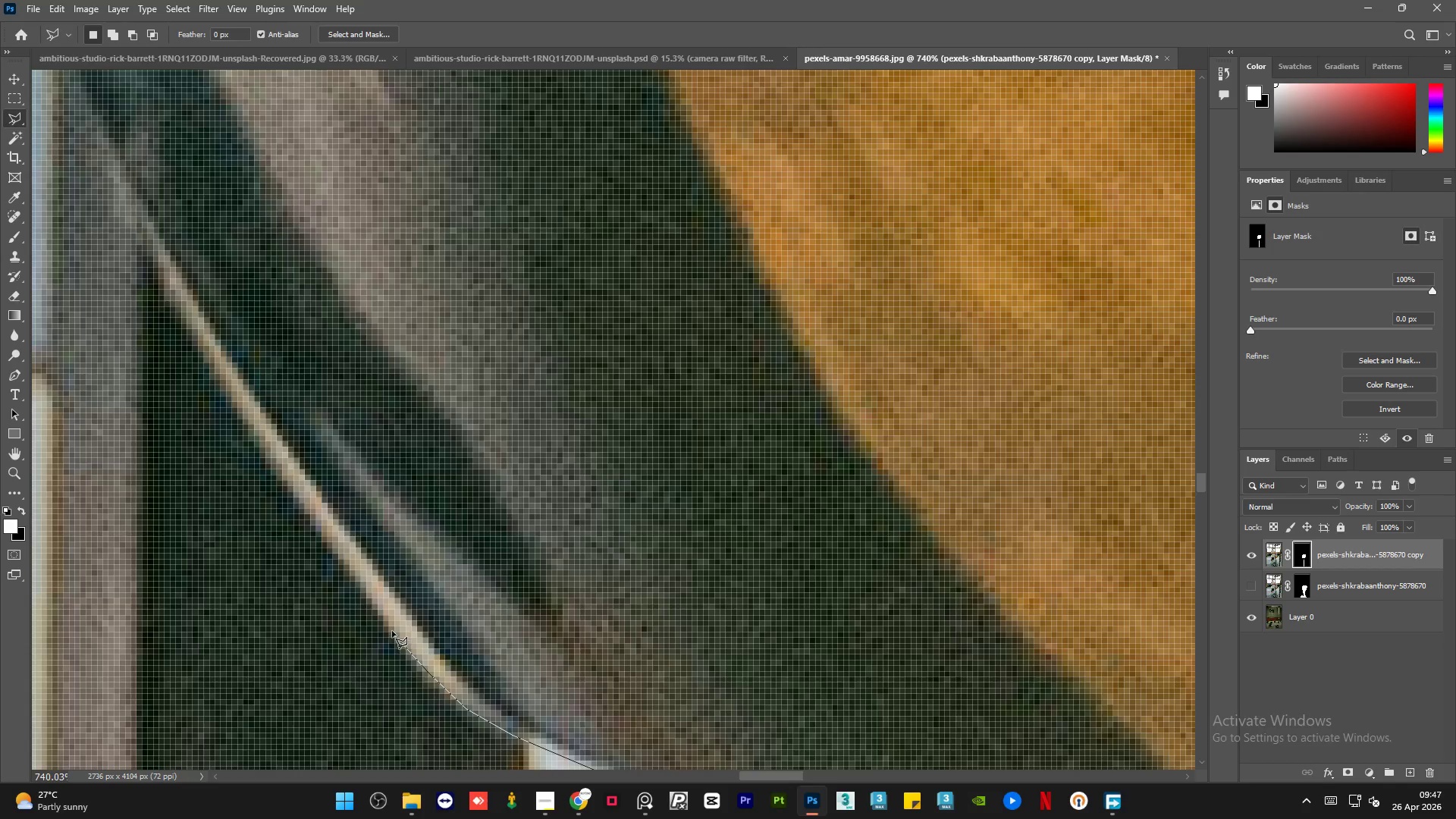 
left_click([391, 629])
 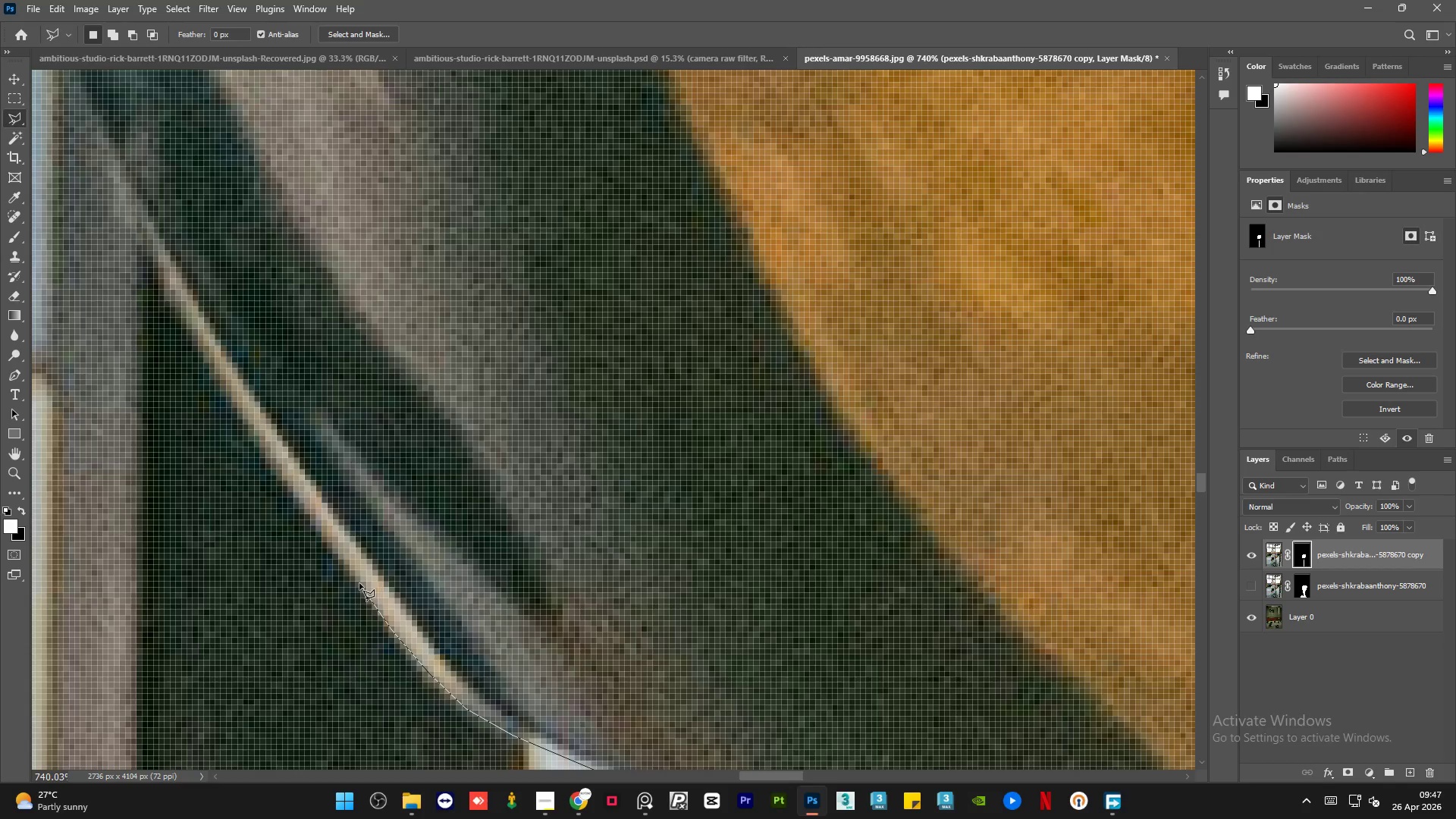 
left_click([359, 583])
 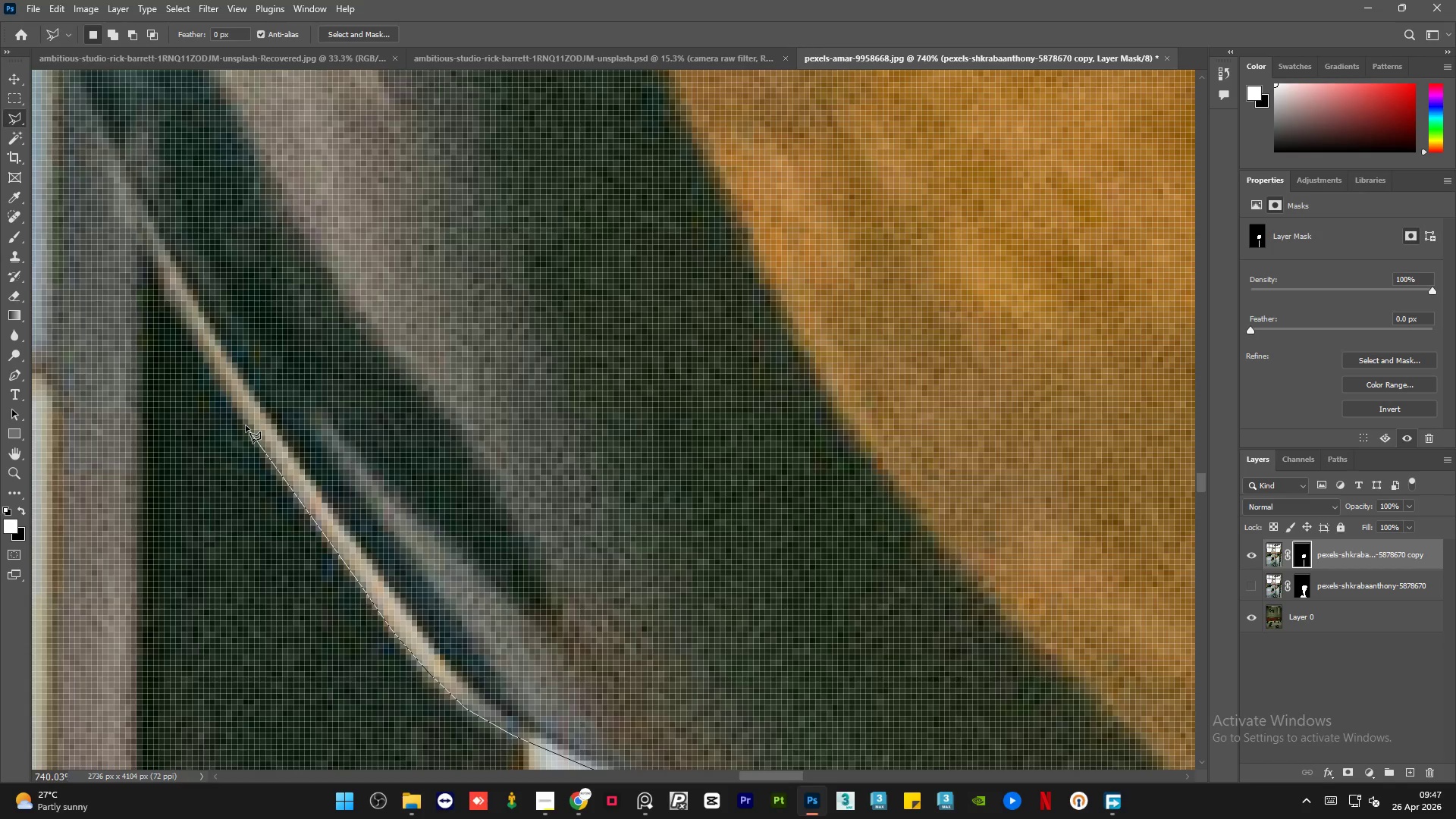 
left_click([246, 425])
 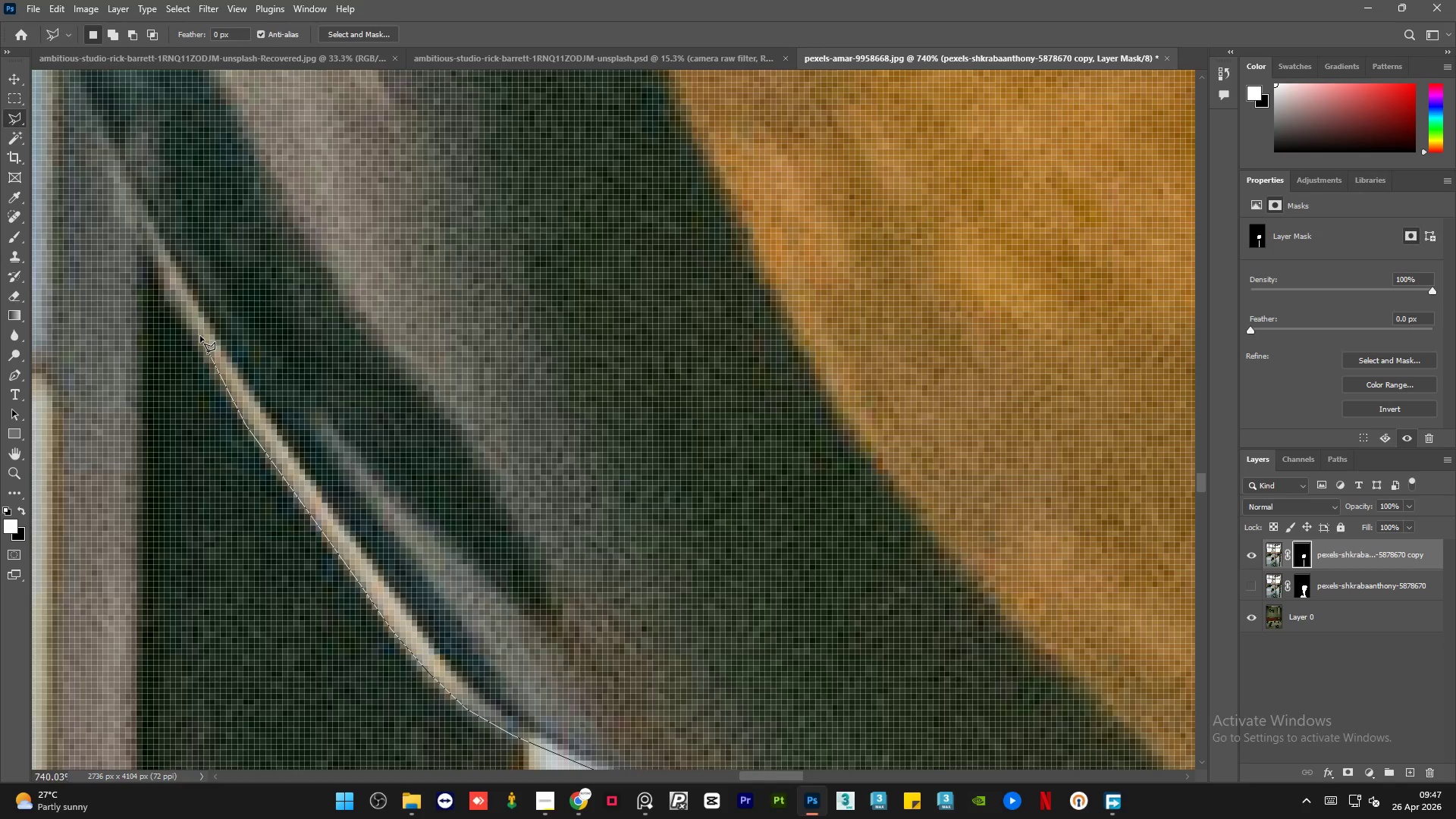 
left_click([199, 334])
 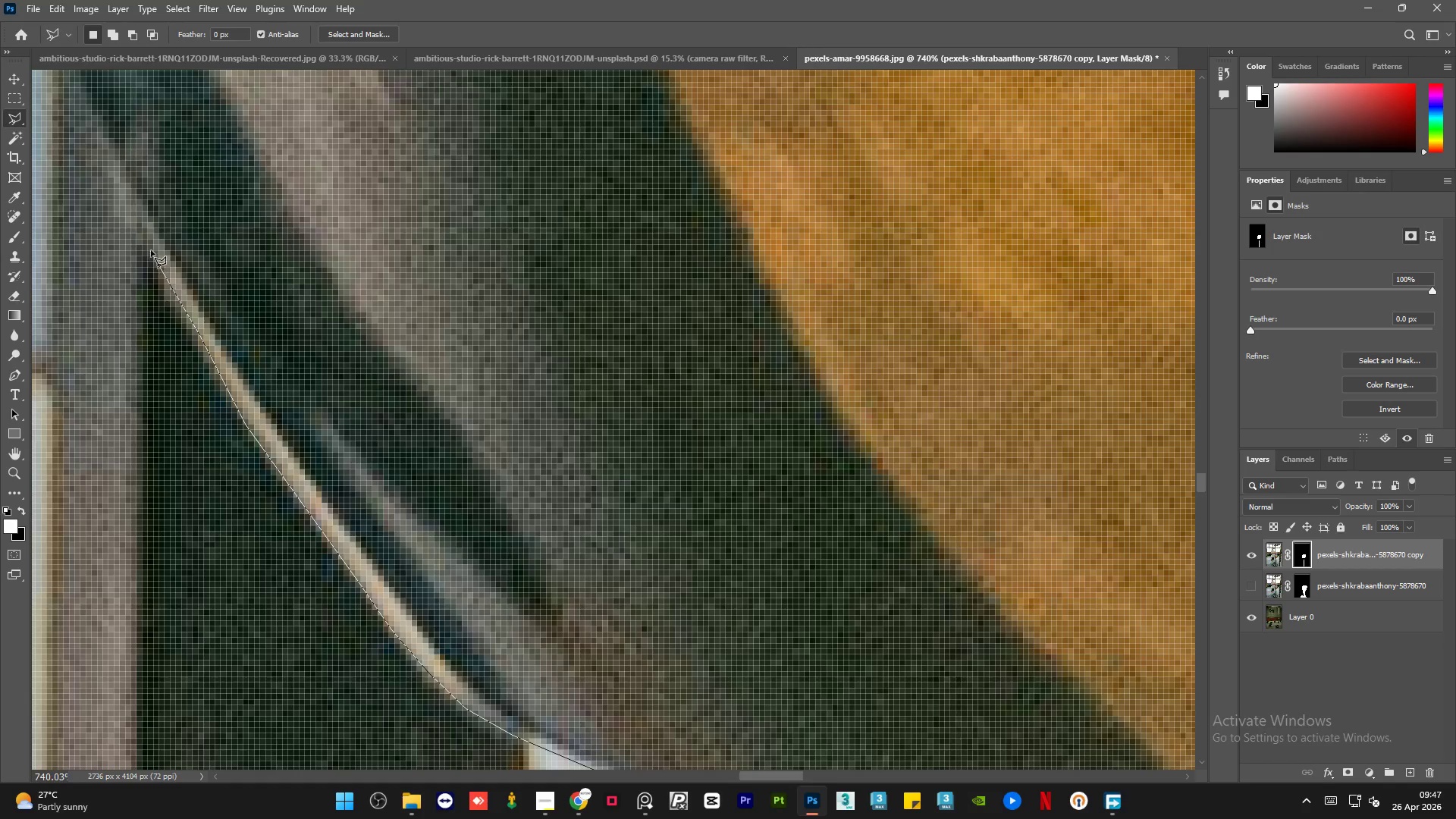 
left_click([149, 244])
 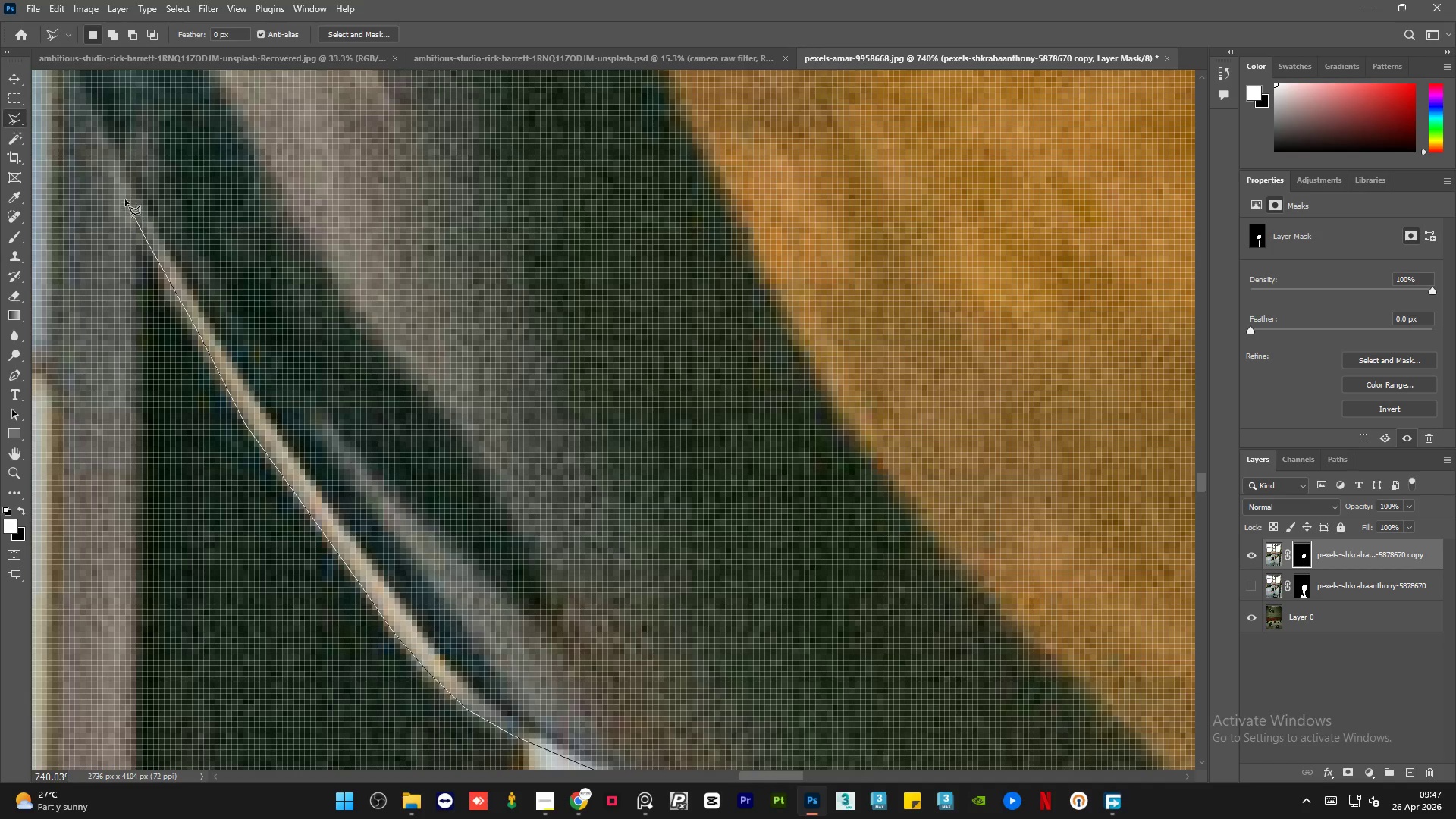 
left_click([123, 193])
 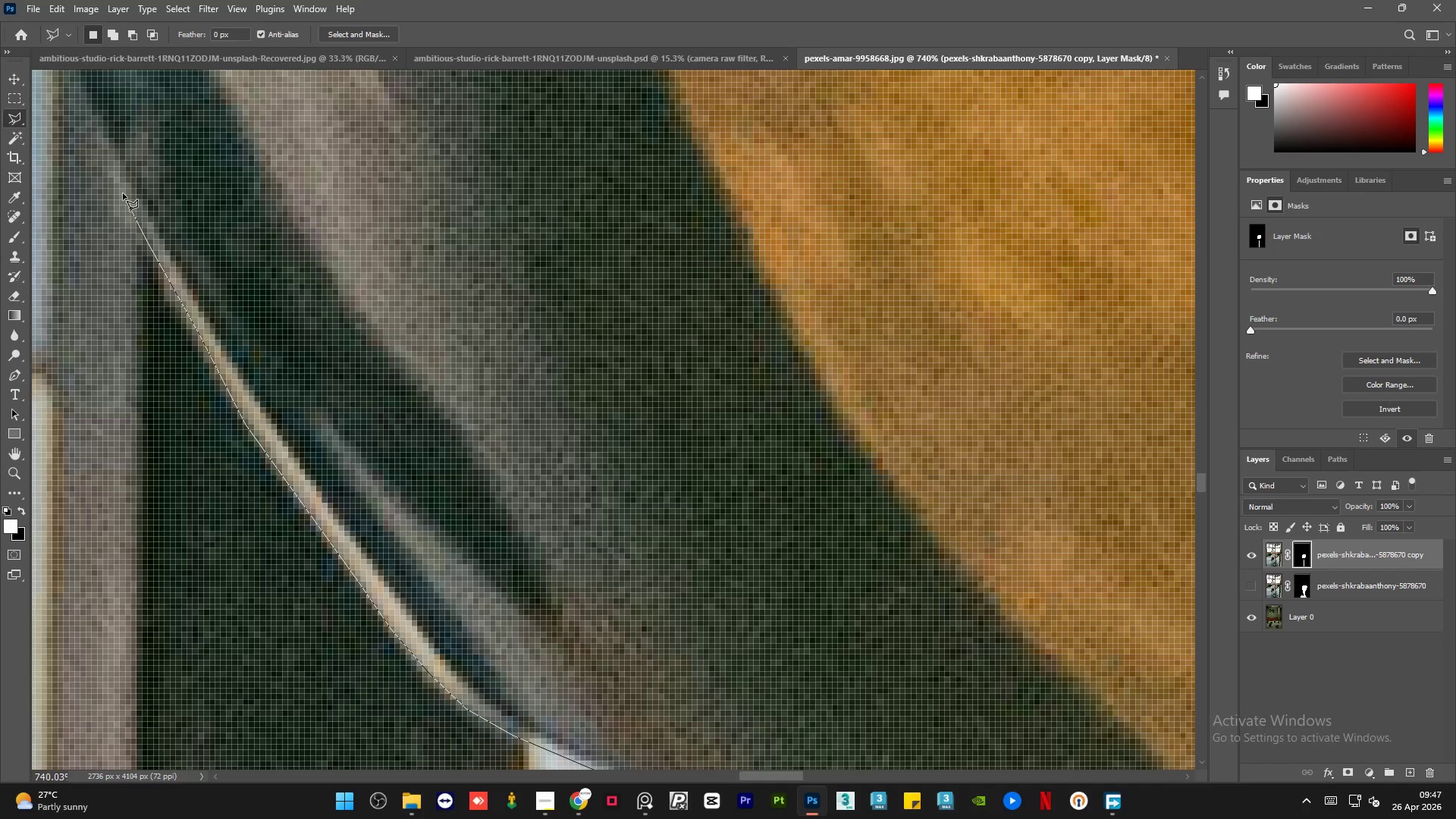 
hold_key(key=AltLeft, duration=0.94)
scroll: coordinate [579, 550], scroll_direction: down, amount: 7.0
 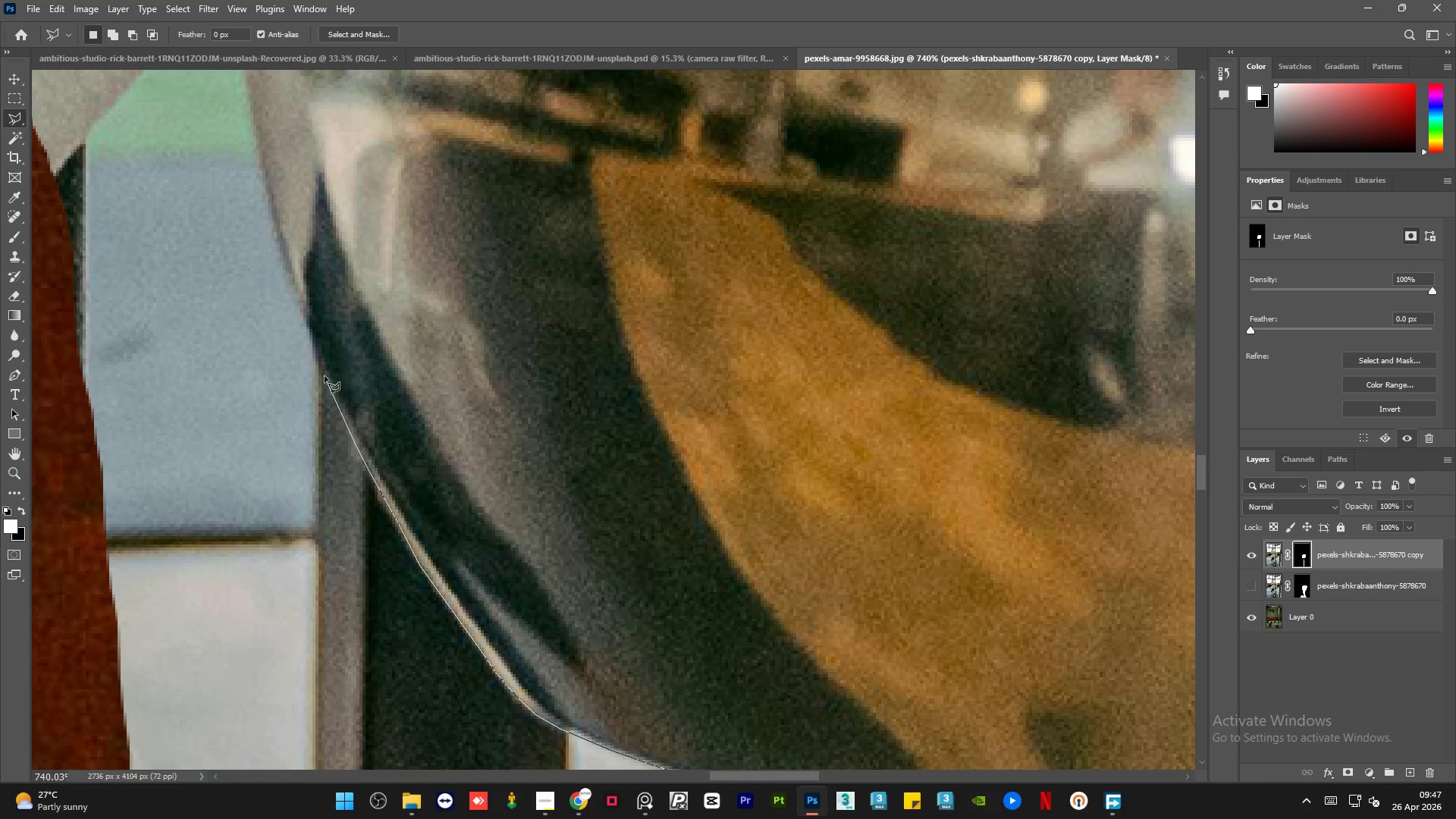 
left_click([323, 368])
 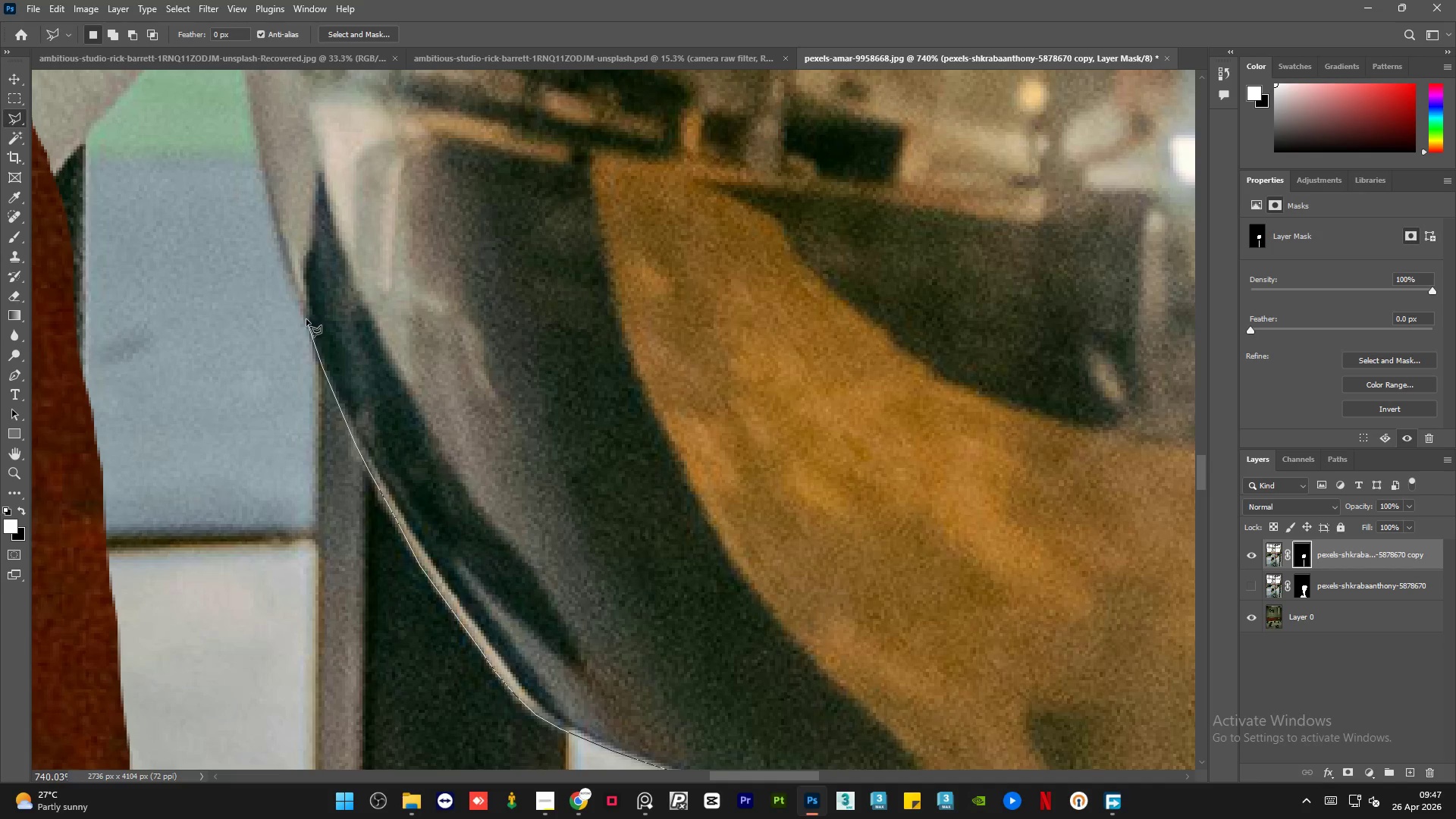 
left_click([306, 318])
 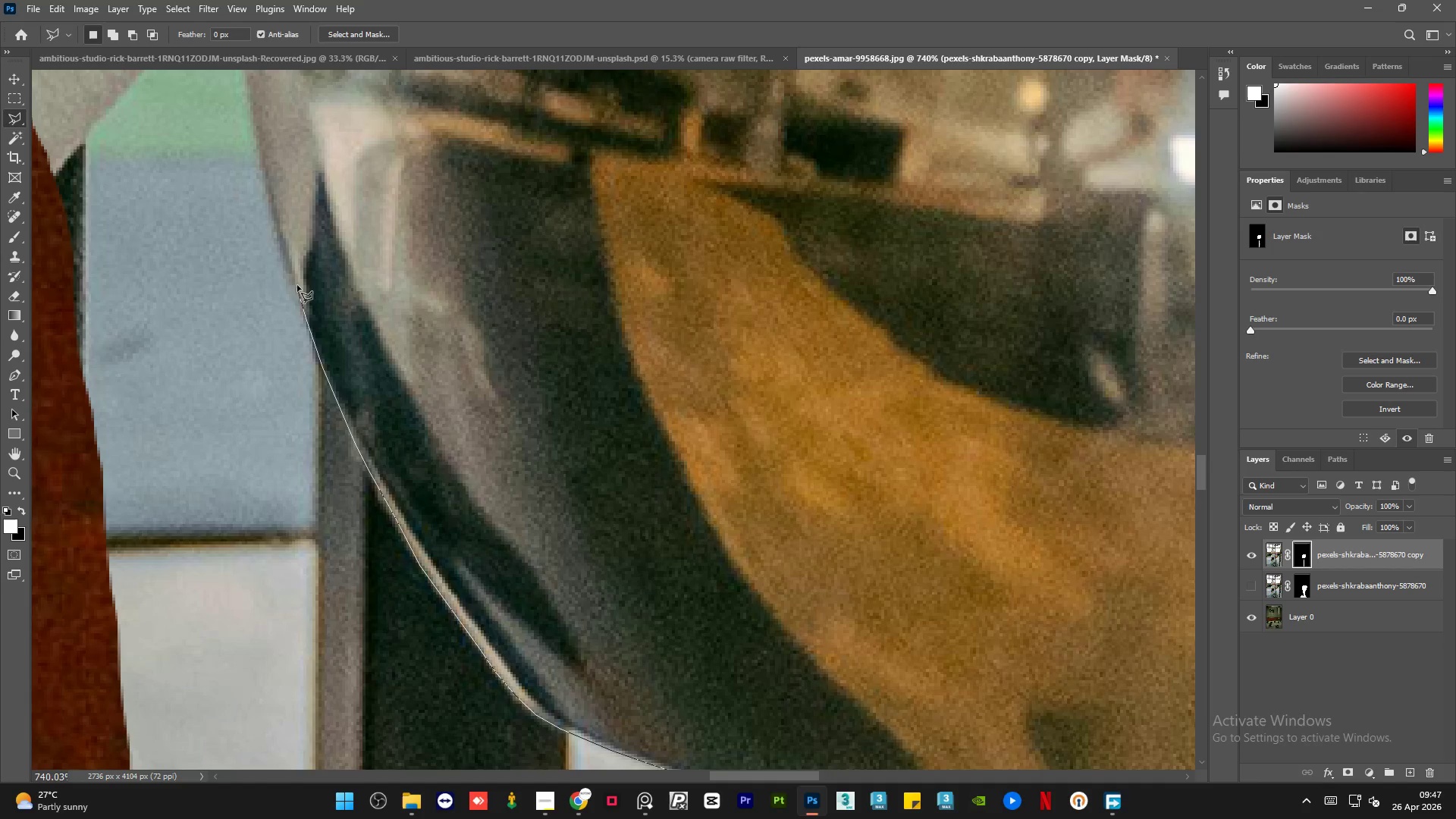 
left_click([296, 280])
 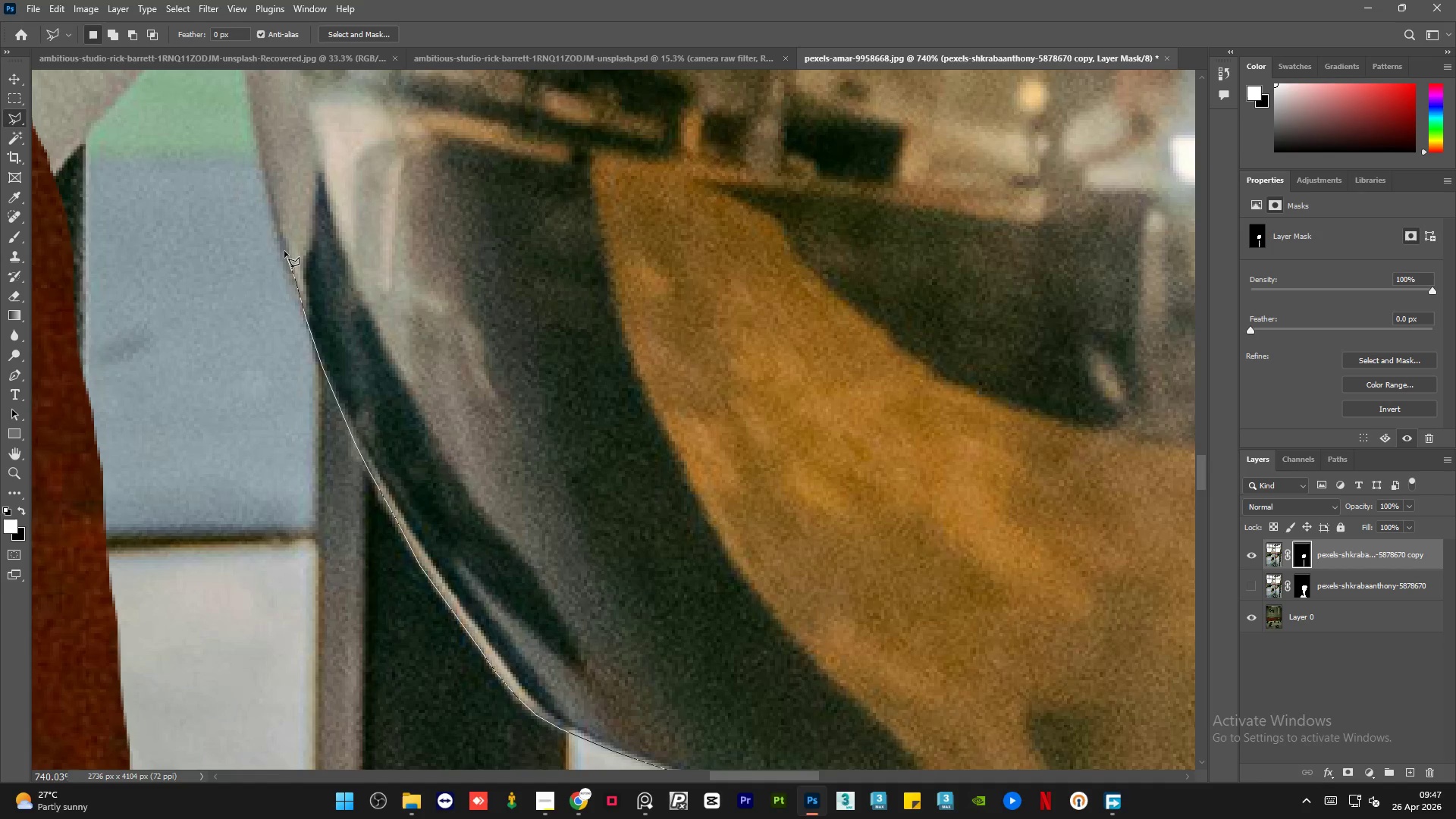 
left_click([284, 250])
 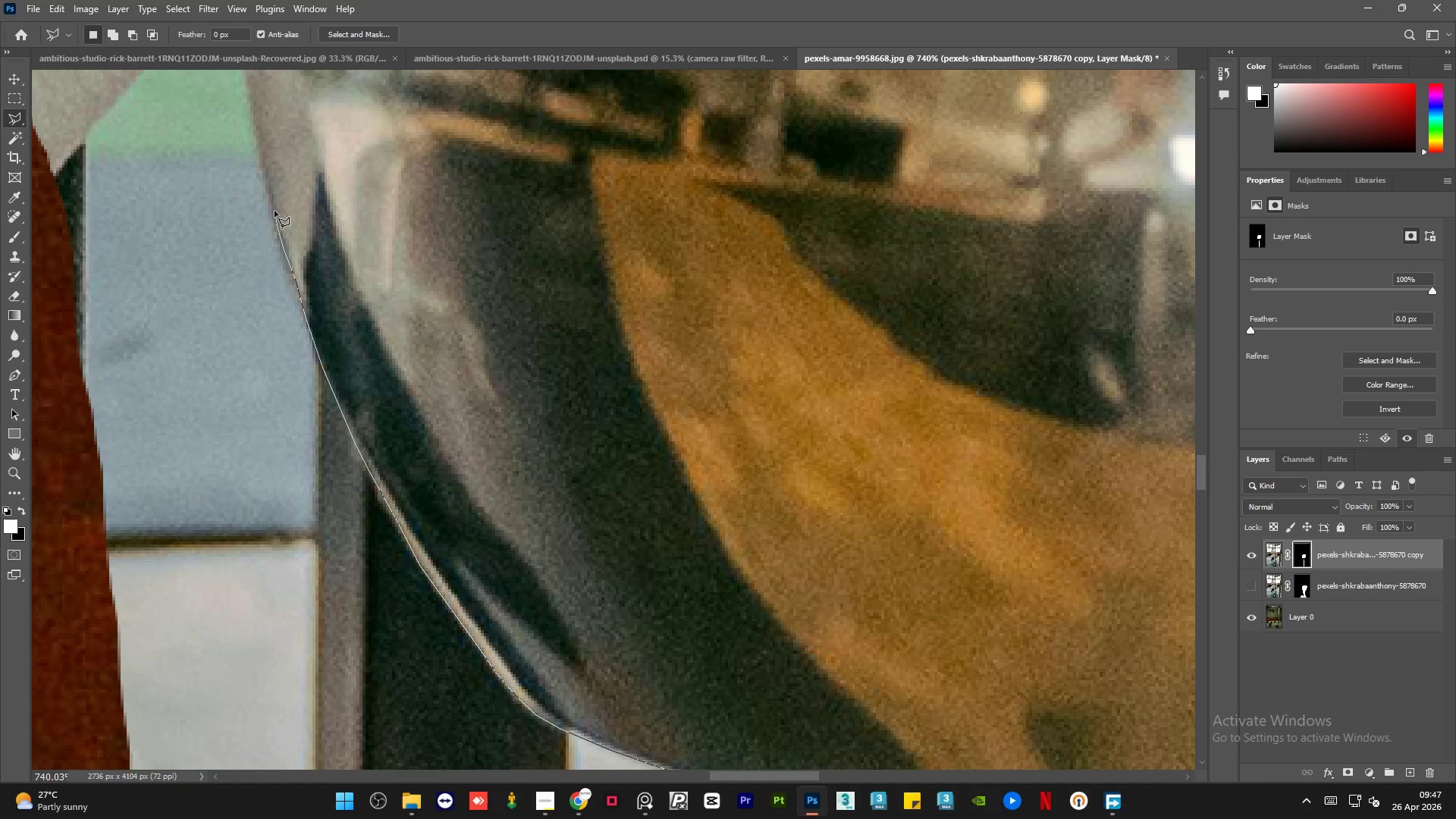 
left_click([273, 206])
 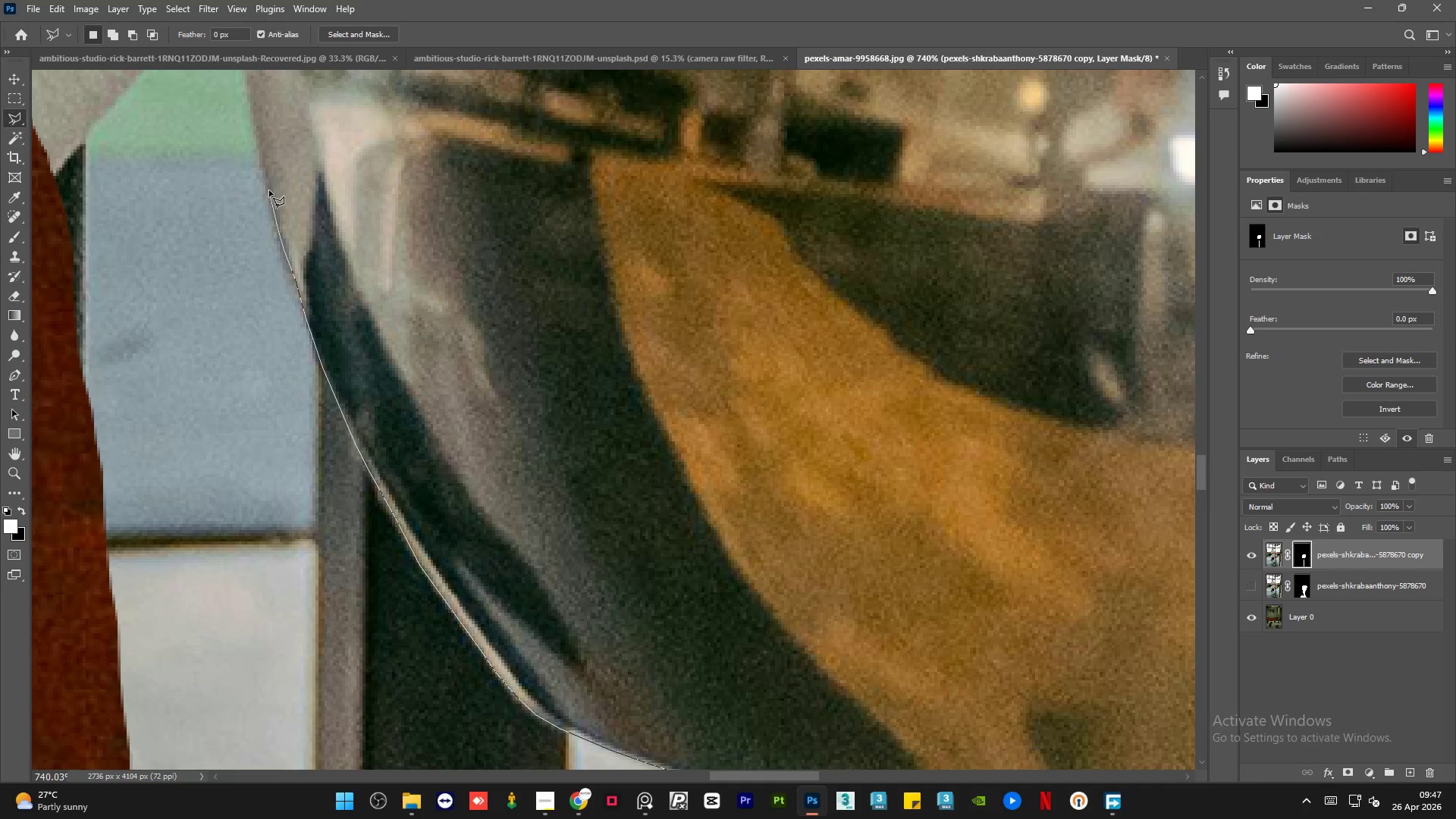 
left_click([269, 189])
 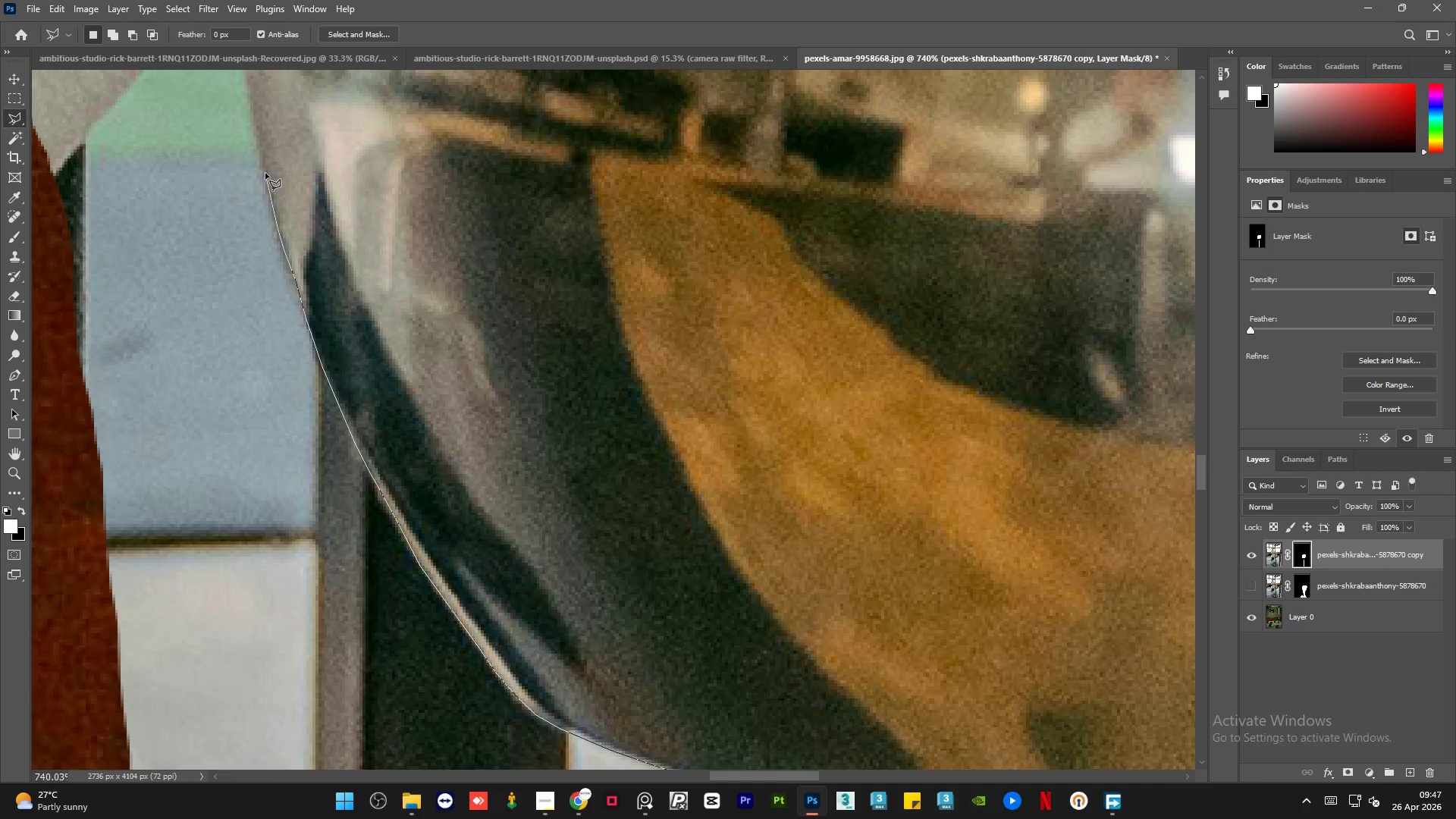 
left_click([265, 172])
 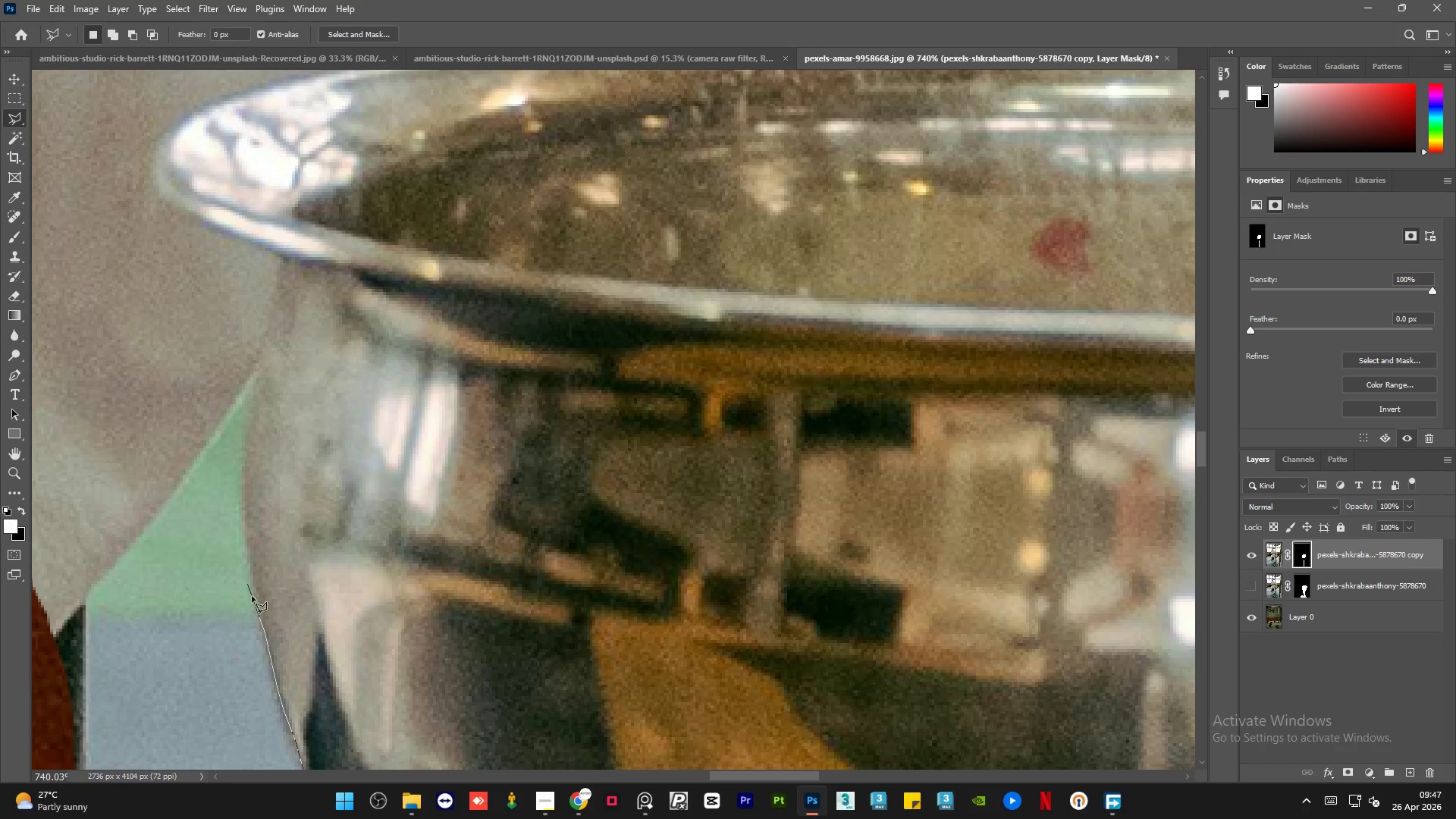 
left_click([257, 588])
 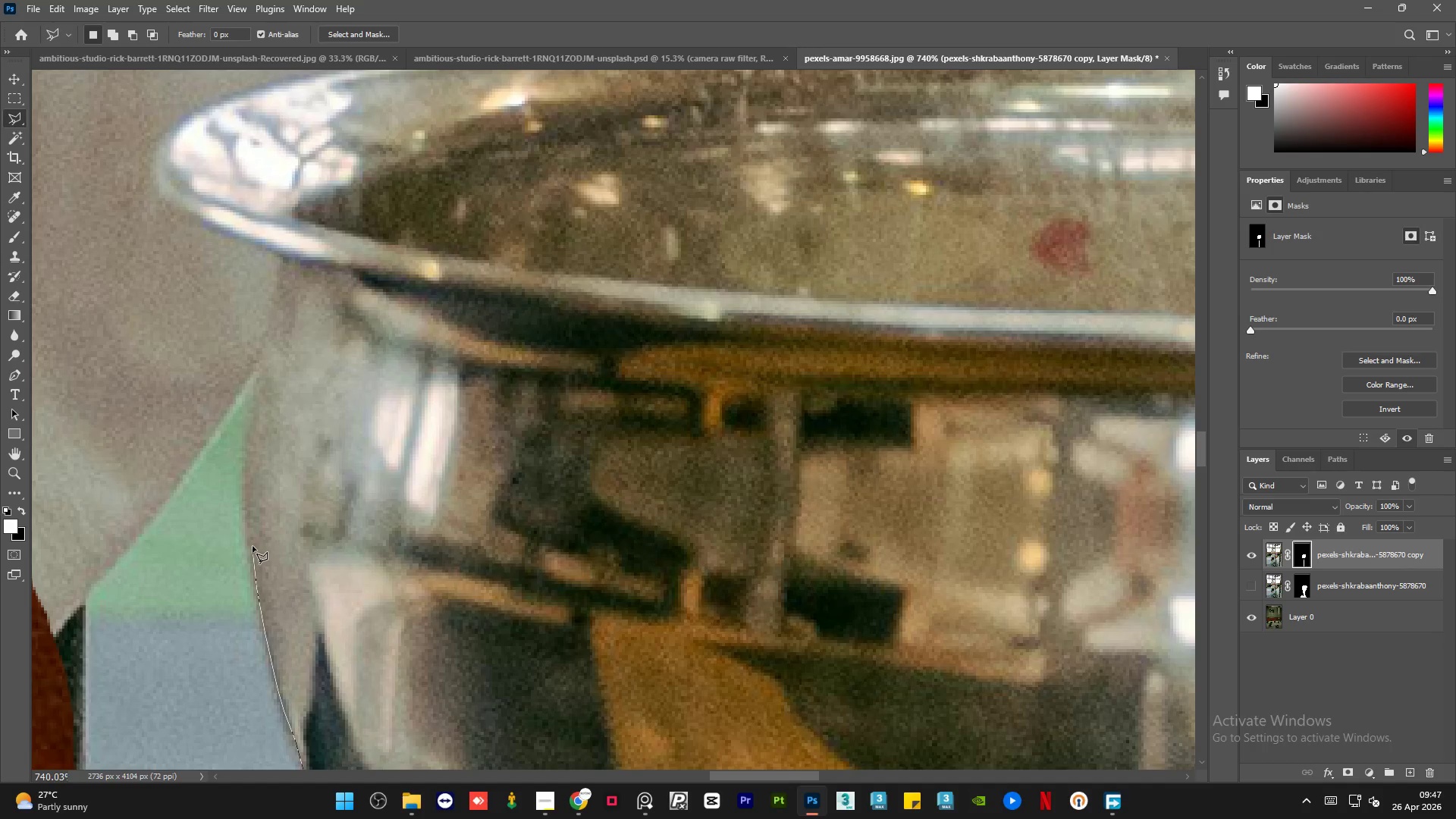 
left_click([252, 538])
 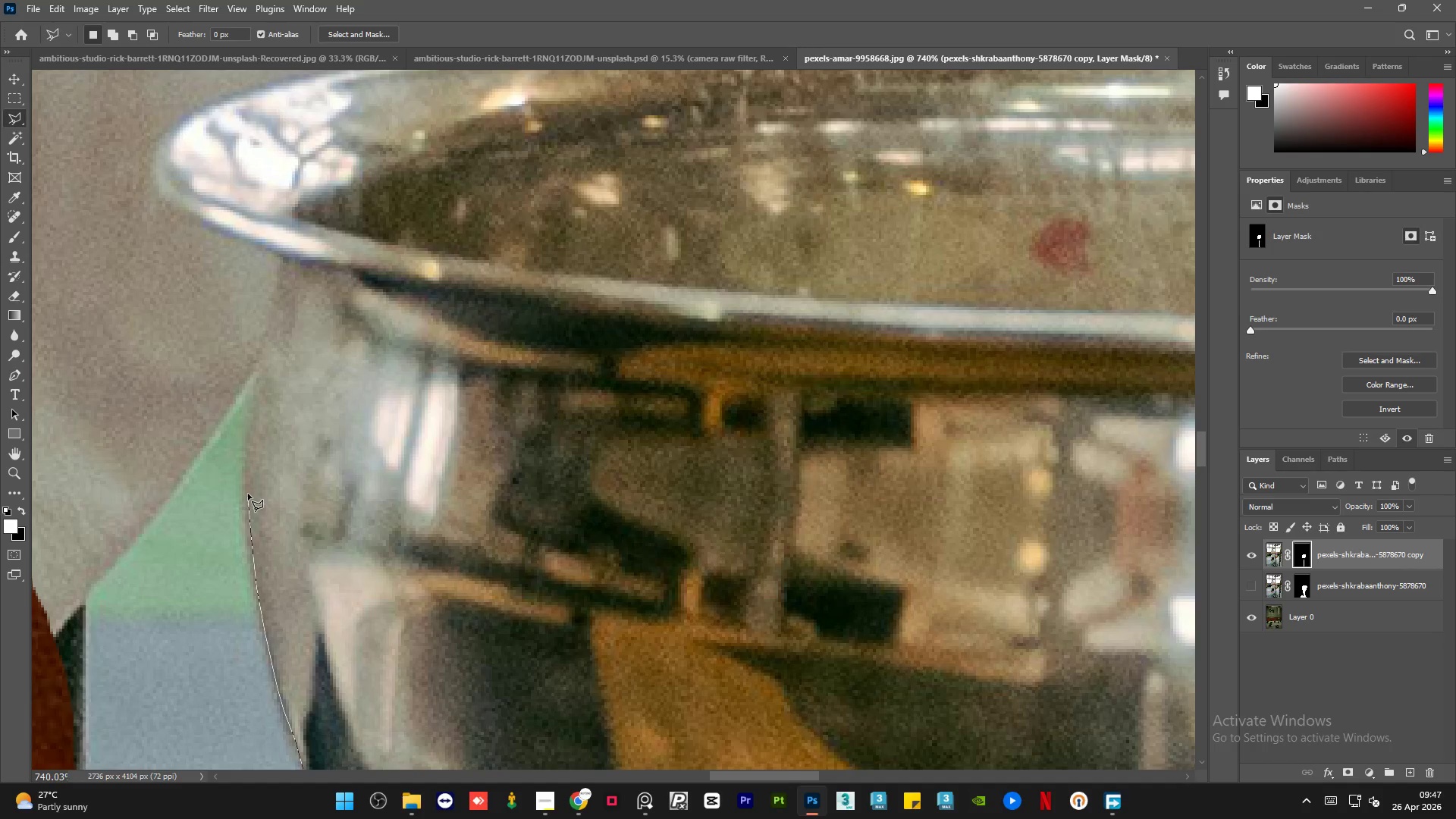 
left_click([249, 494])
 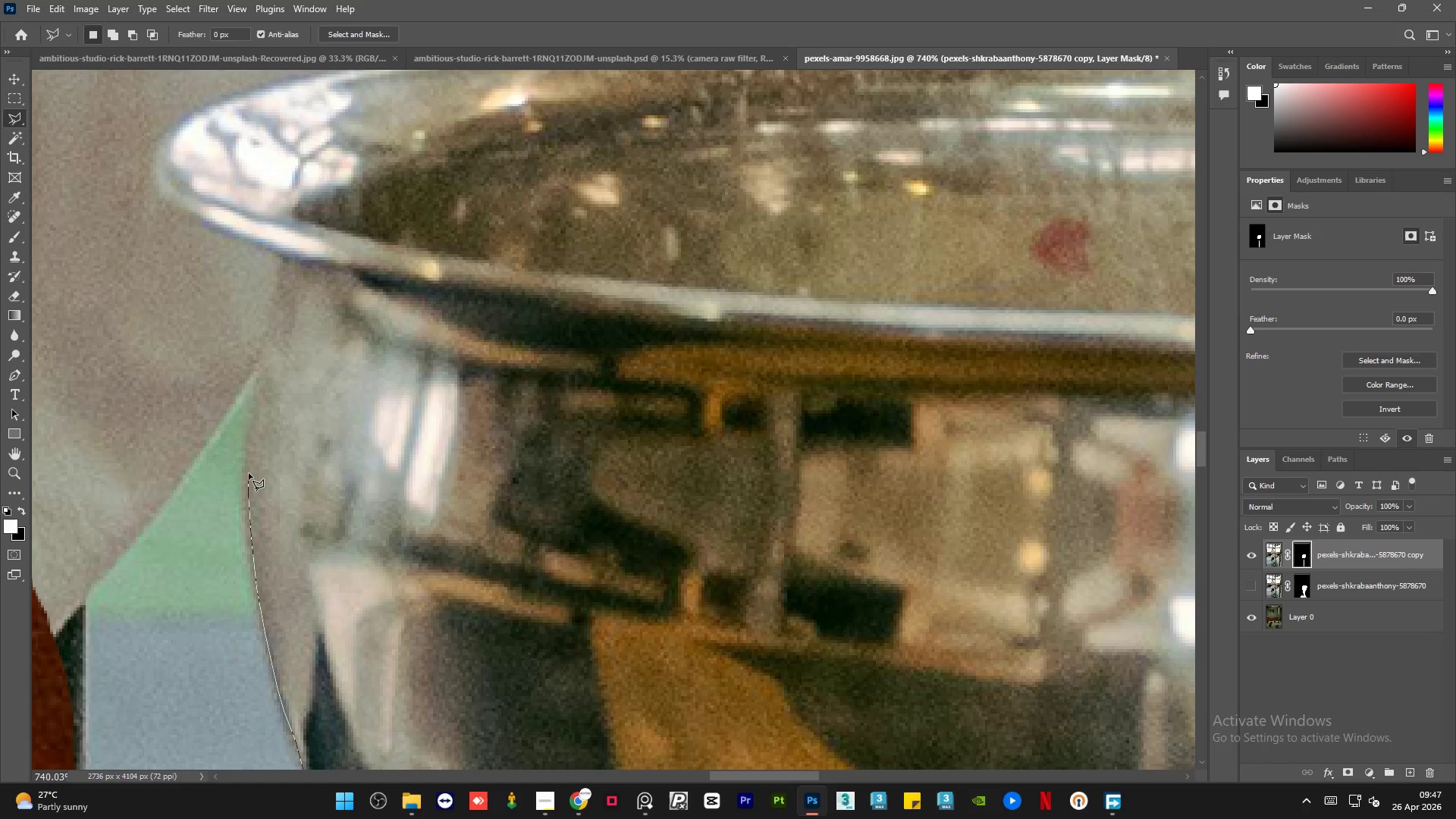 
left_click([249, 469])
 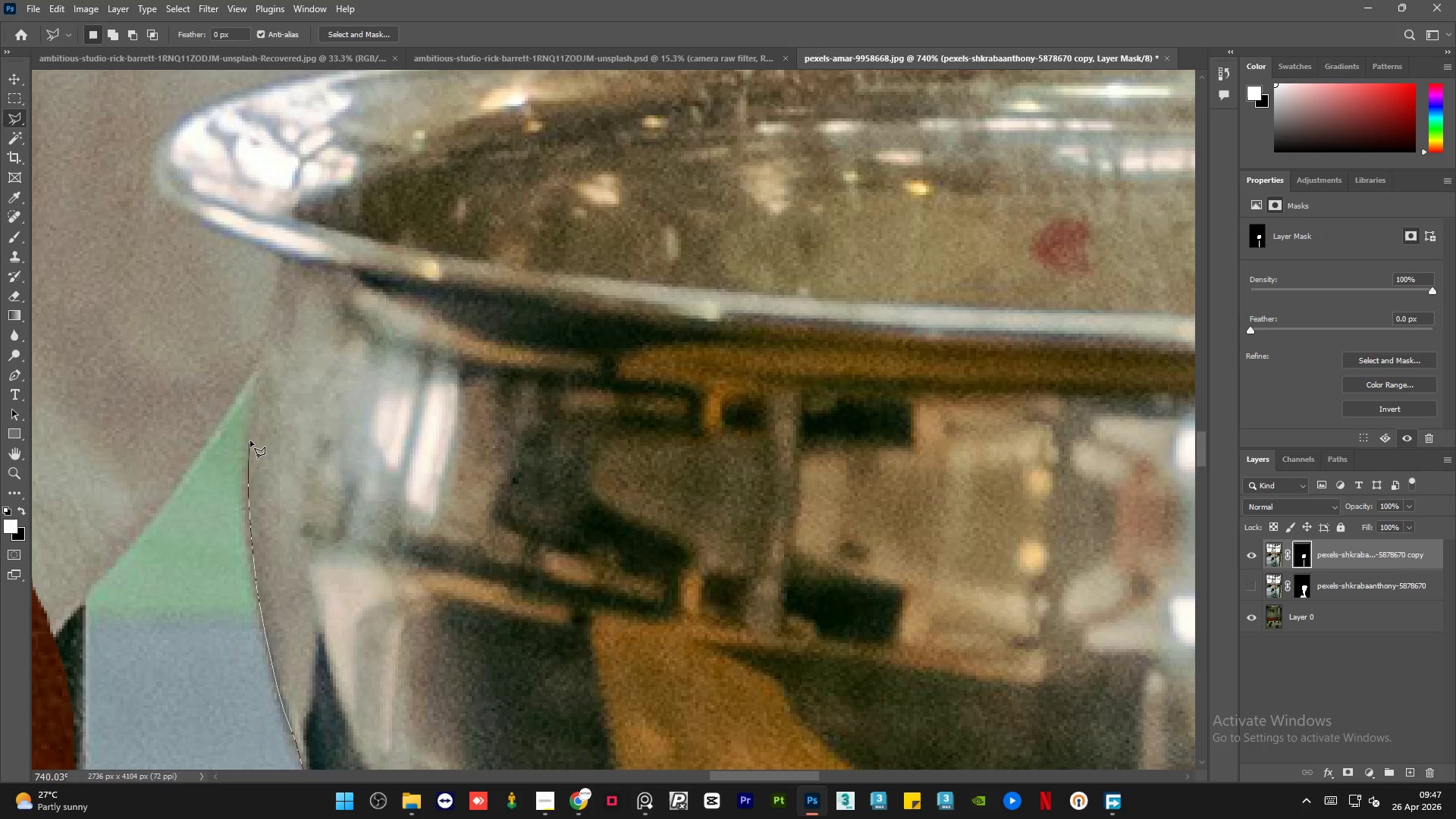 
left_click([250, 438])
 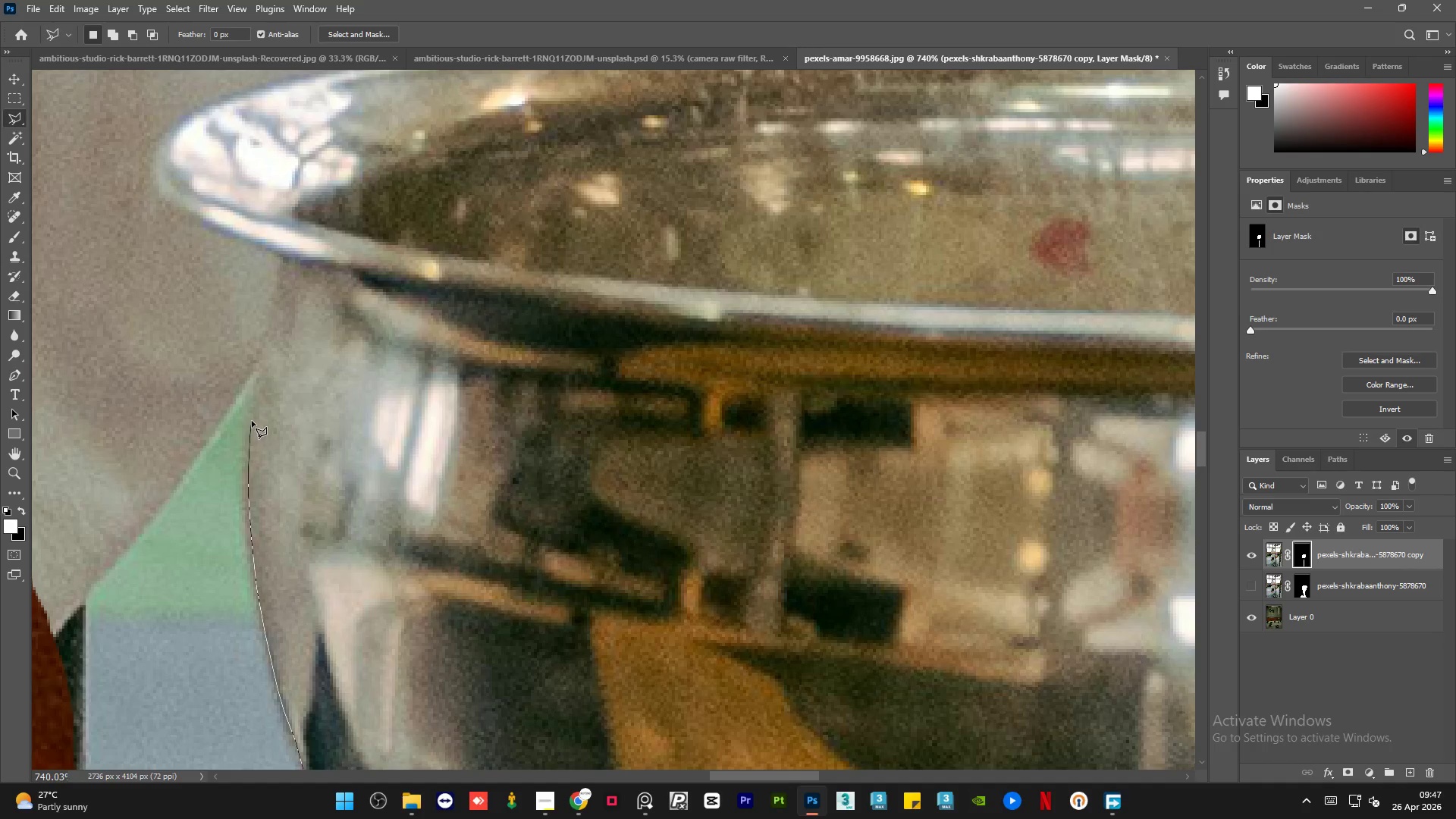 
left_click([253, 421])
 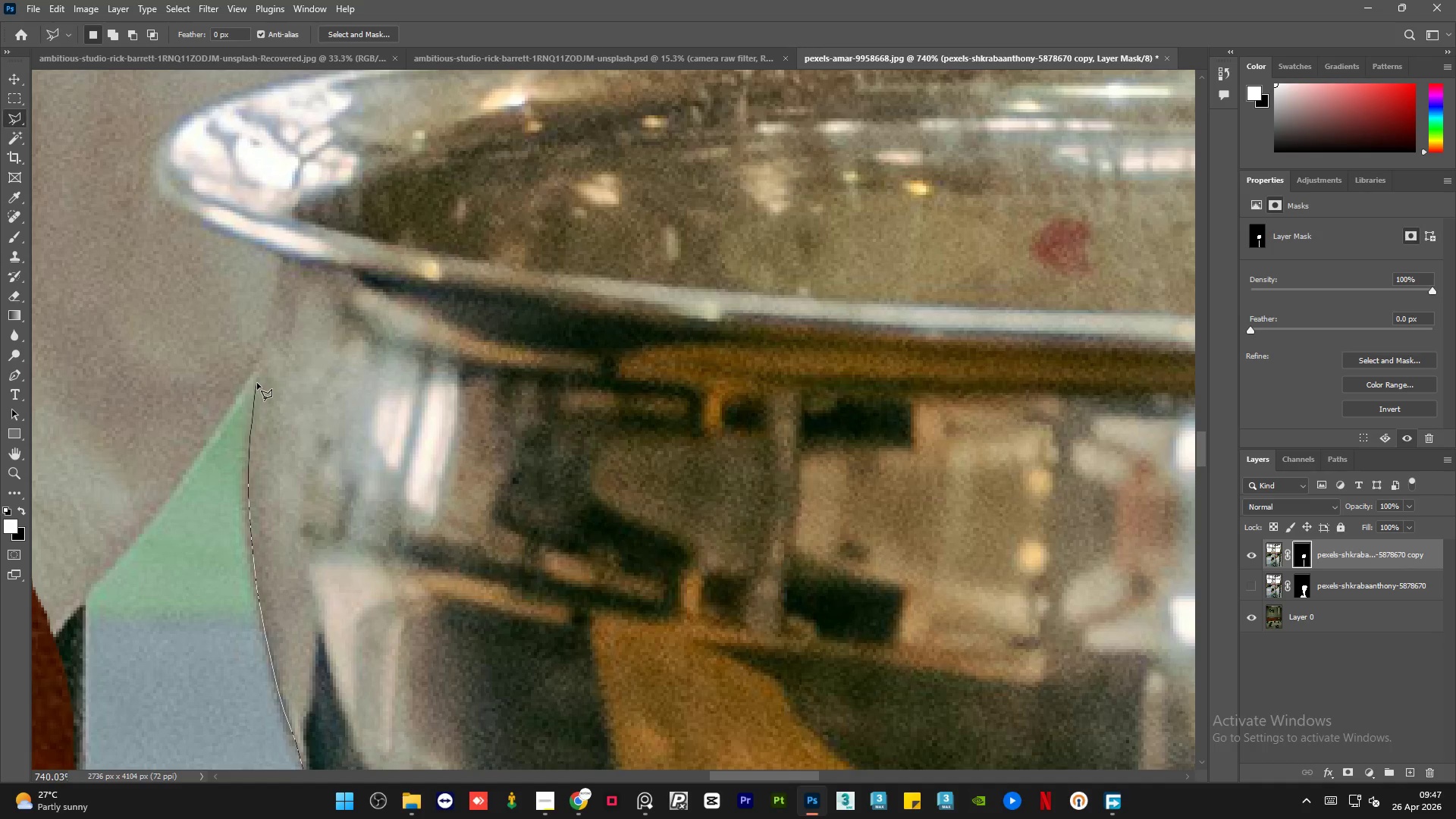 
left_click([261, 370])
 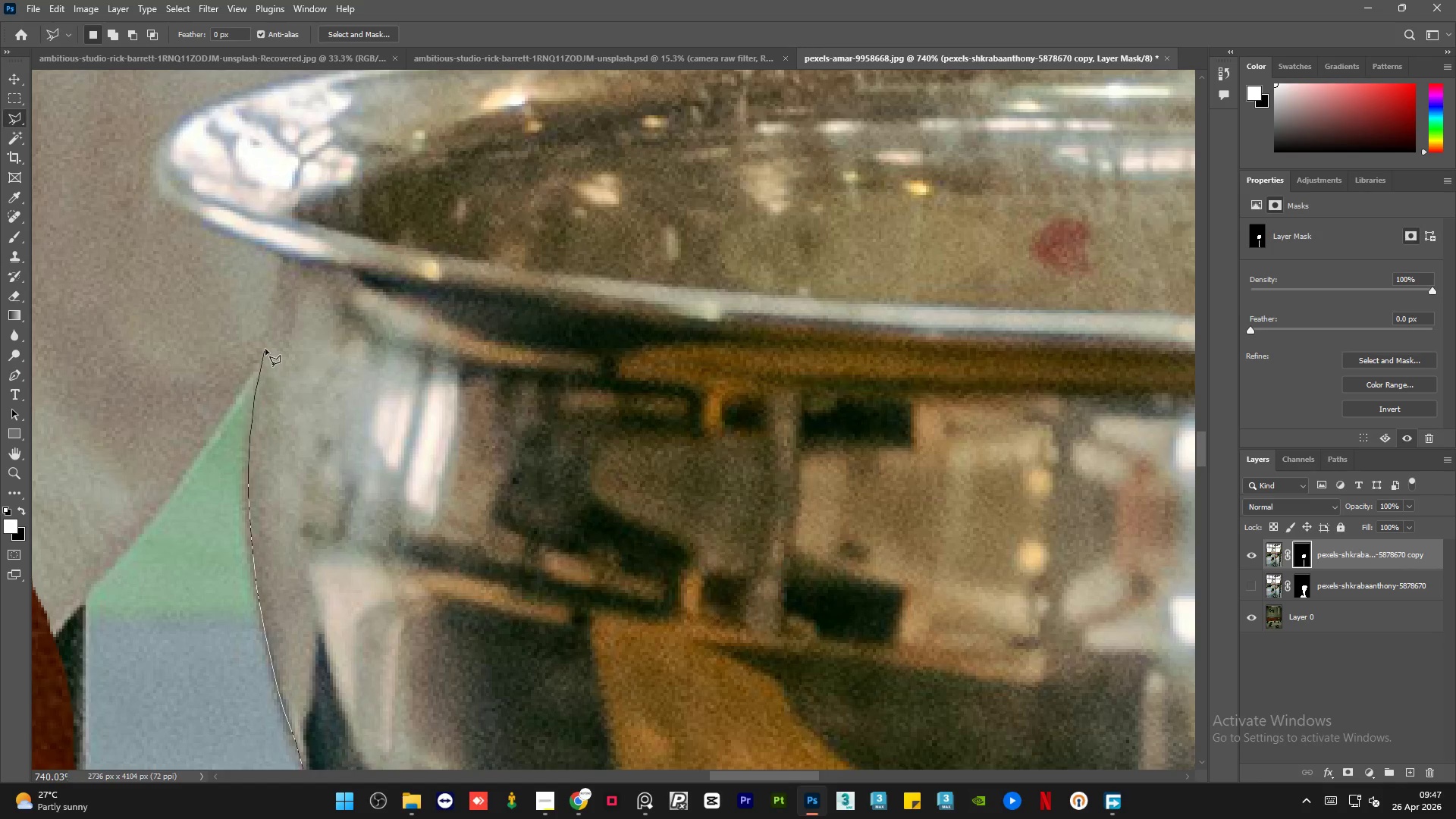 
left_click([267, 346])
 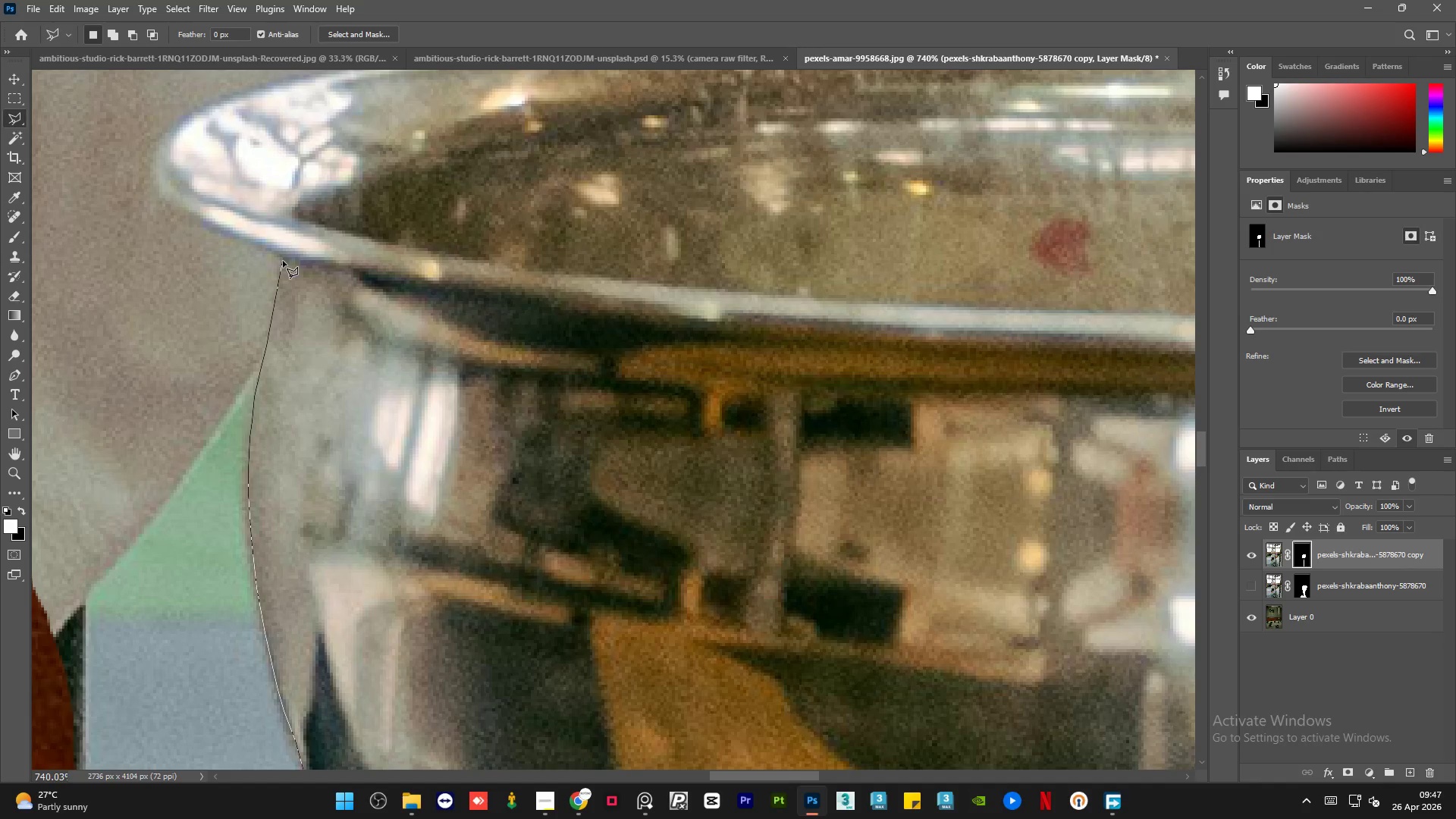 
left_click([284, 259])
 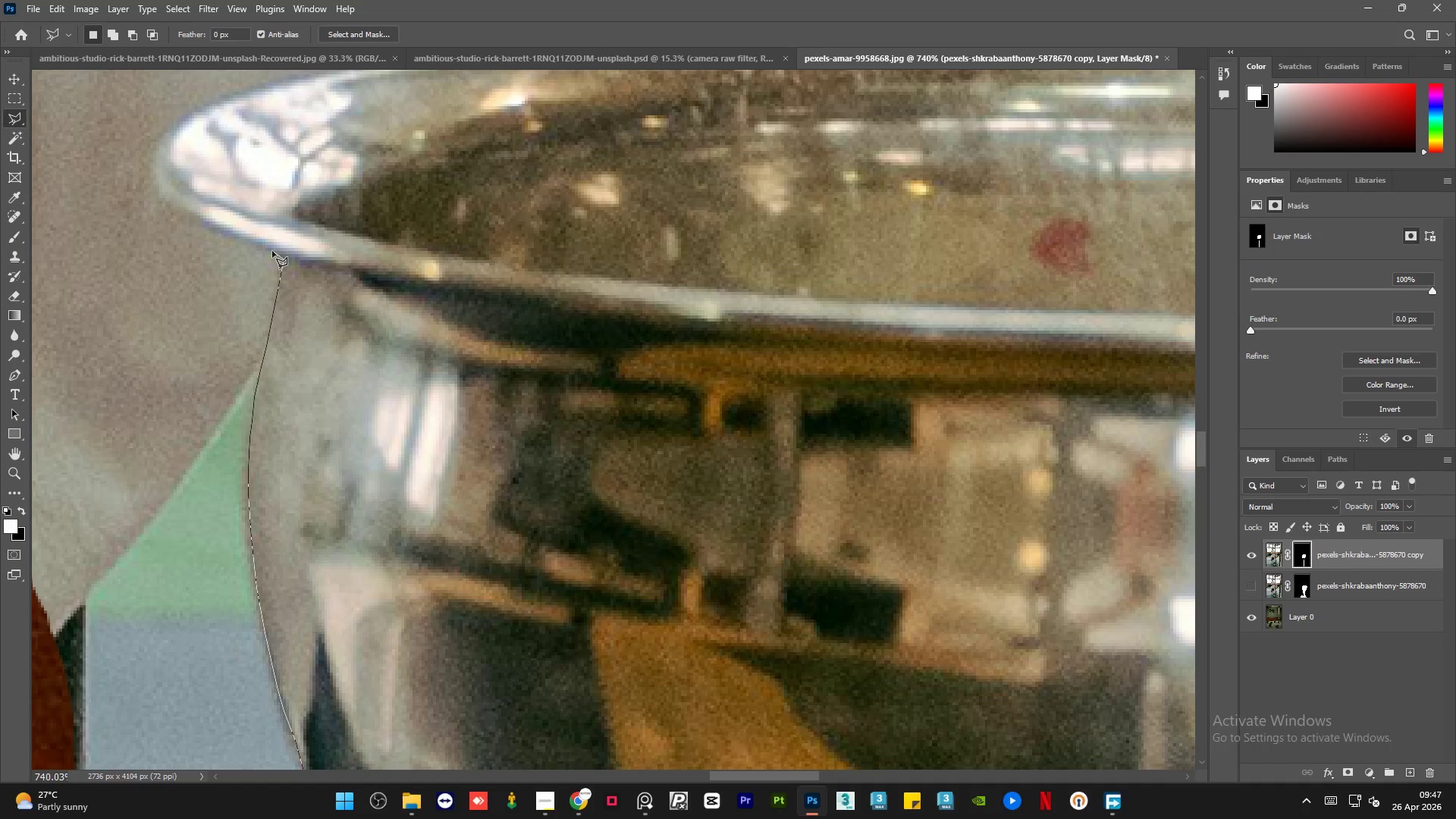 
left_click([271, 252])
 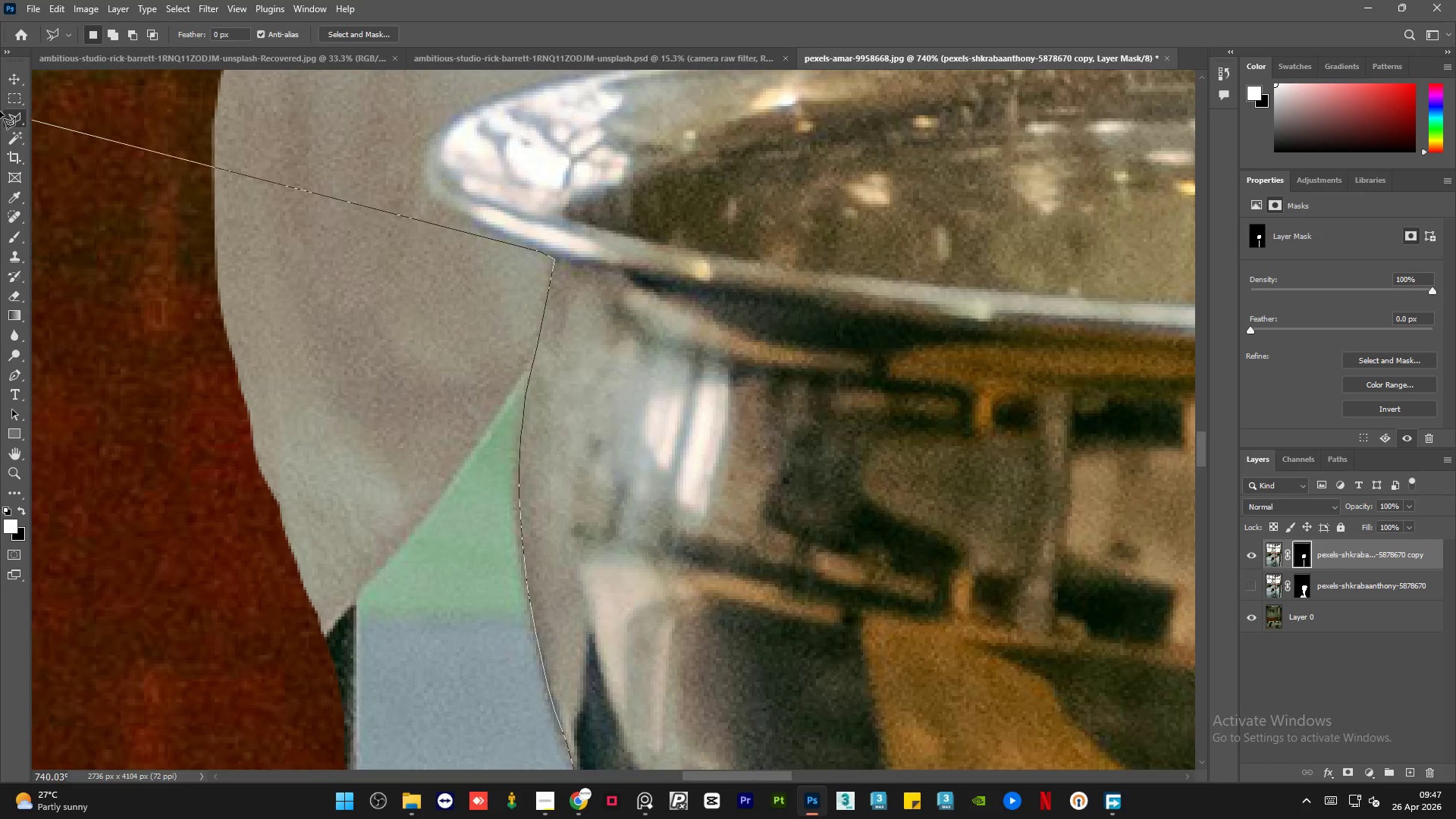 
hold_key(key=AltLeft, duration=0.84)
scroll: coordinate [658, 189], scroll_direction: up, amount: 9.0
 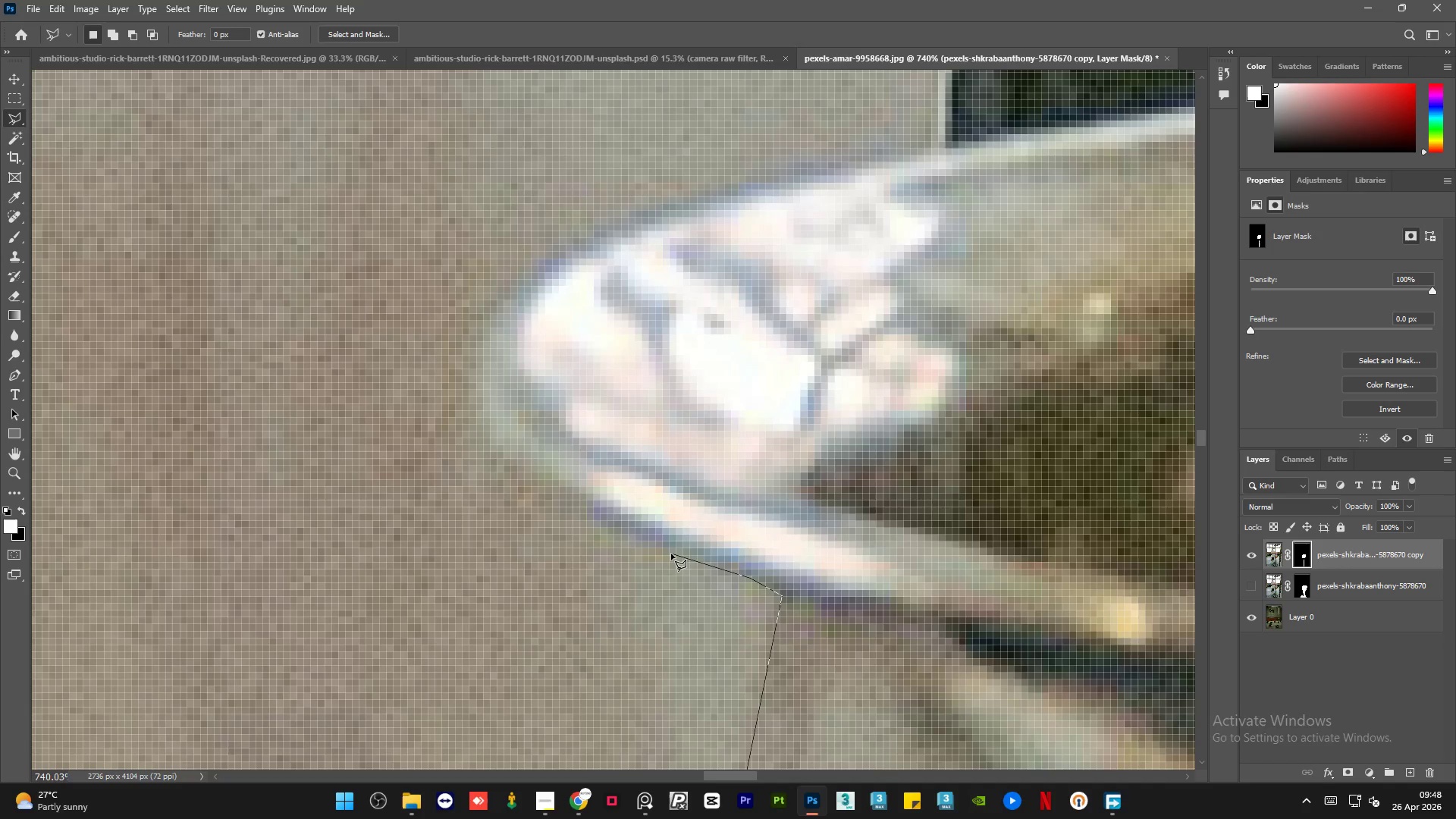 
left_click([668, 554])
 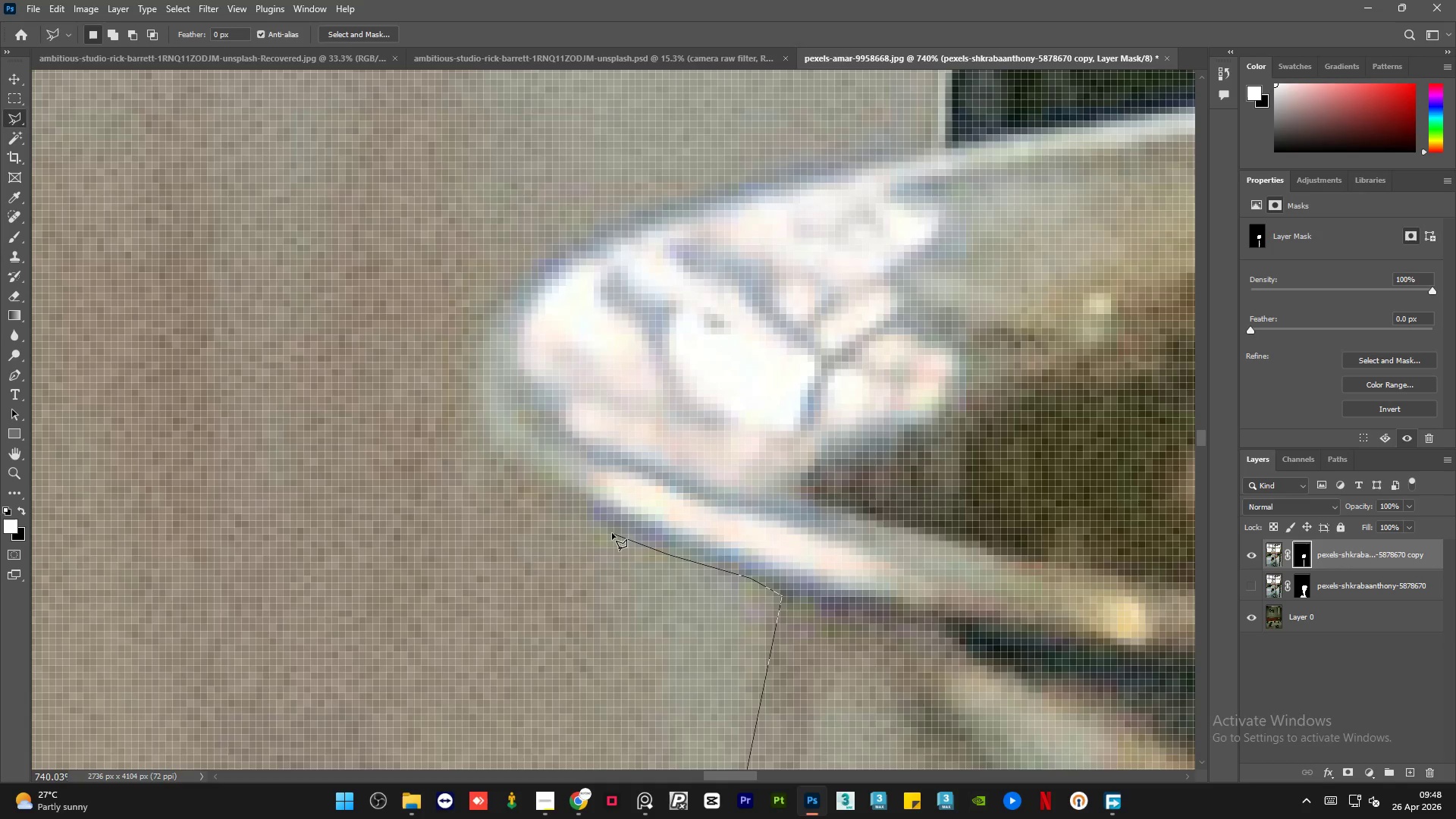 
left_click([609, 533])
 